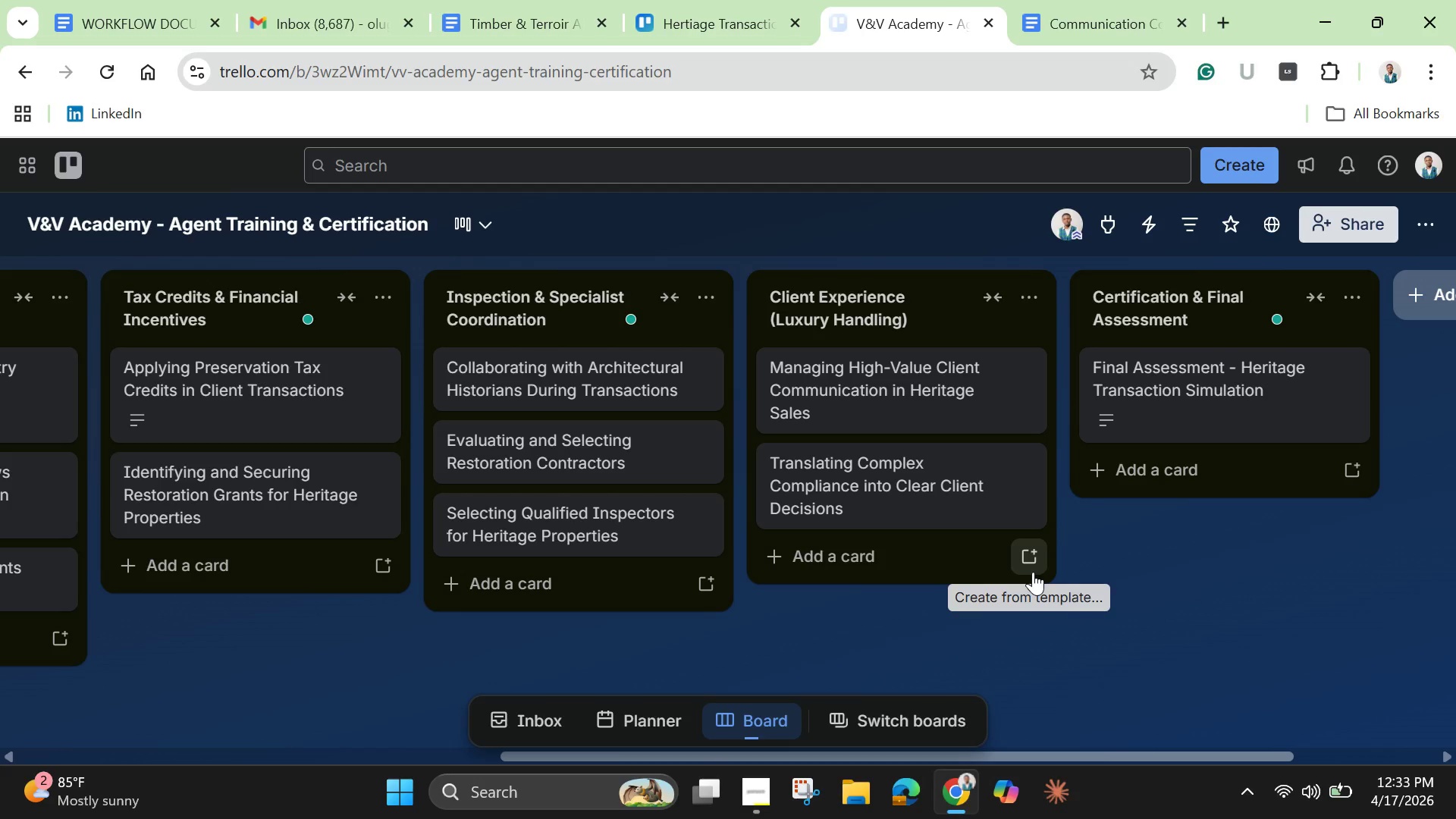 
wait(98.12)
 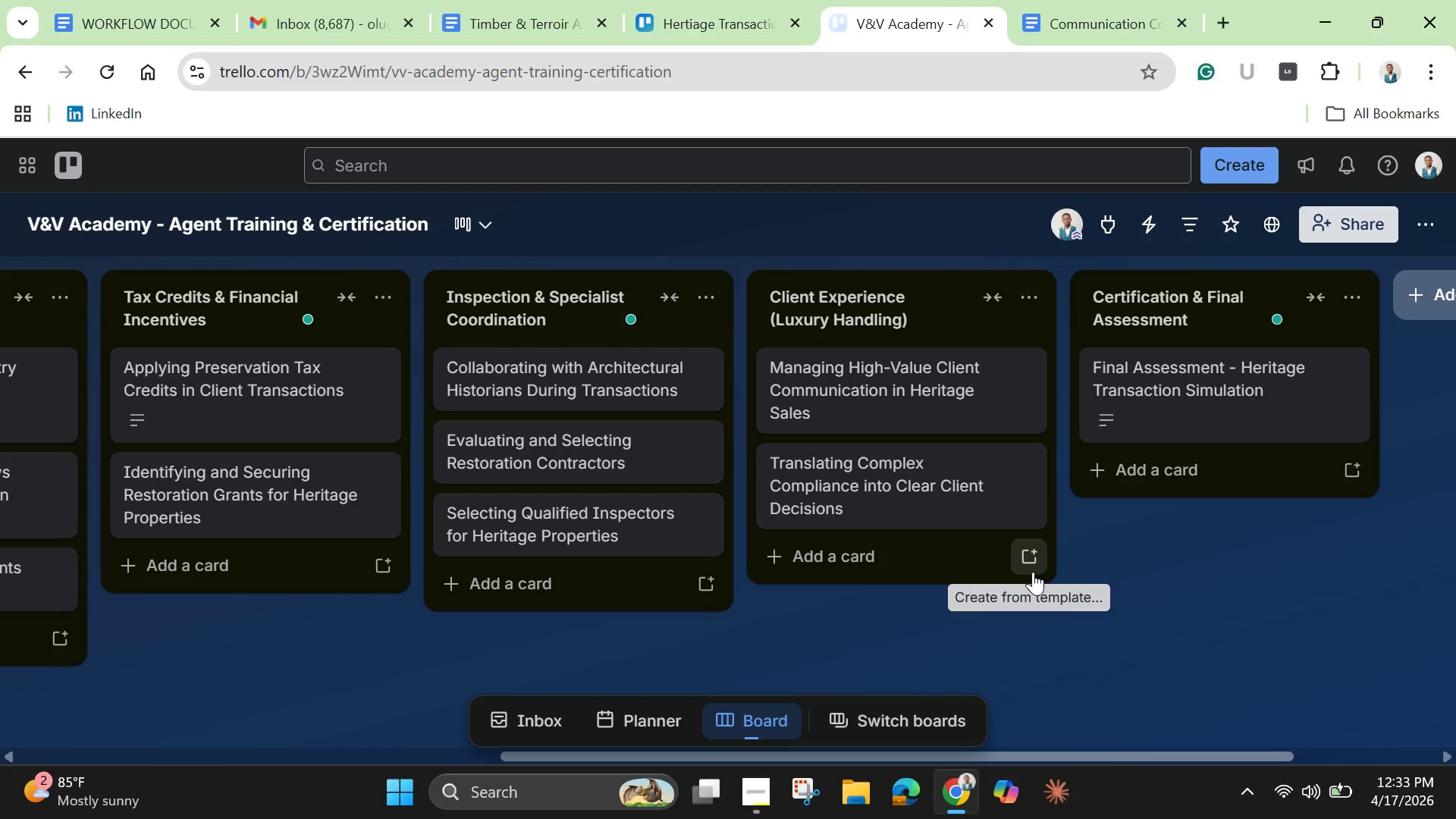 
left_click([1284, 620])
 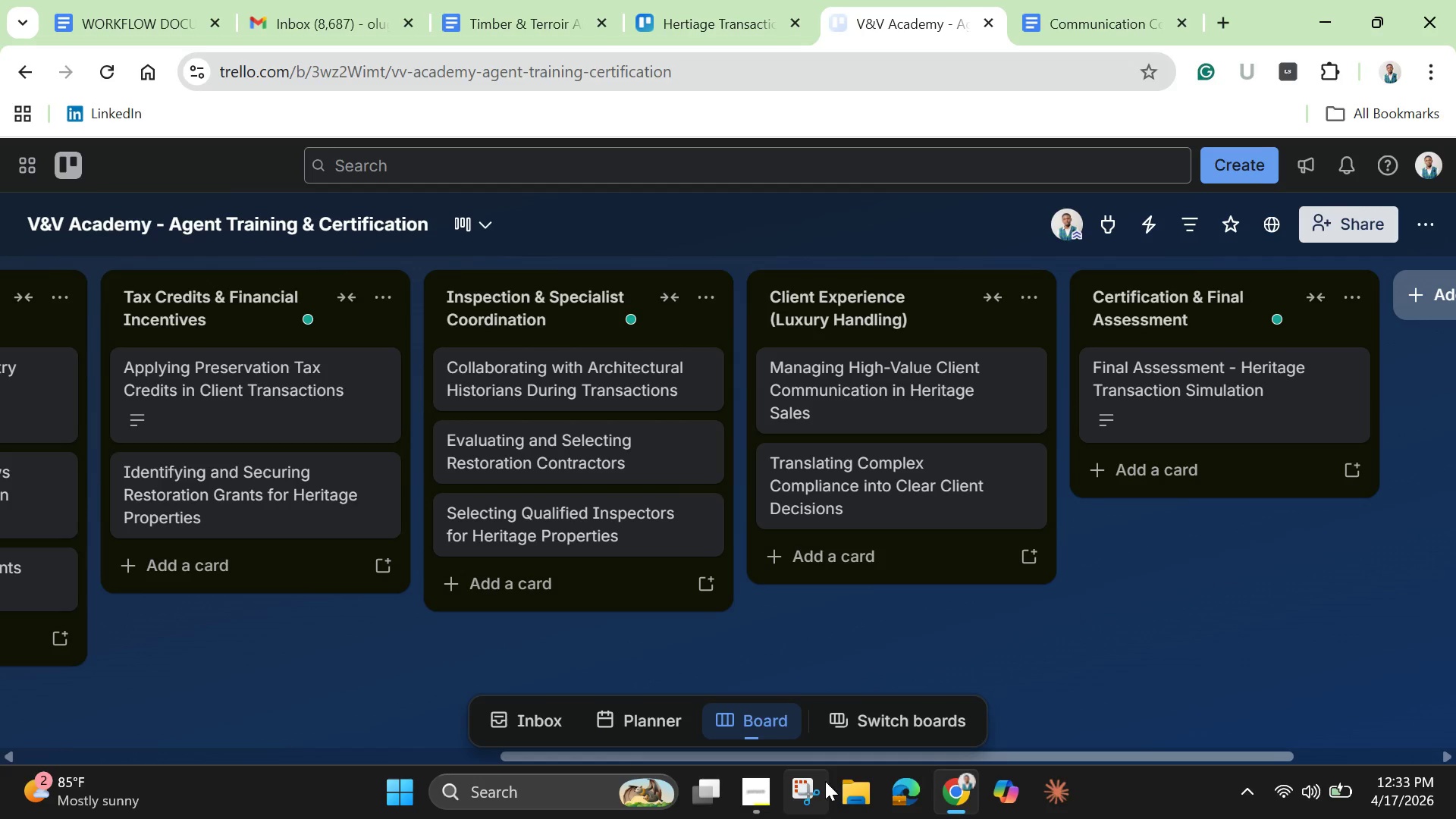 
left_click([321, 224])
 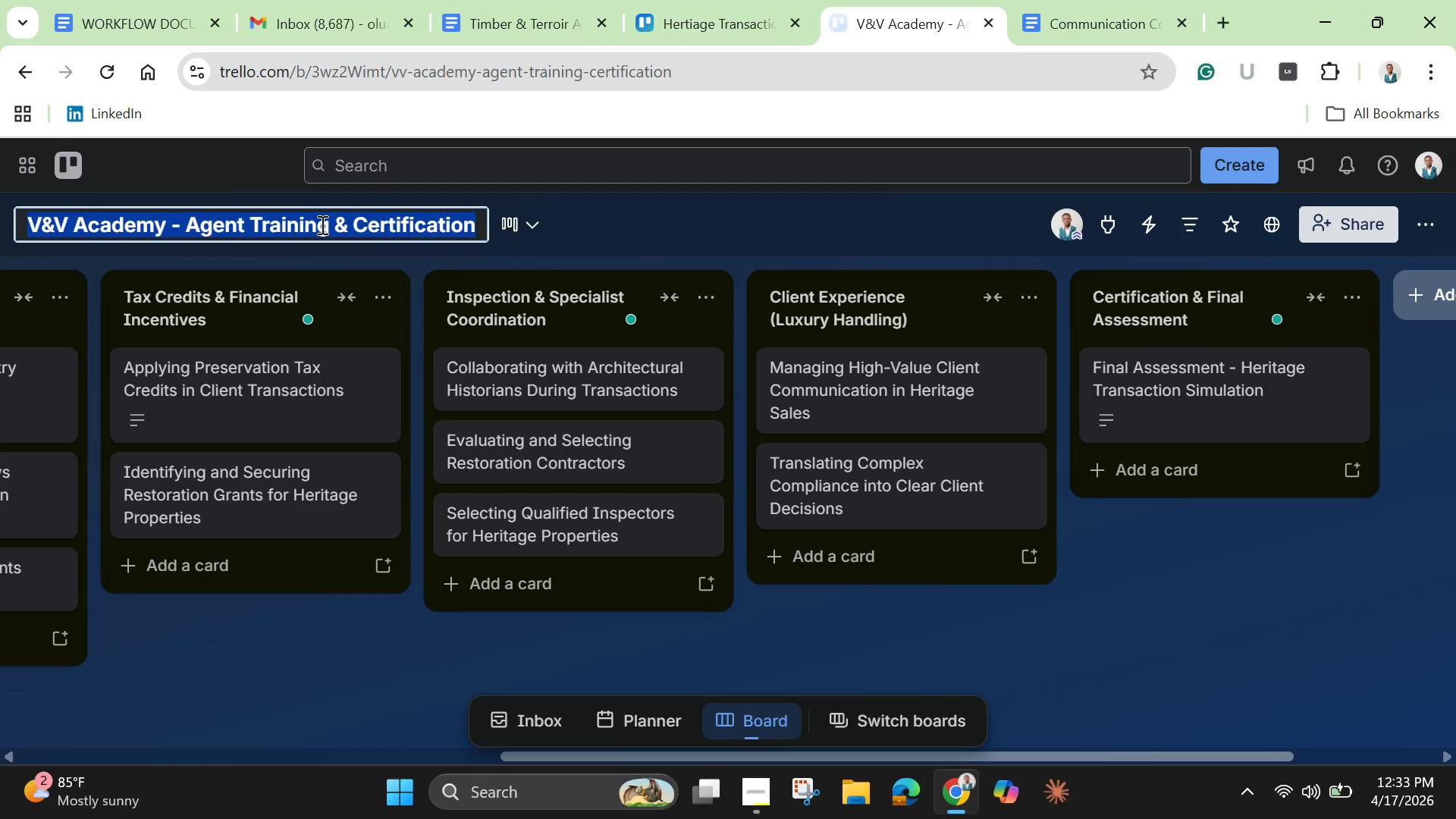 
right_click([321, 224])
 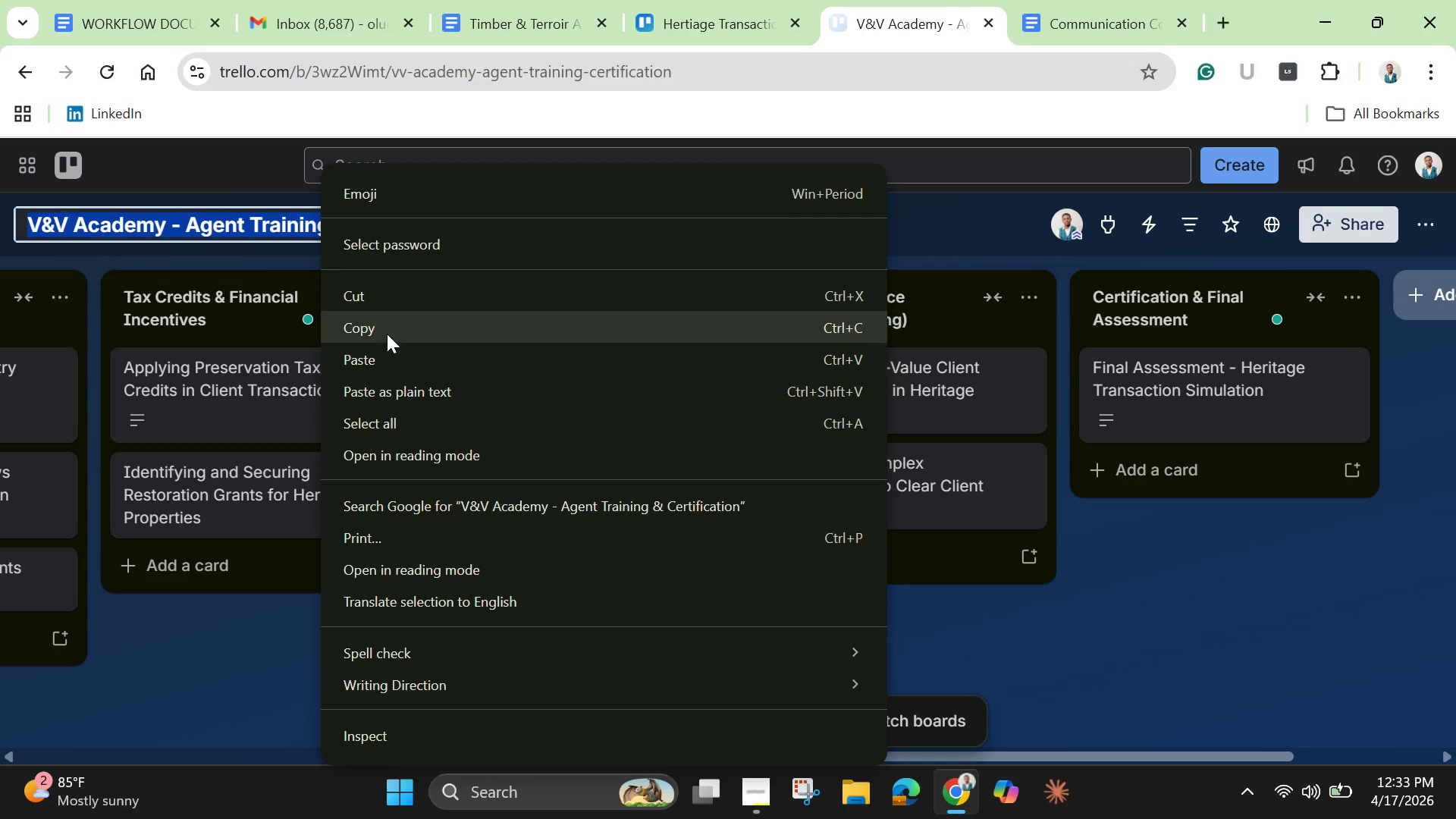 
left_click([387, 334])
 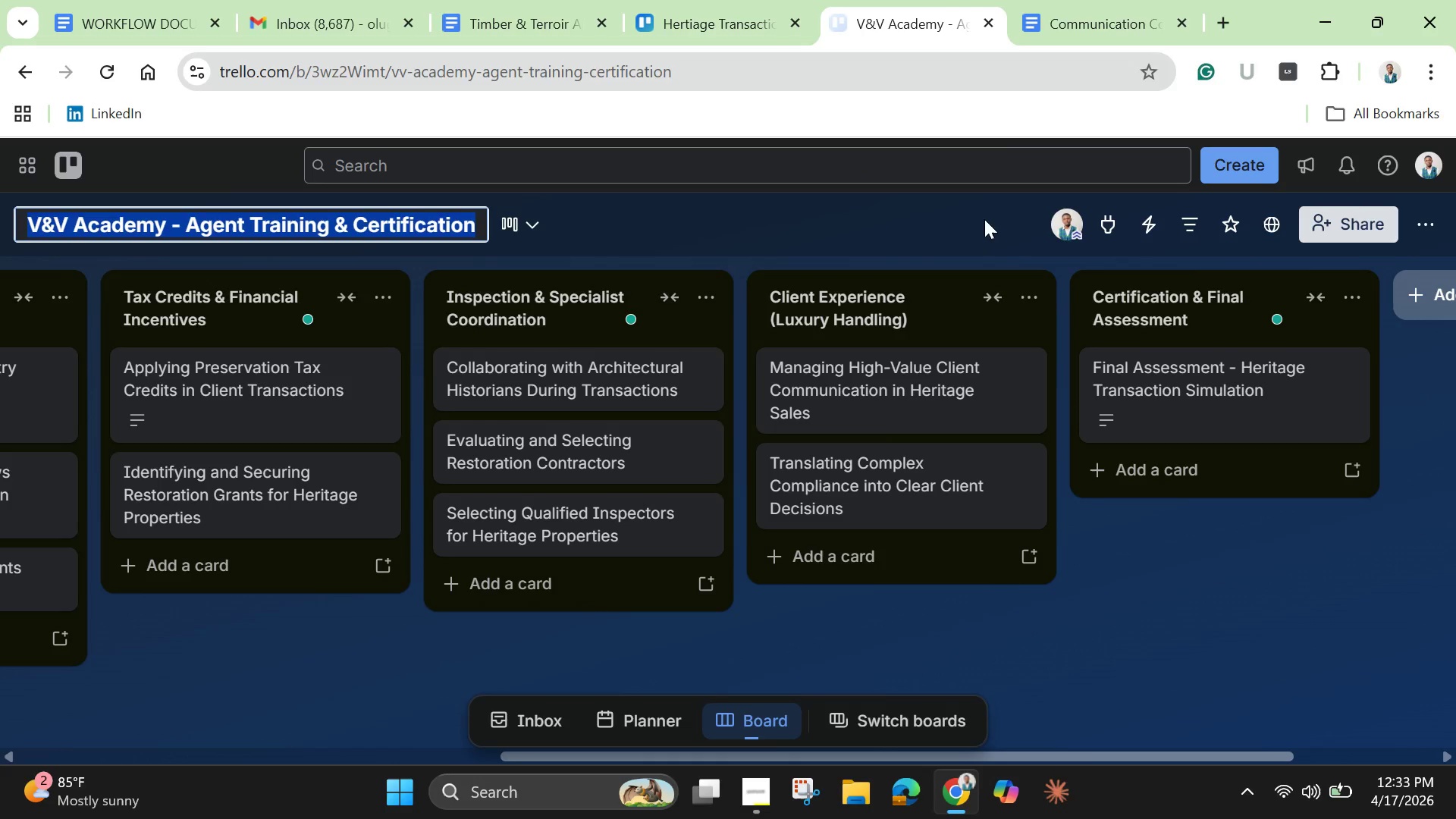 
wait(5.02)
 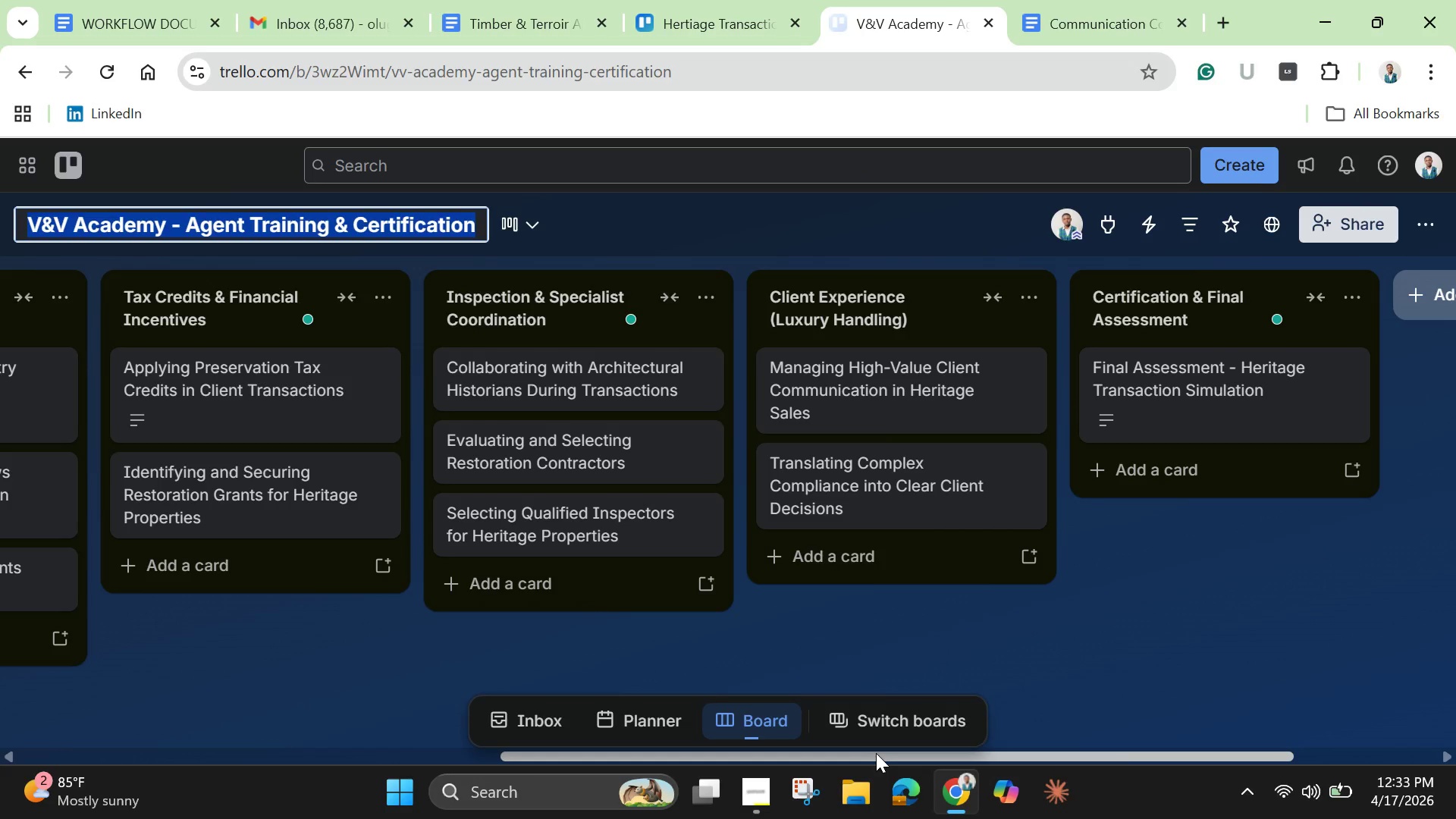 
left_click([688, 14])
 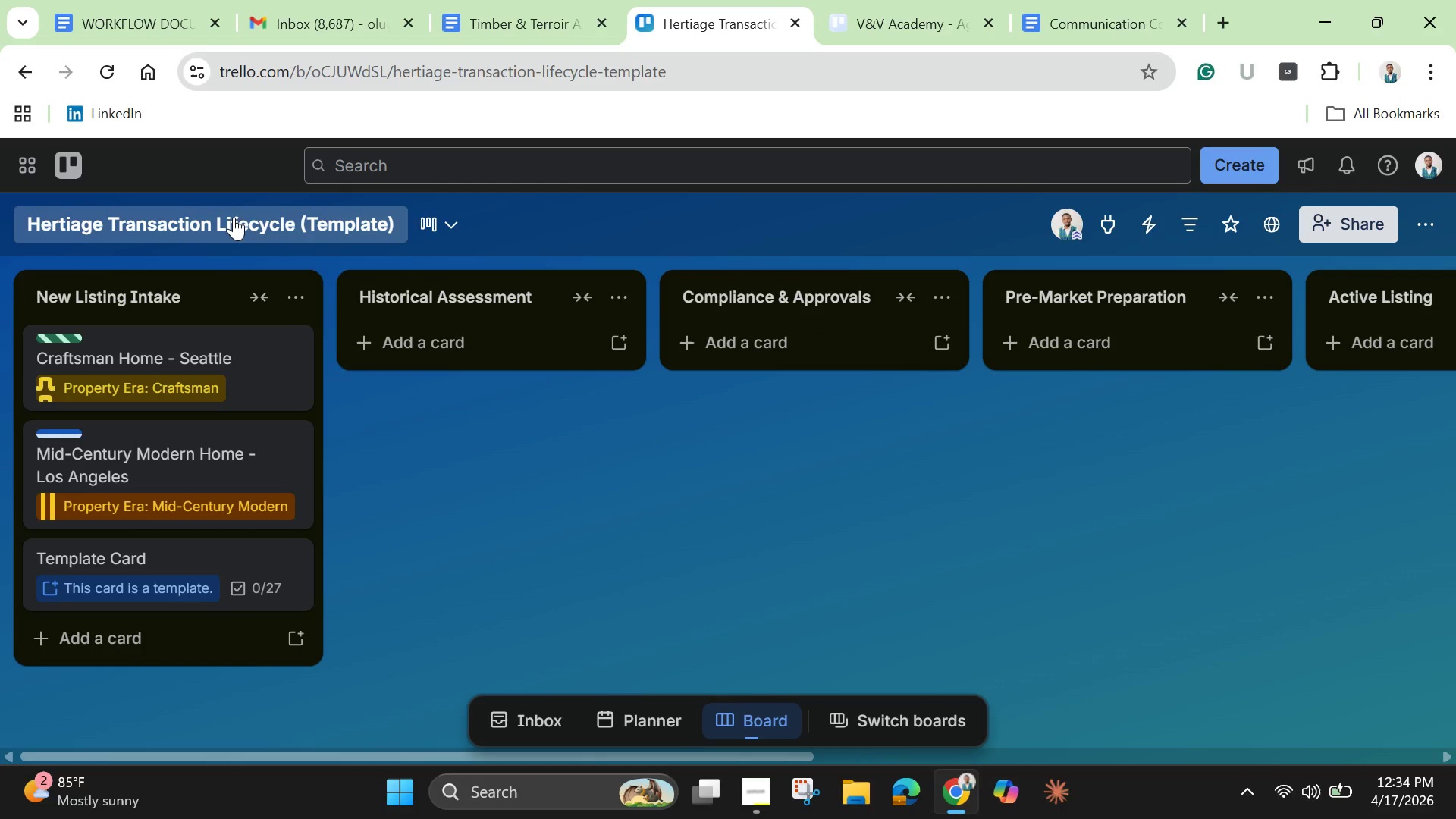 
left_click([234, 226])
 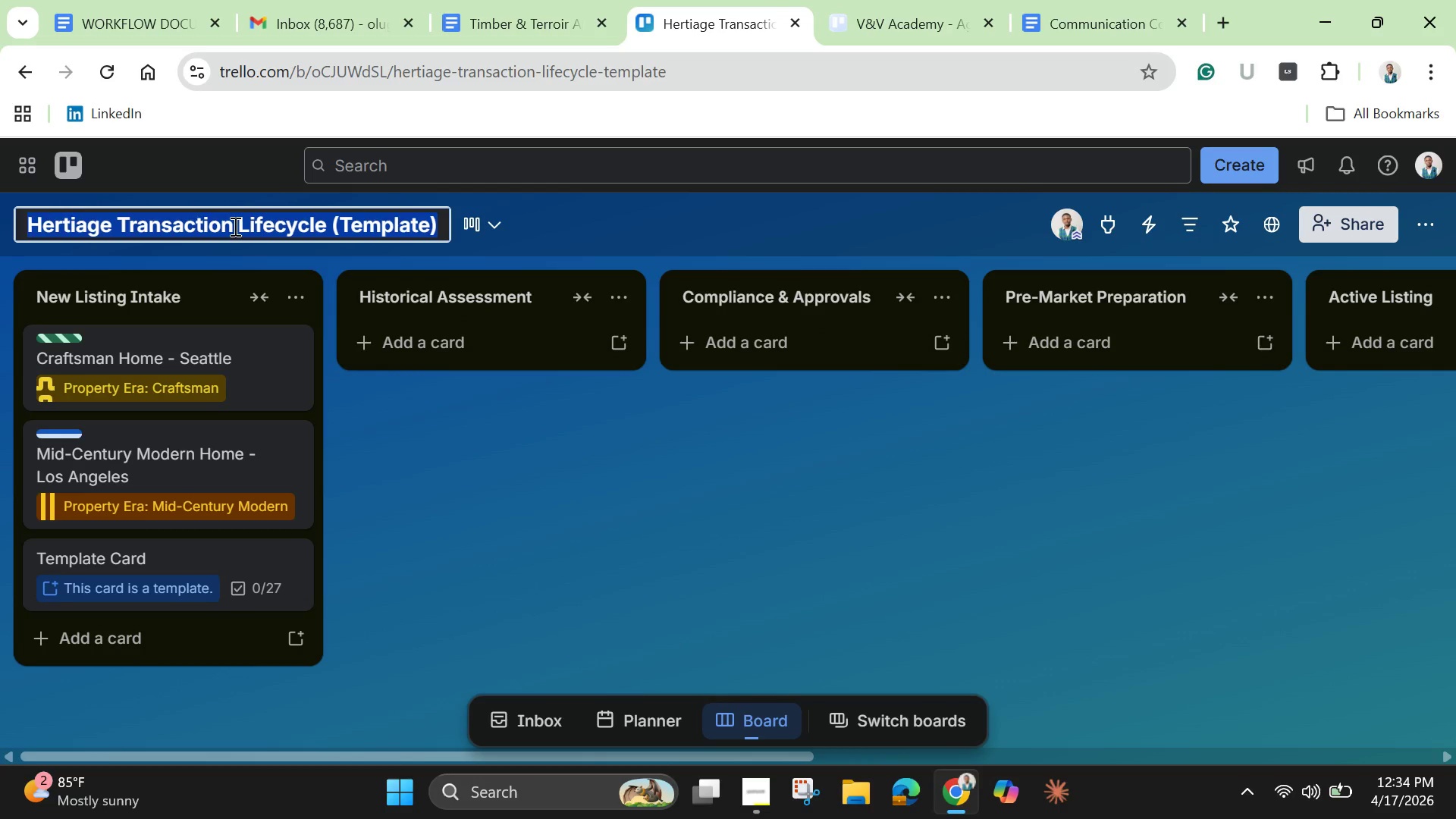 
right_click([234, 226])
 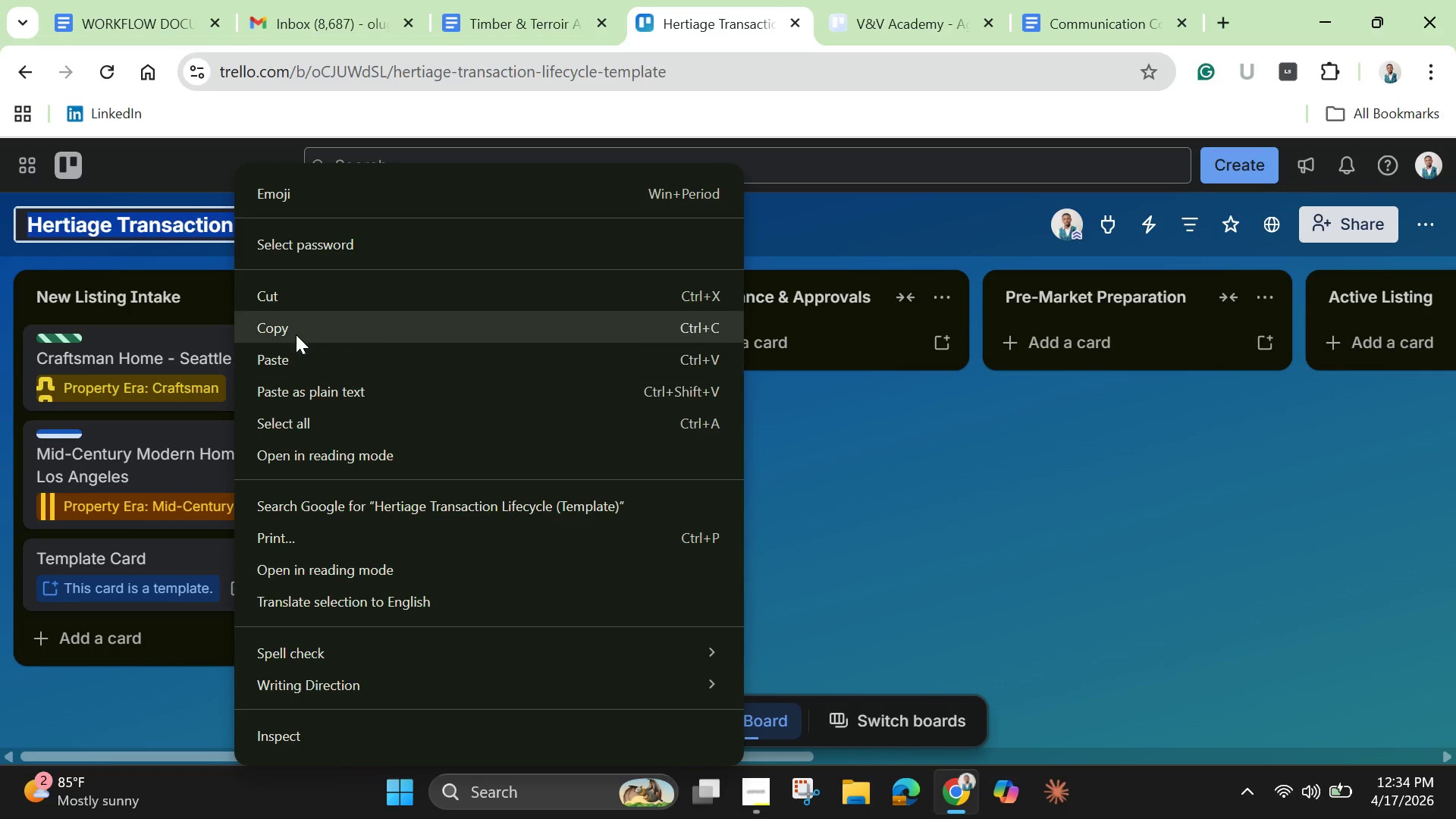 
left_click([296, 334])
 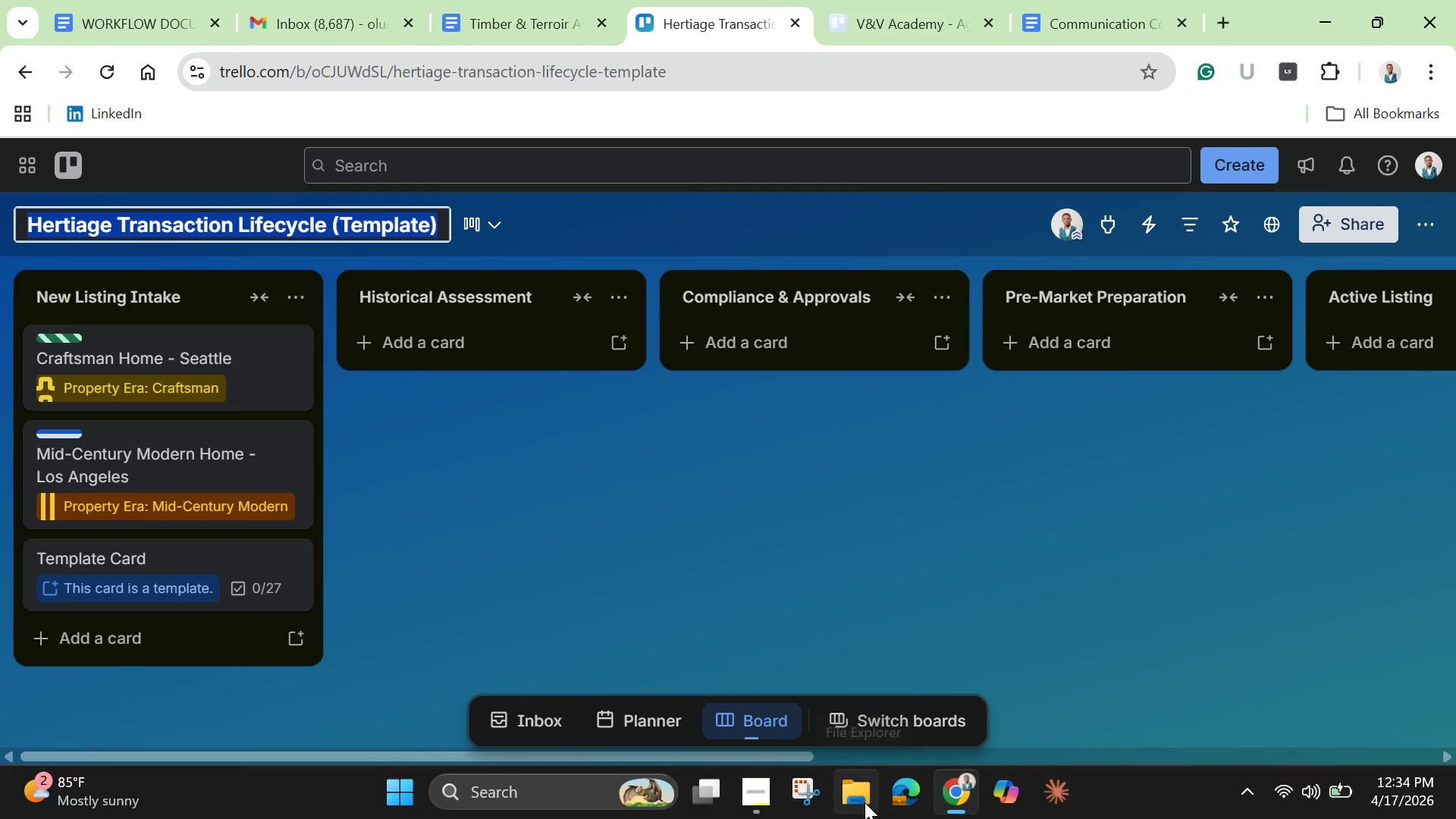 
left_click([858, 796])
 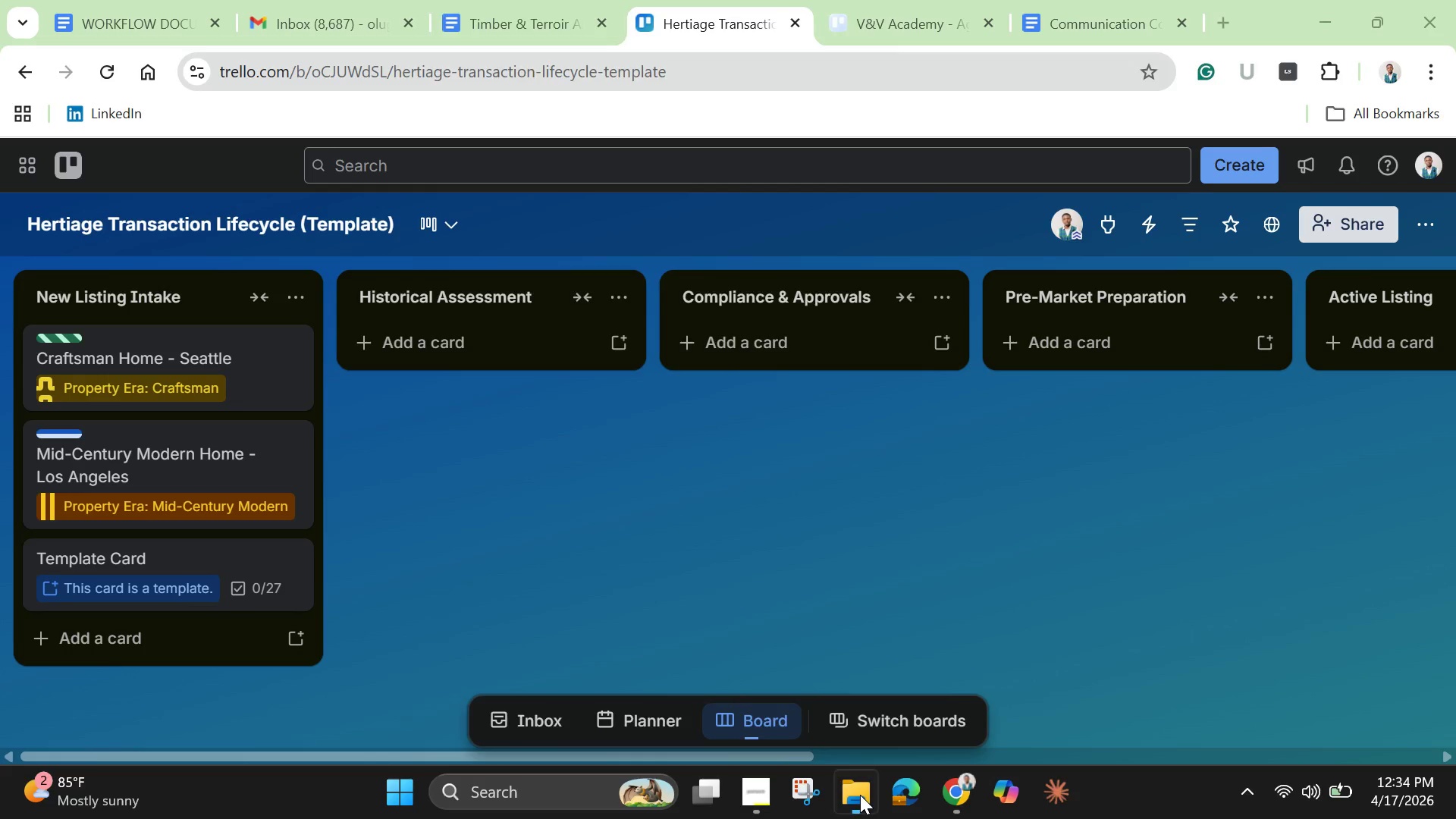 
mouse_move([858, 758])
 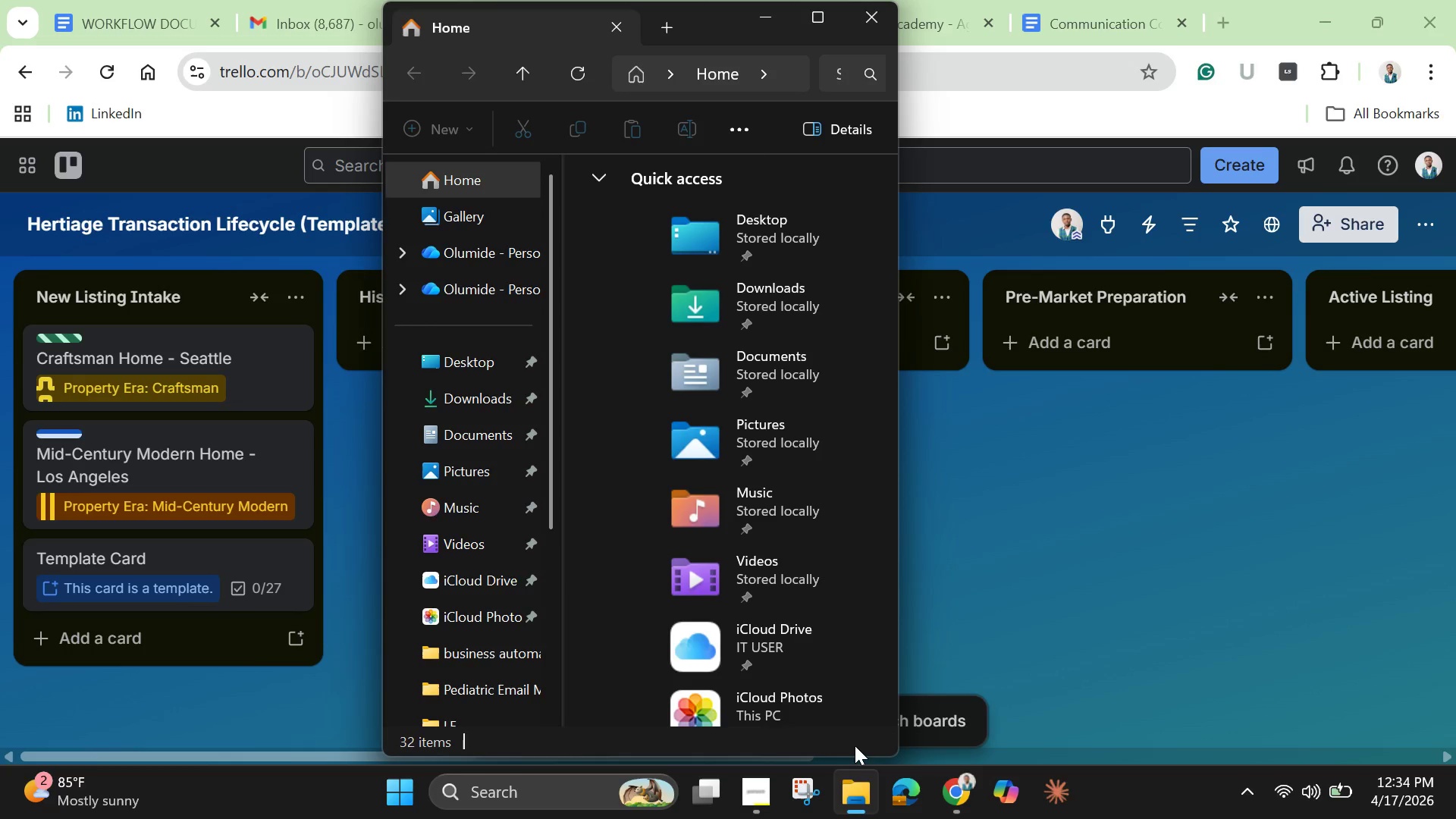 
wait(13.03)
 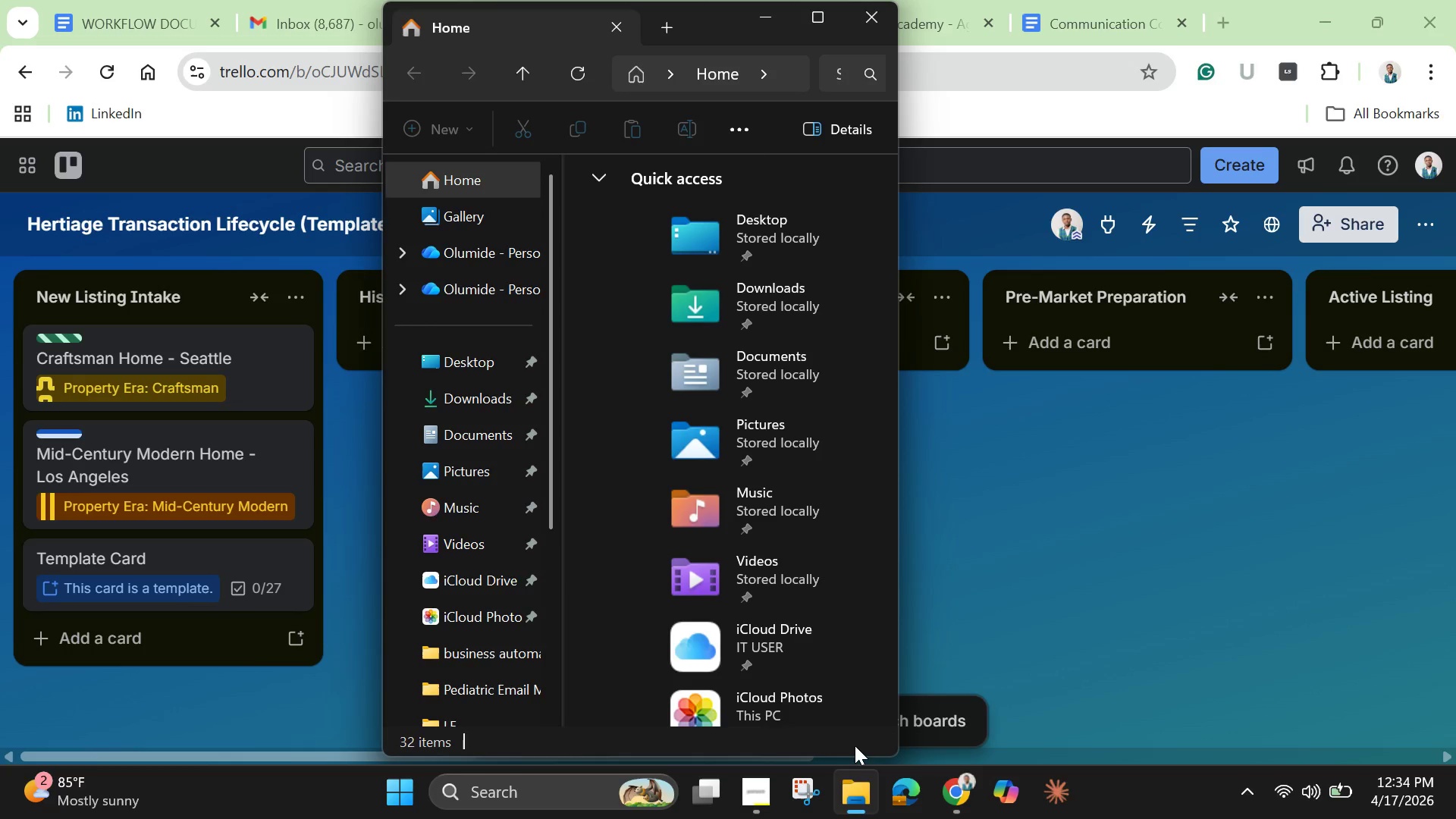 
mouse_move([761, 807])
 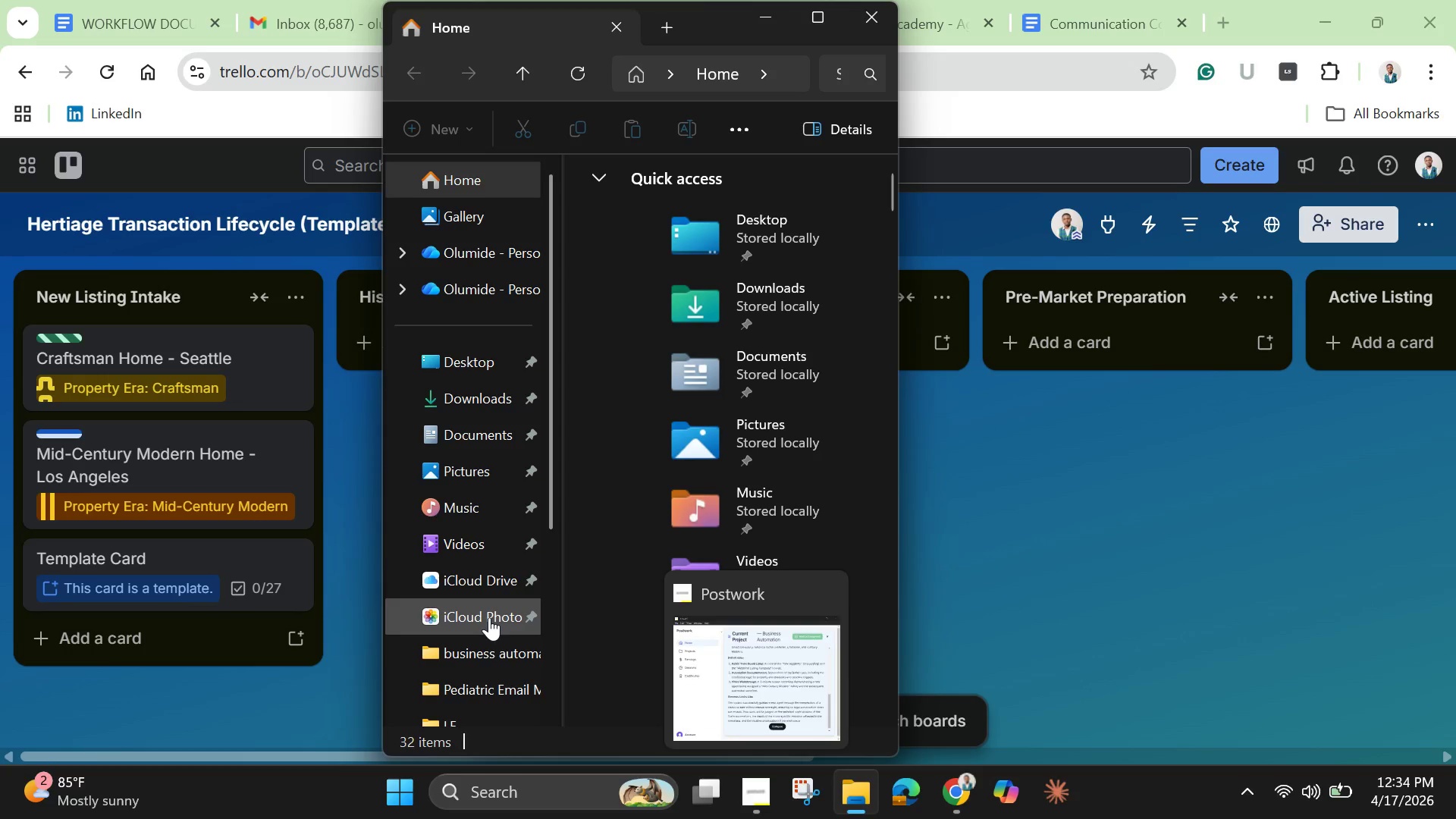 
scroll: coordinate [497, 625], scroll_direction: down, amount: 2.0
 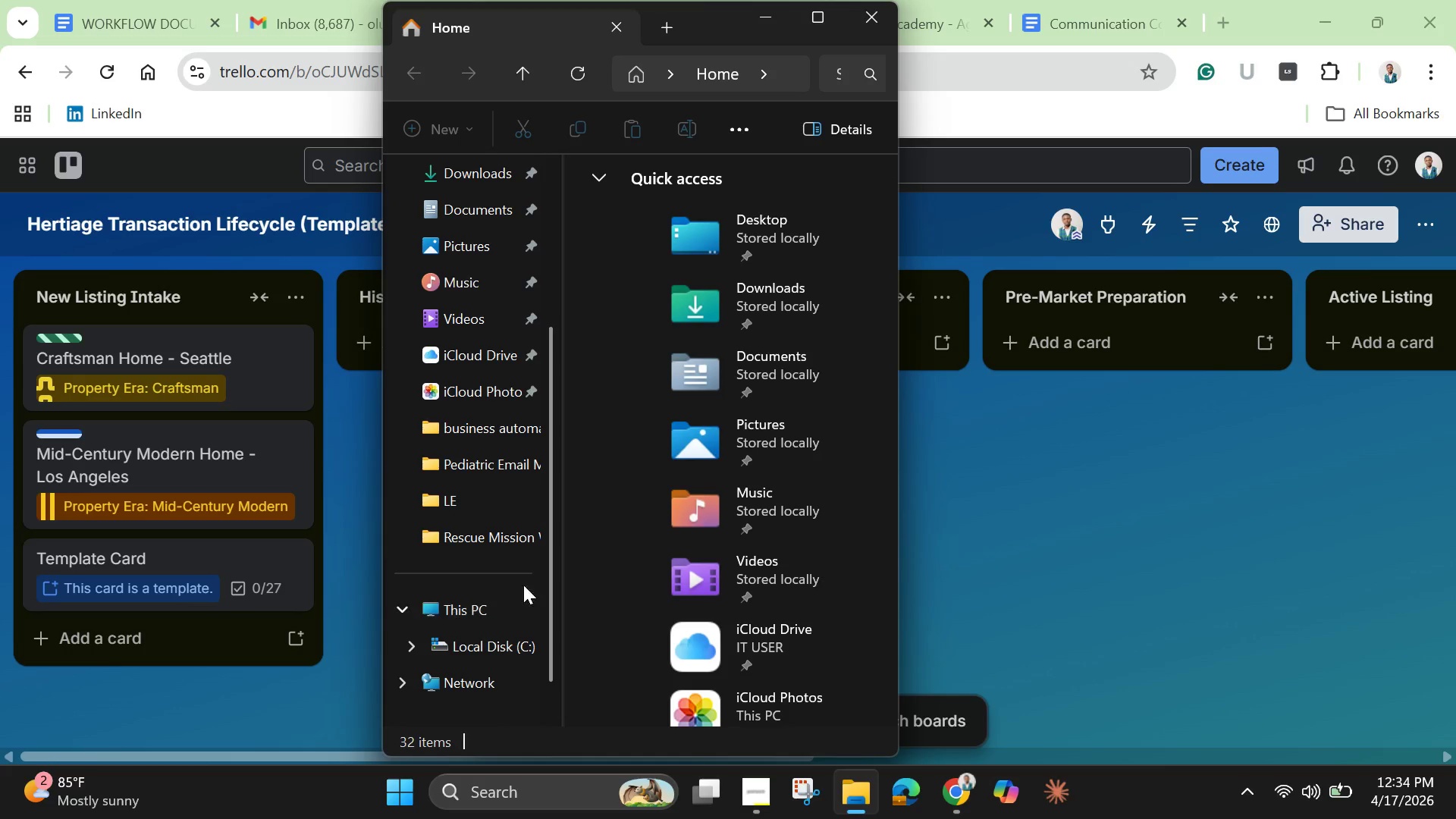 
left_click([494, 250])
 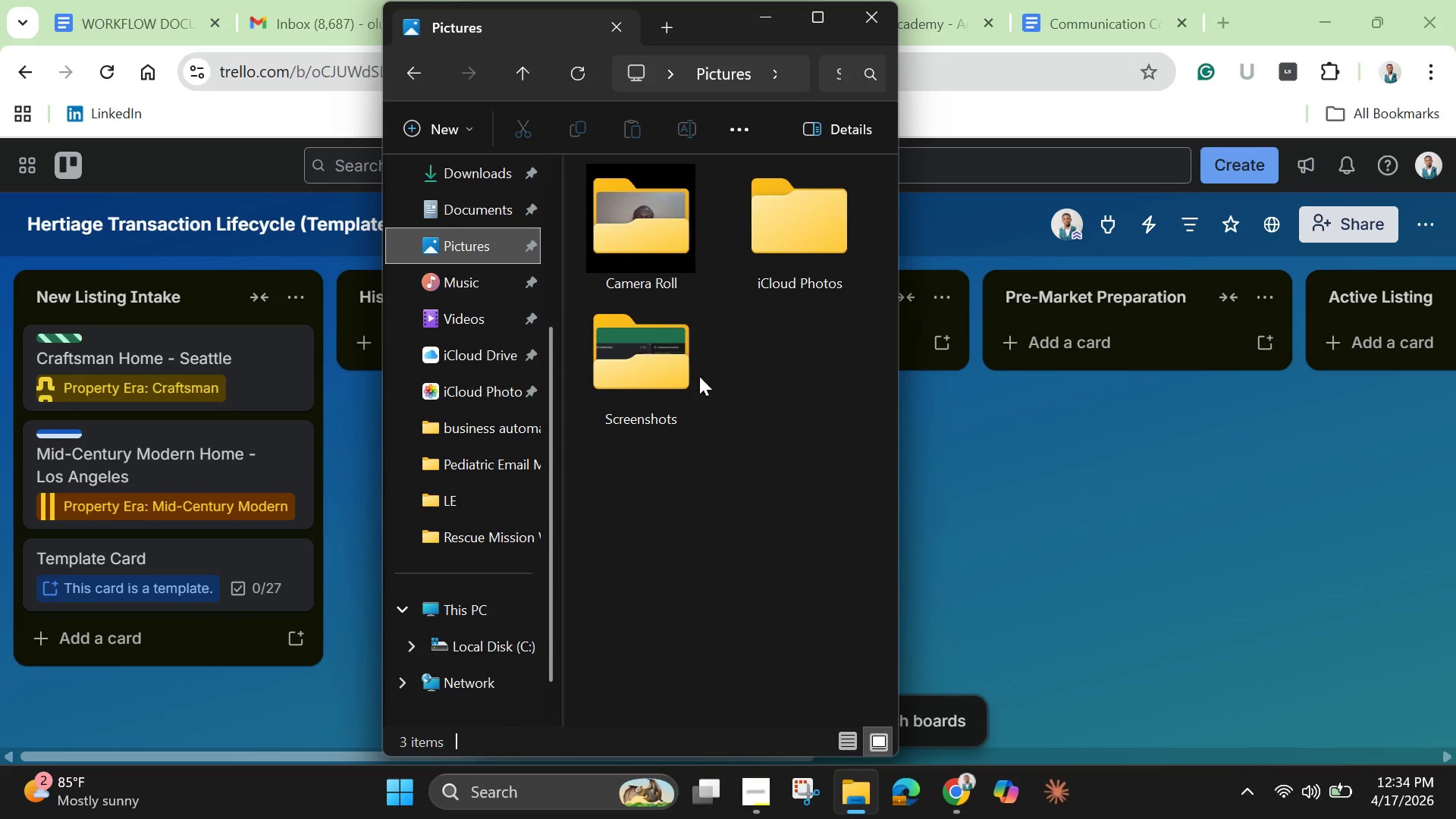 
left_click([654, 381])
 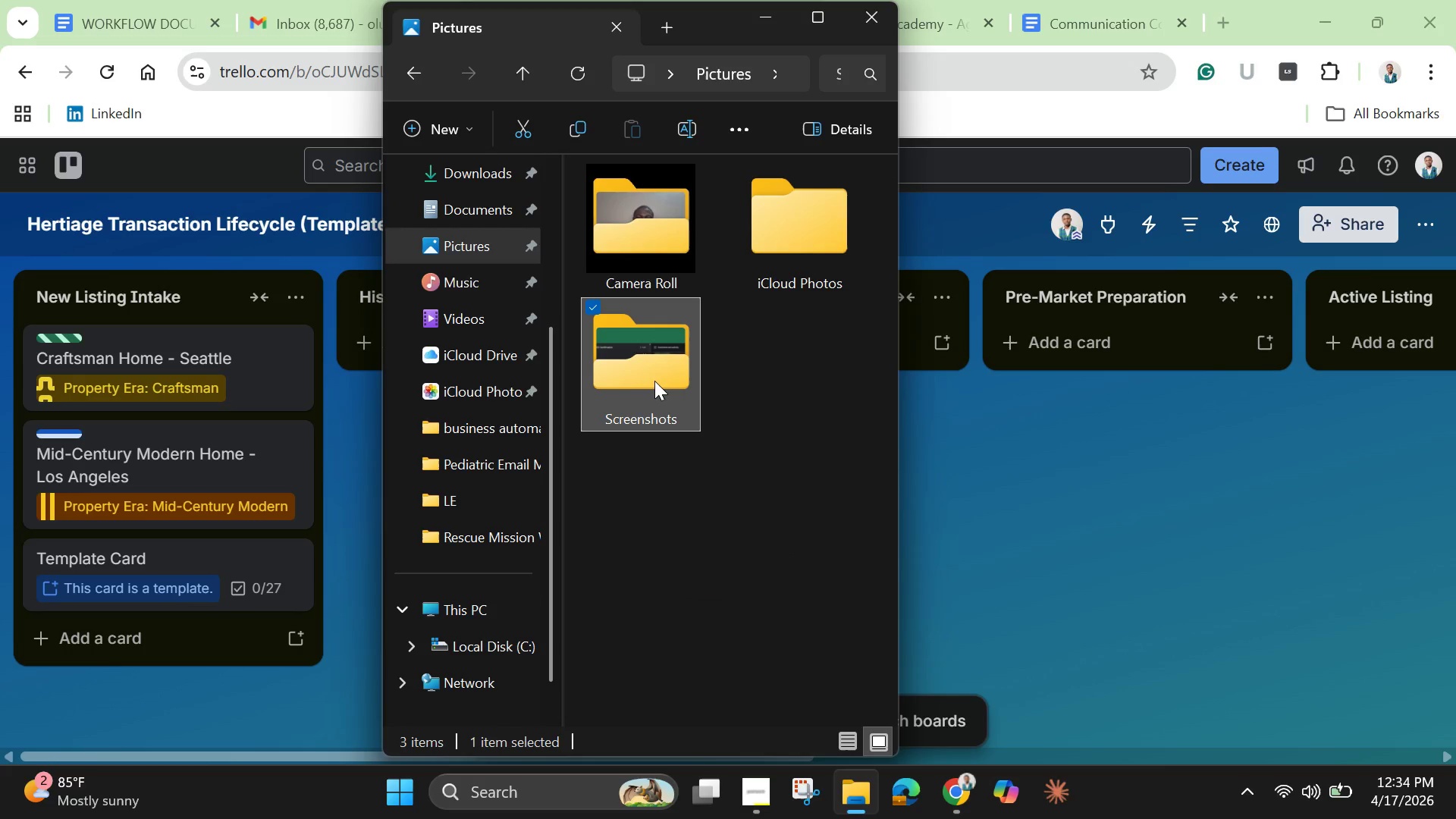 
double_click([654, 381])
 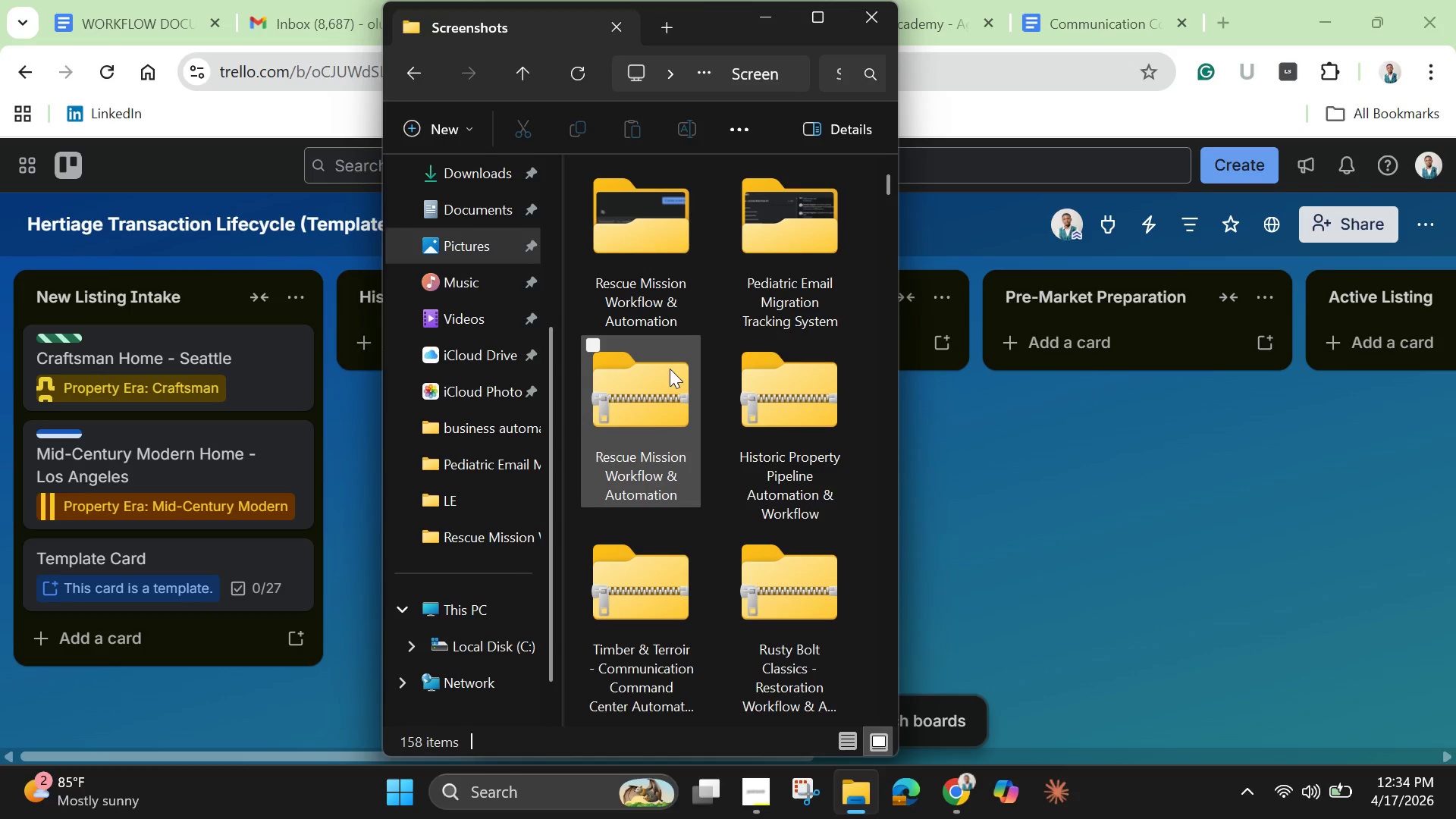 
left_click([652, 290])
 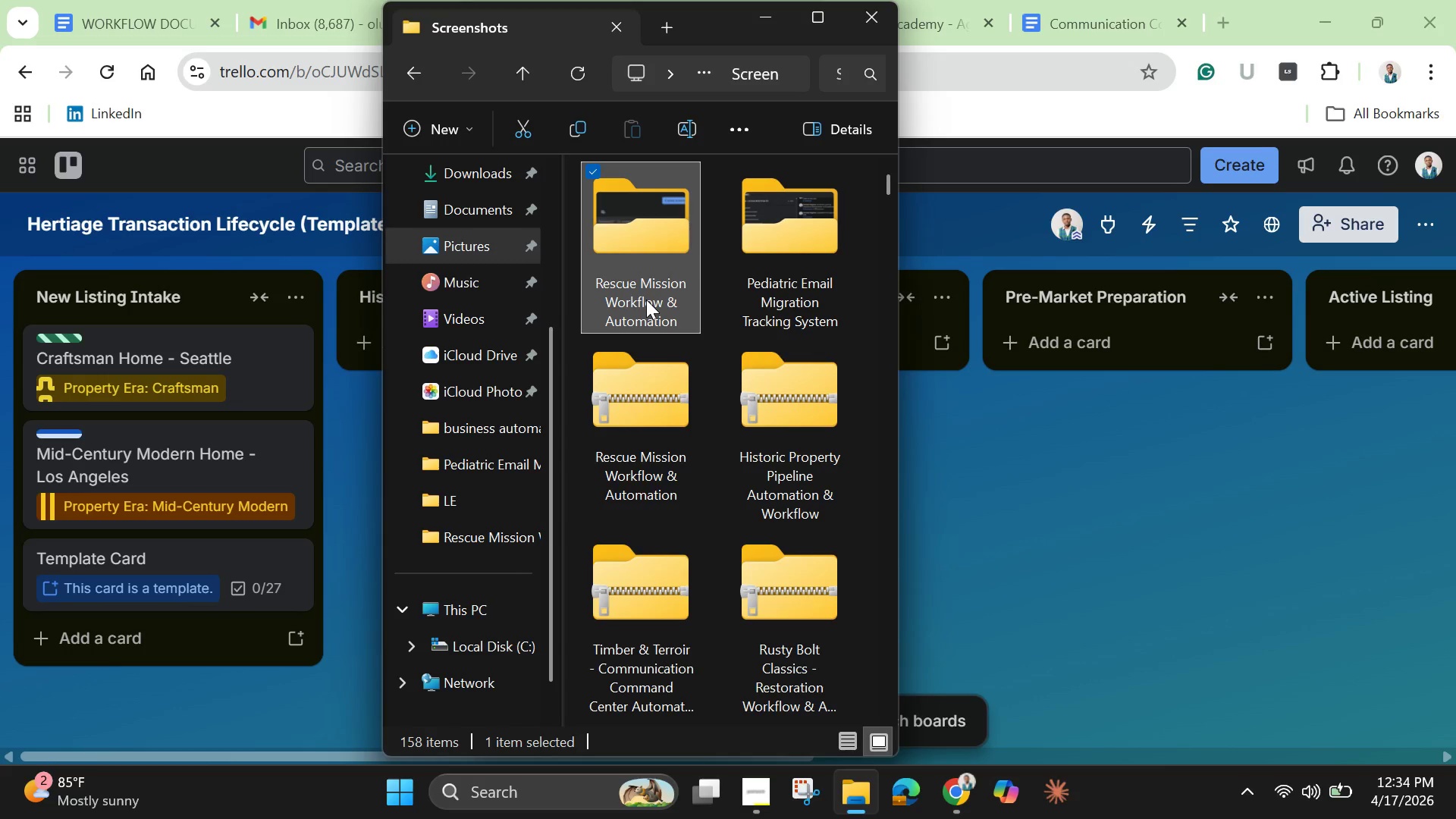 
left_click([689, 116])
 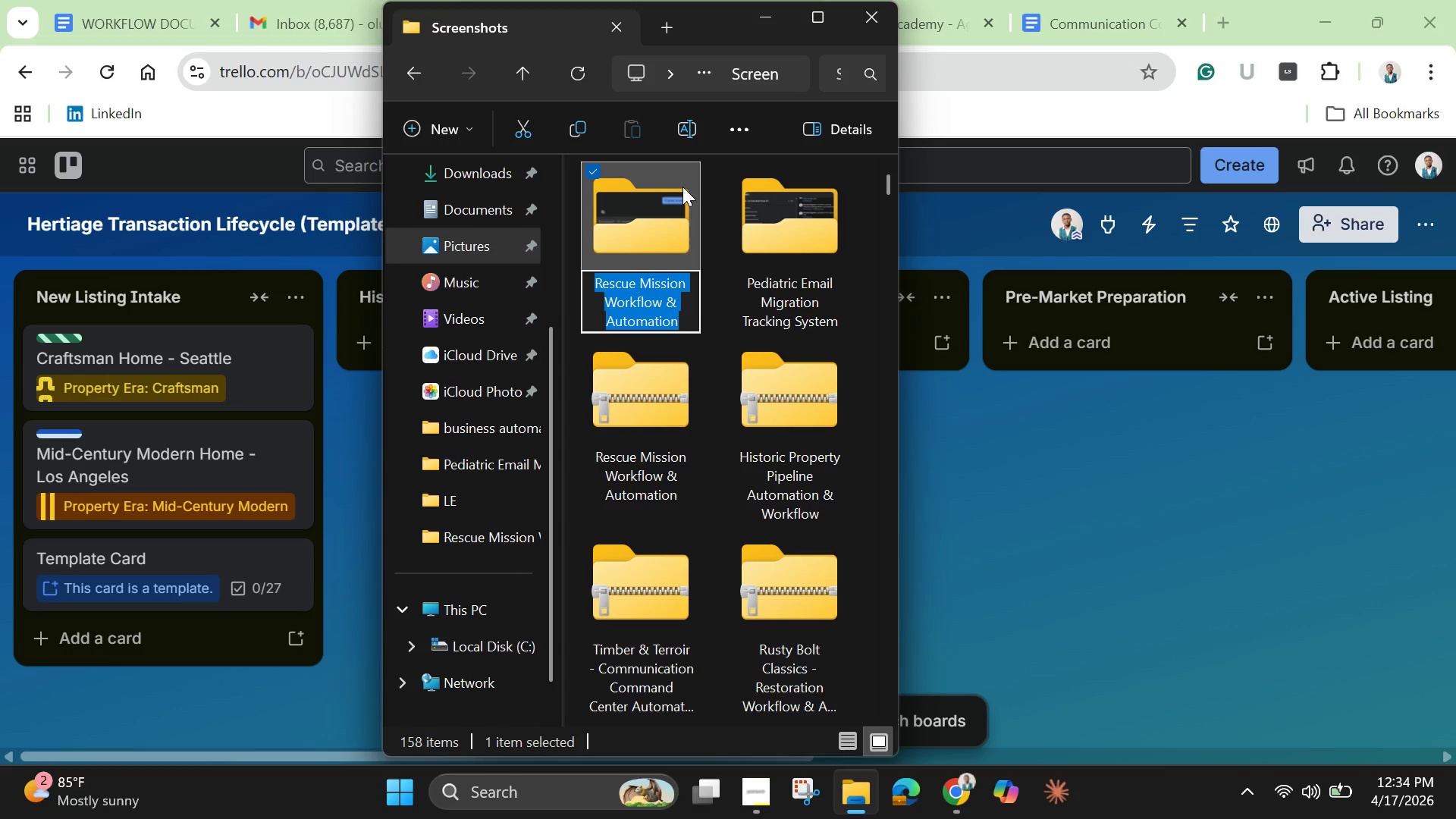 
left_click([630, 298])
 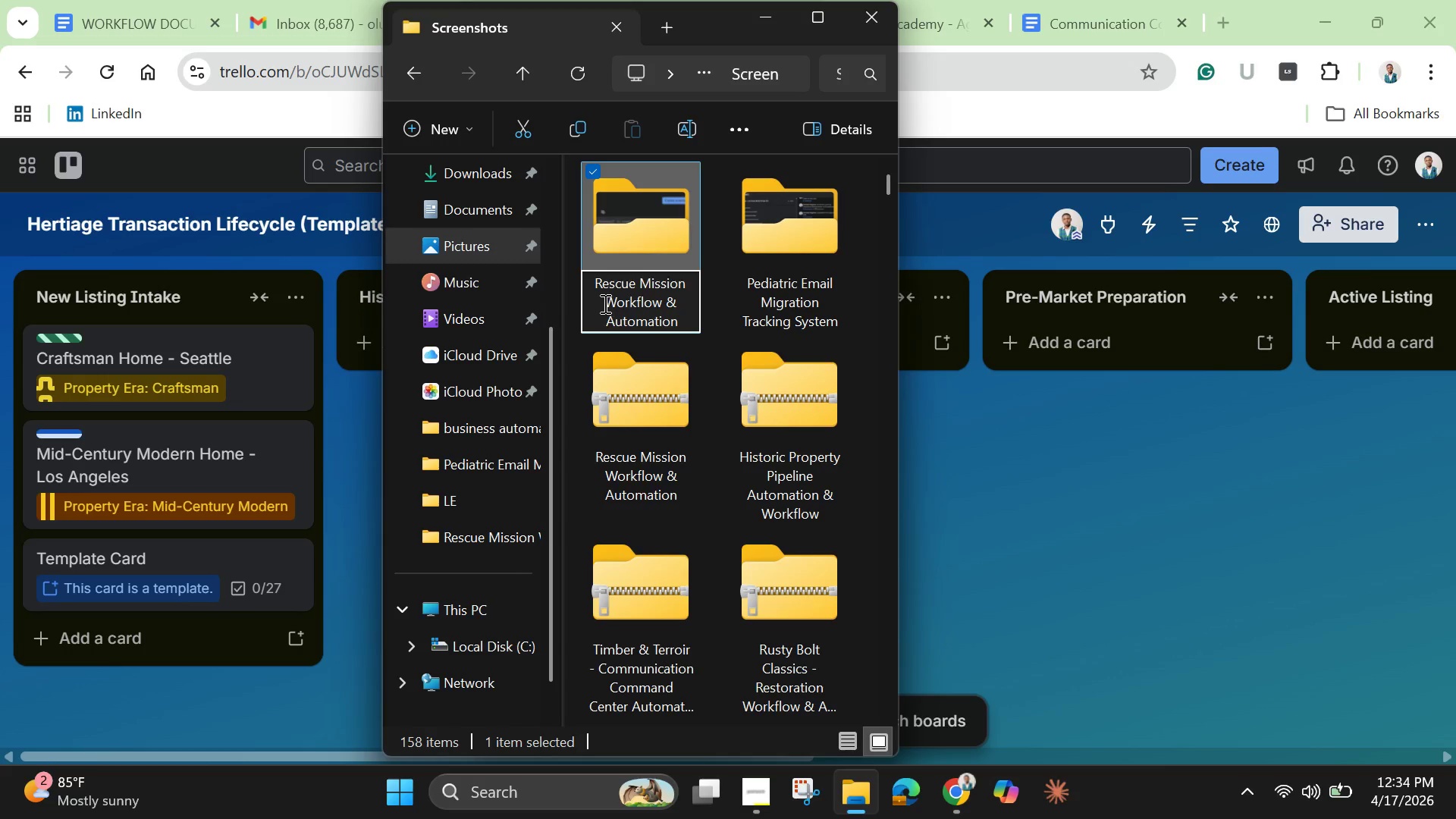 
left_click([604, 303])
 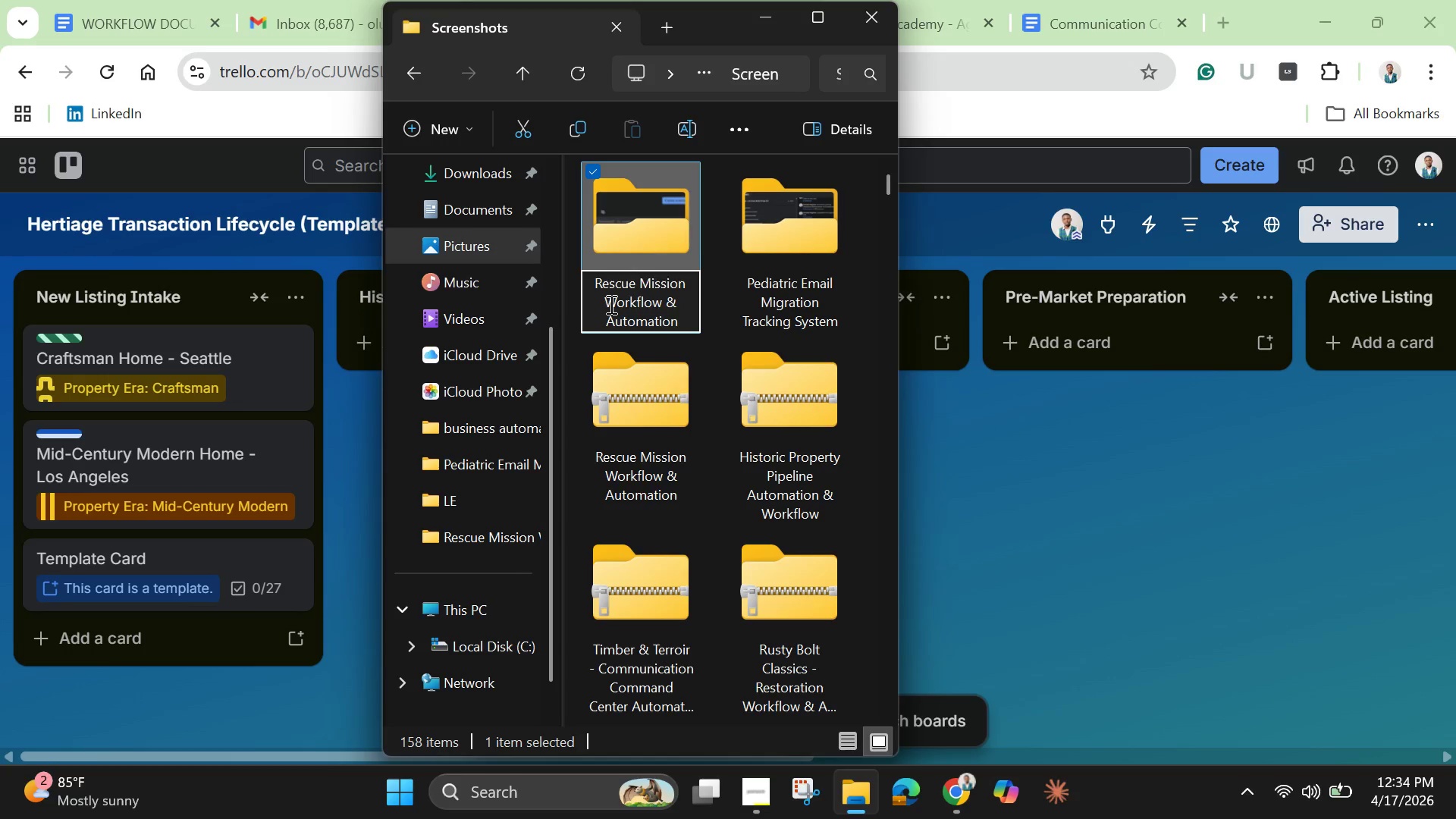 
hold_key(key=Backspace, duration=1.52)
 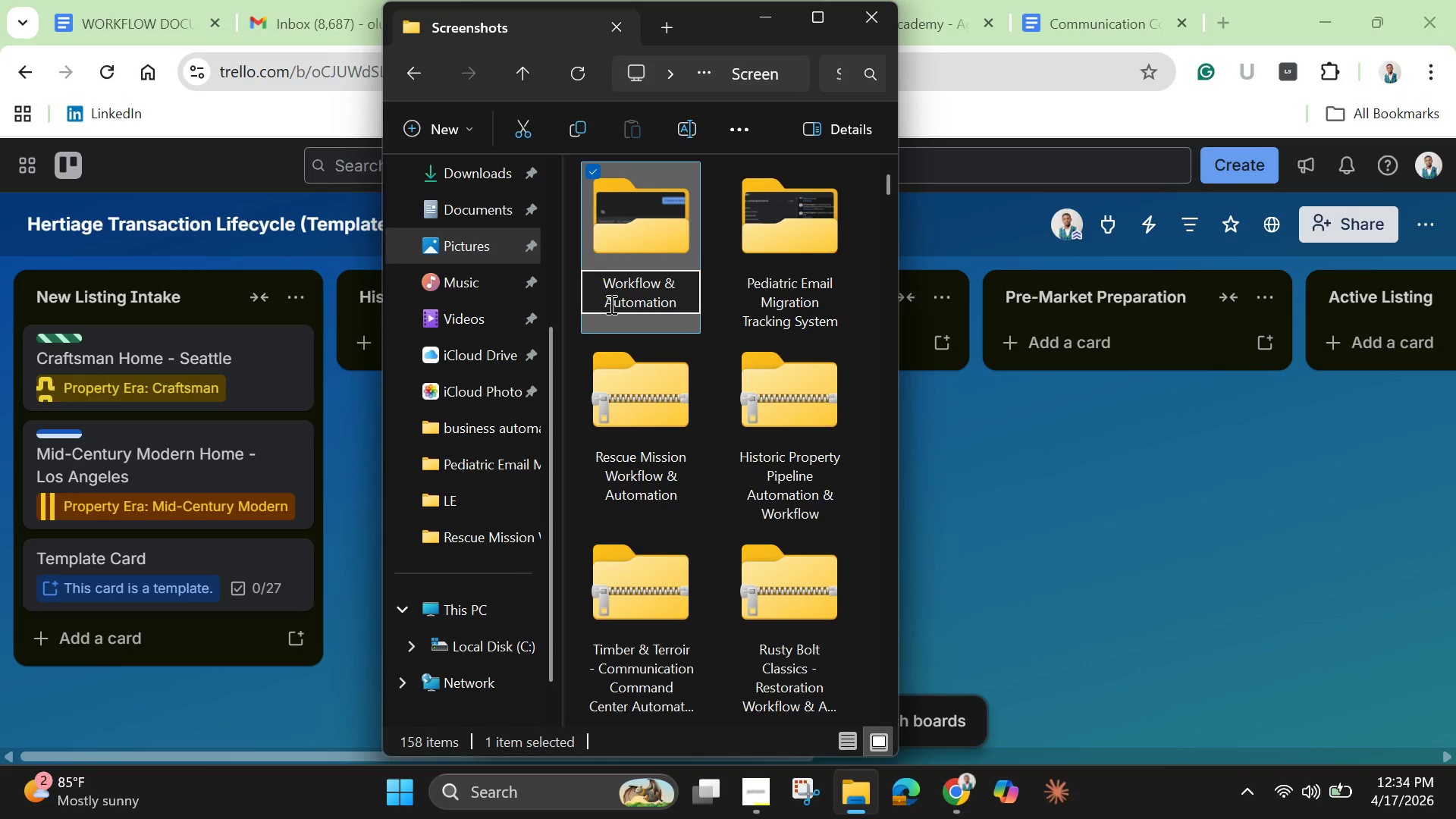 
key(Backspace)
 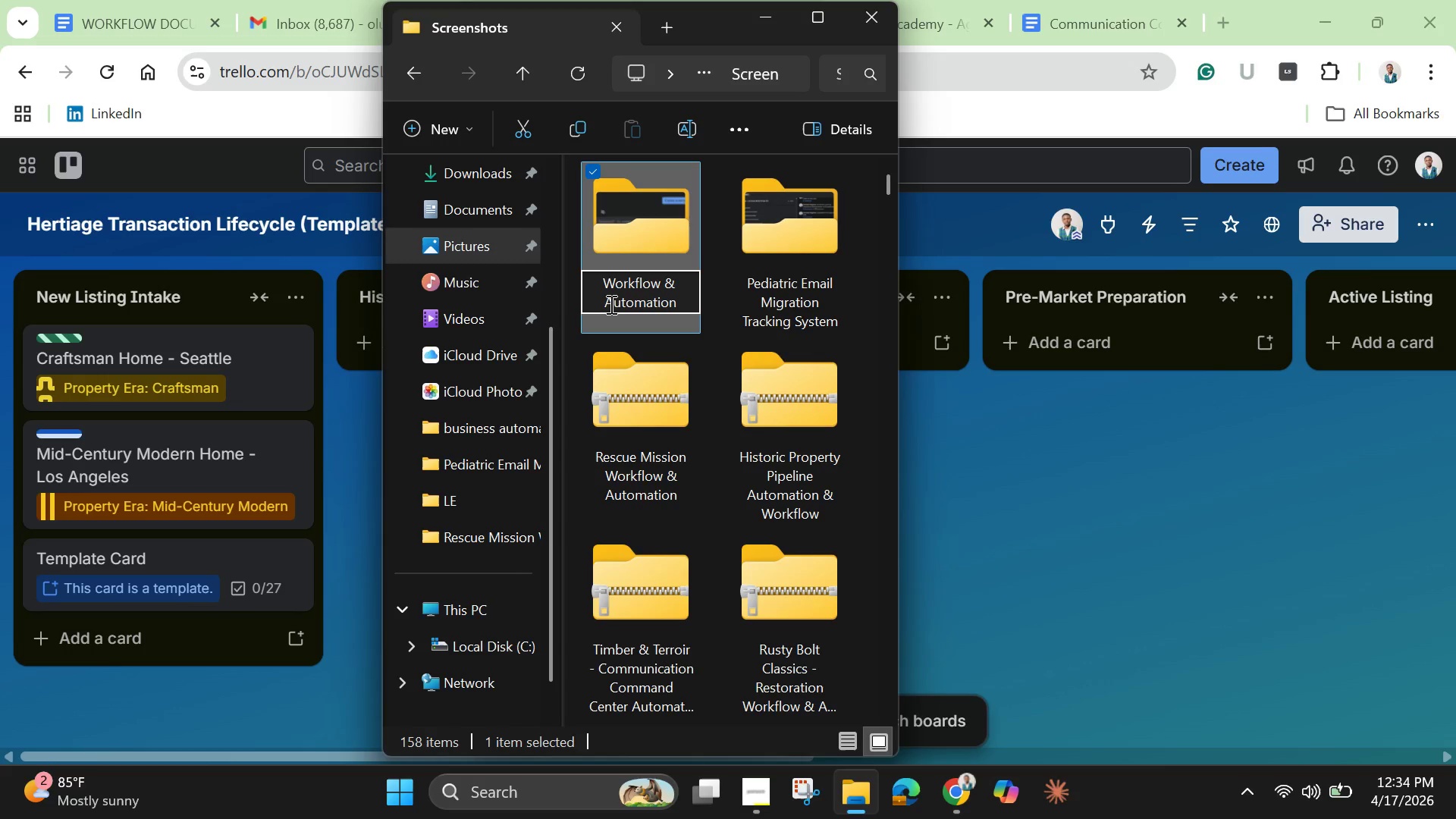 
key(Control+V)
 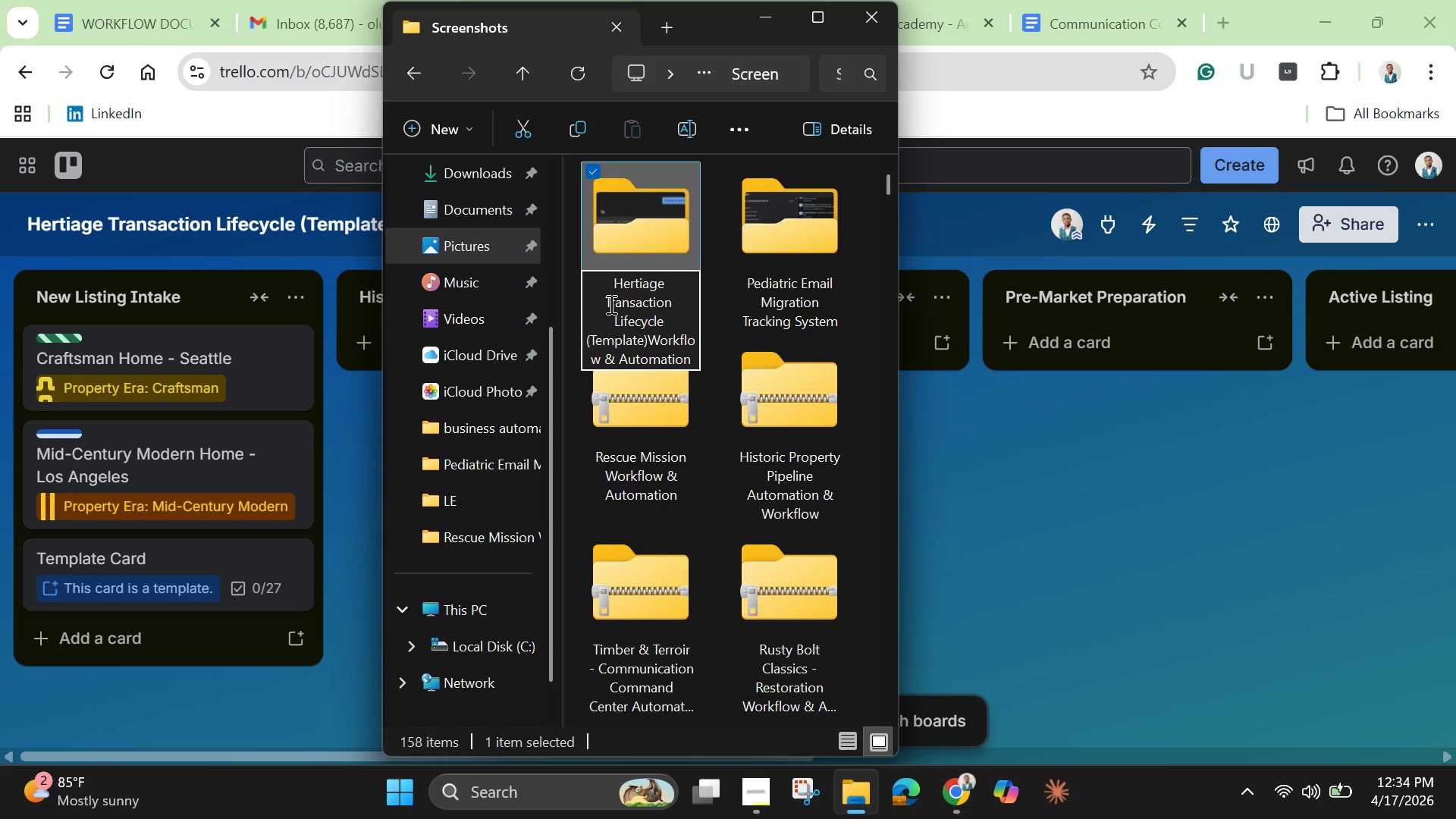 
key(Space)
 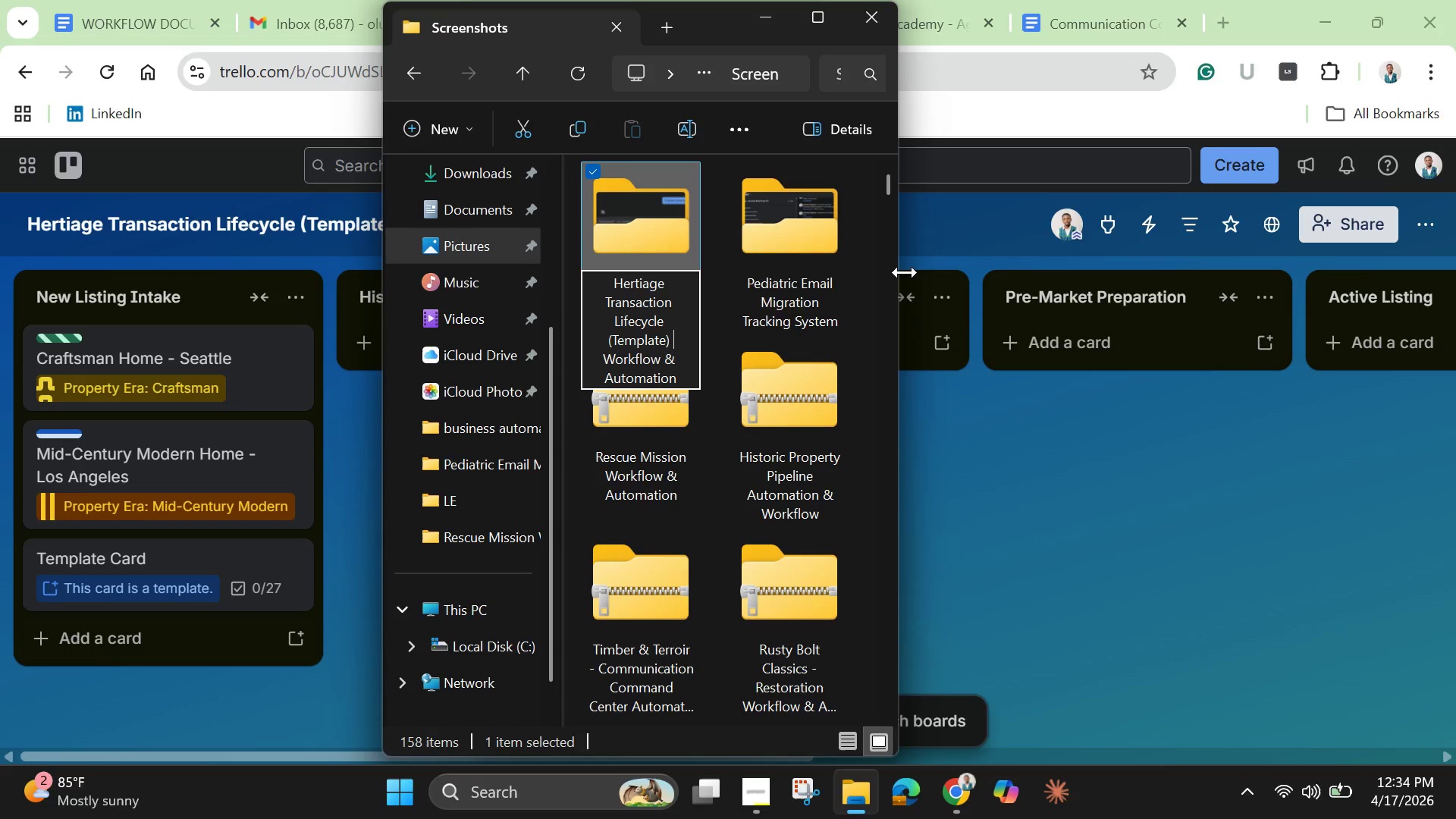 
left_click([676, 241])
 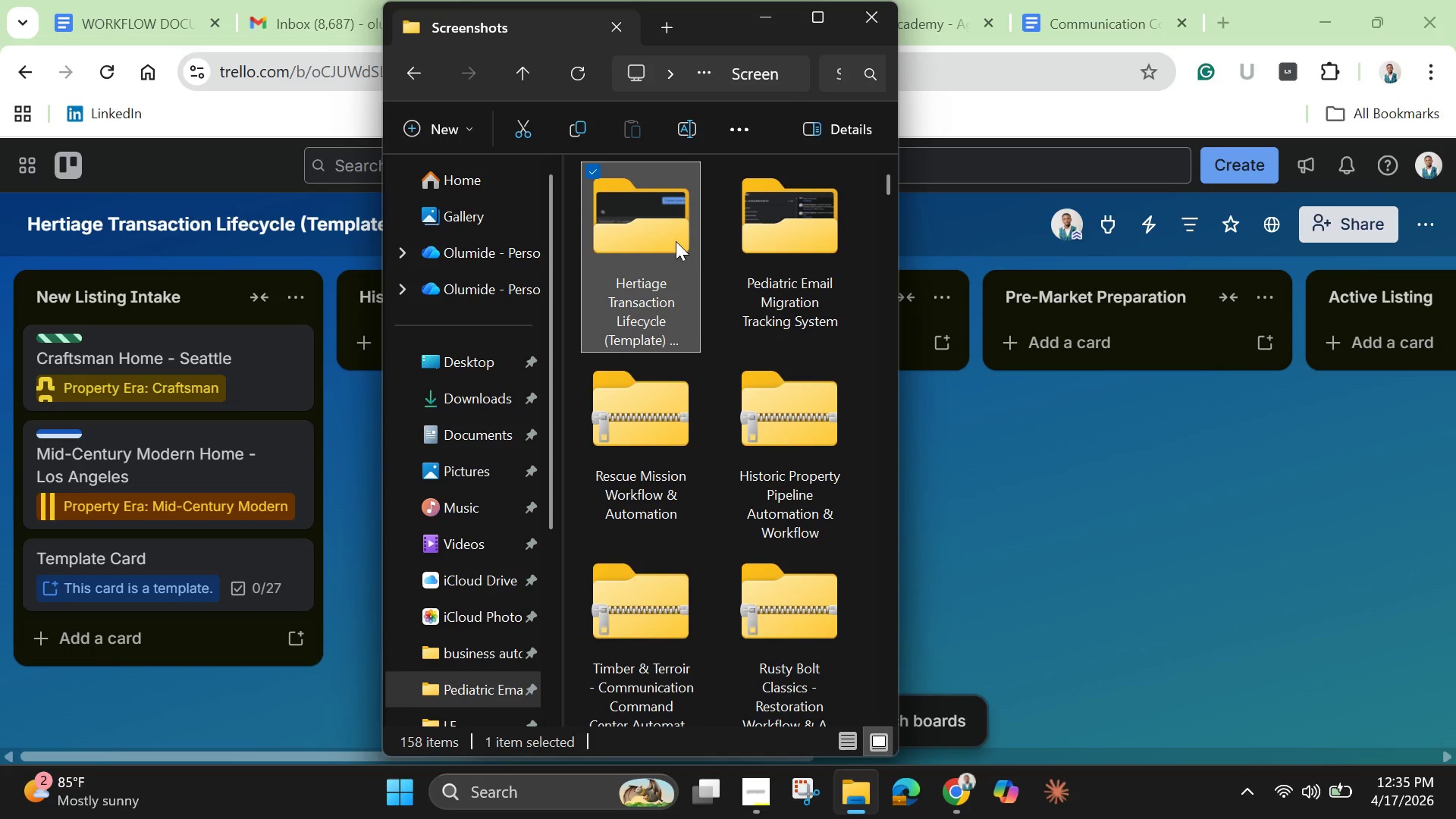 
wait(23.77)
 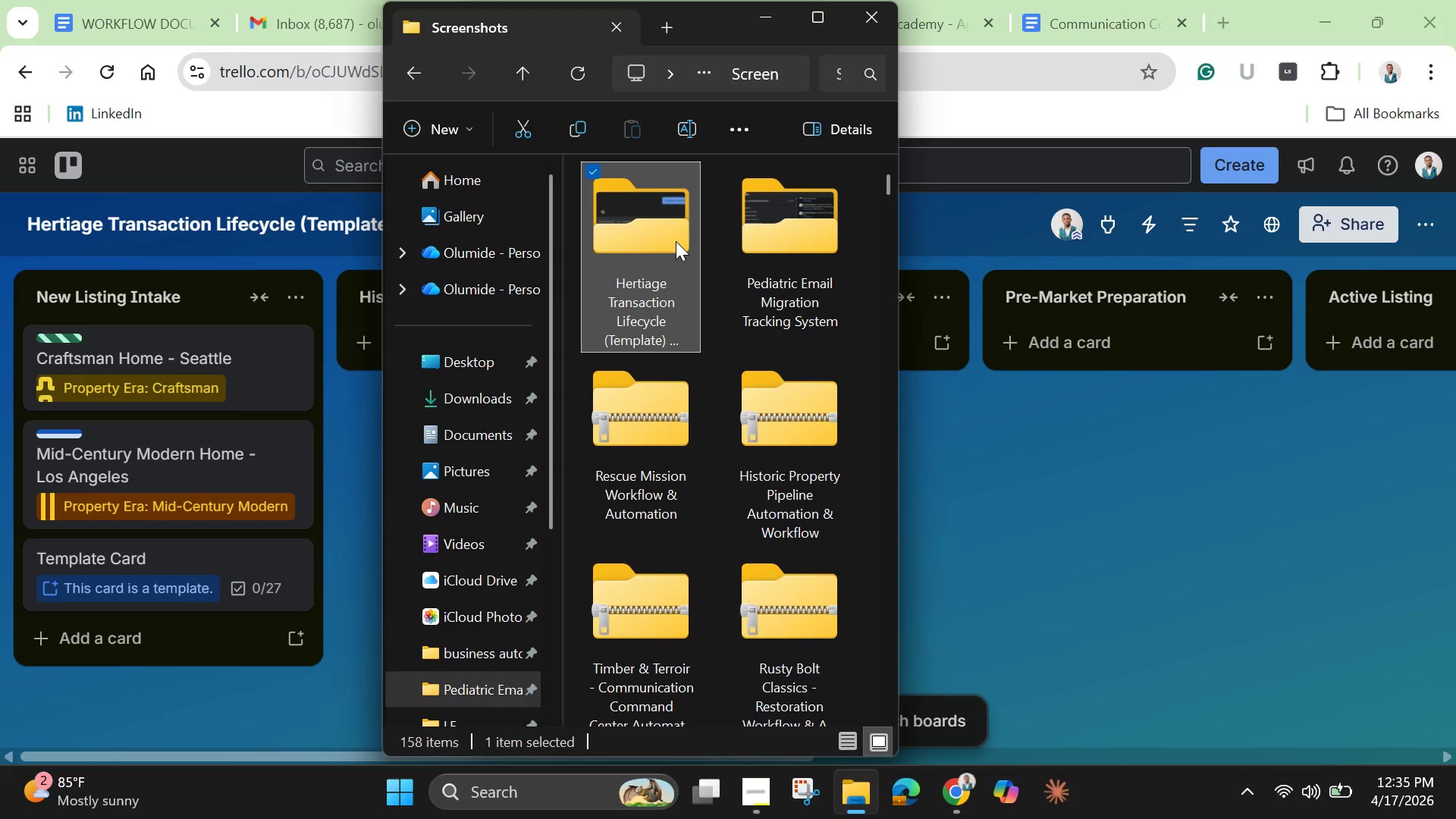 
left_click([874, 20])
 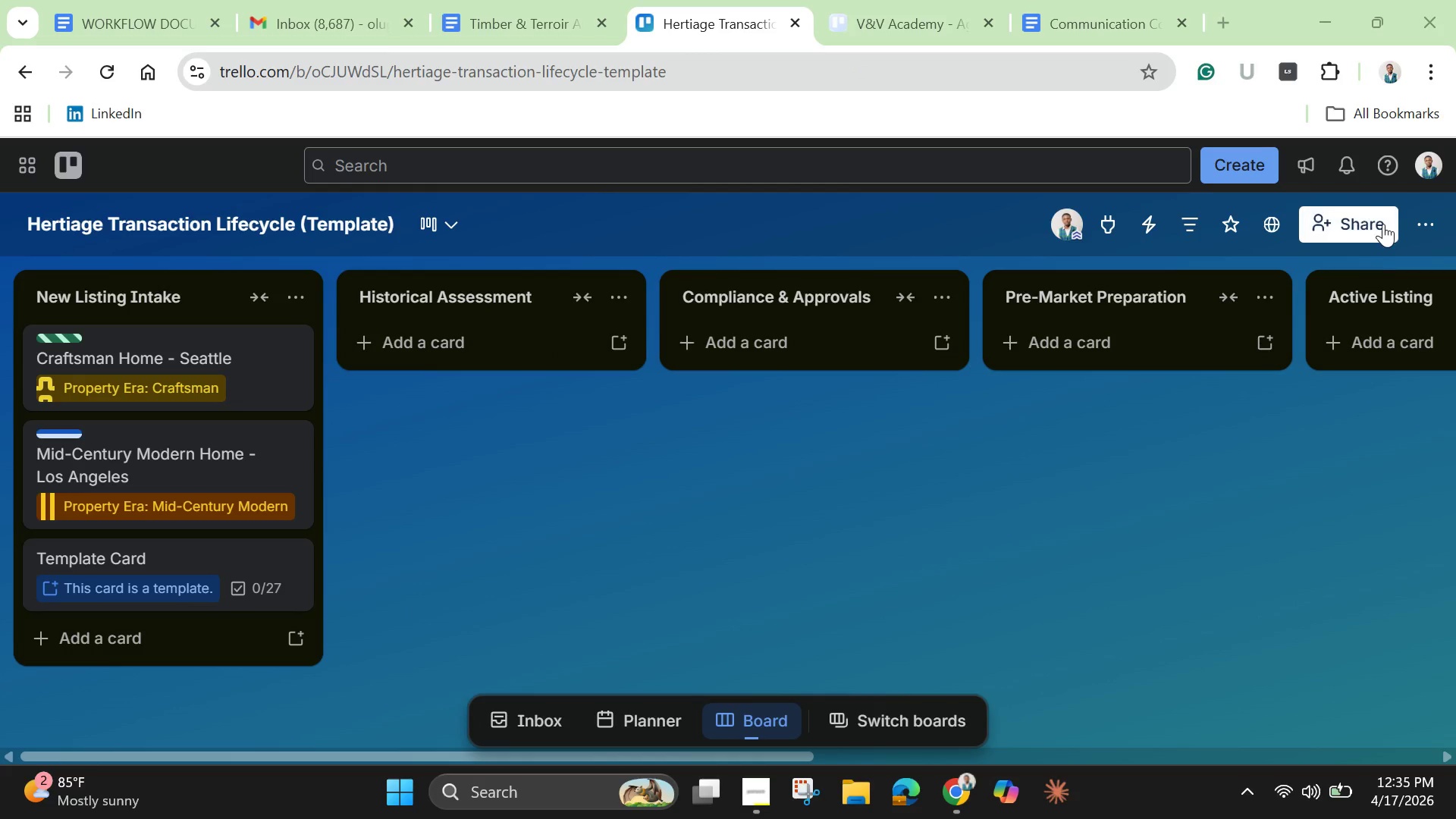 
left_click([1423, 220])
 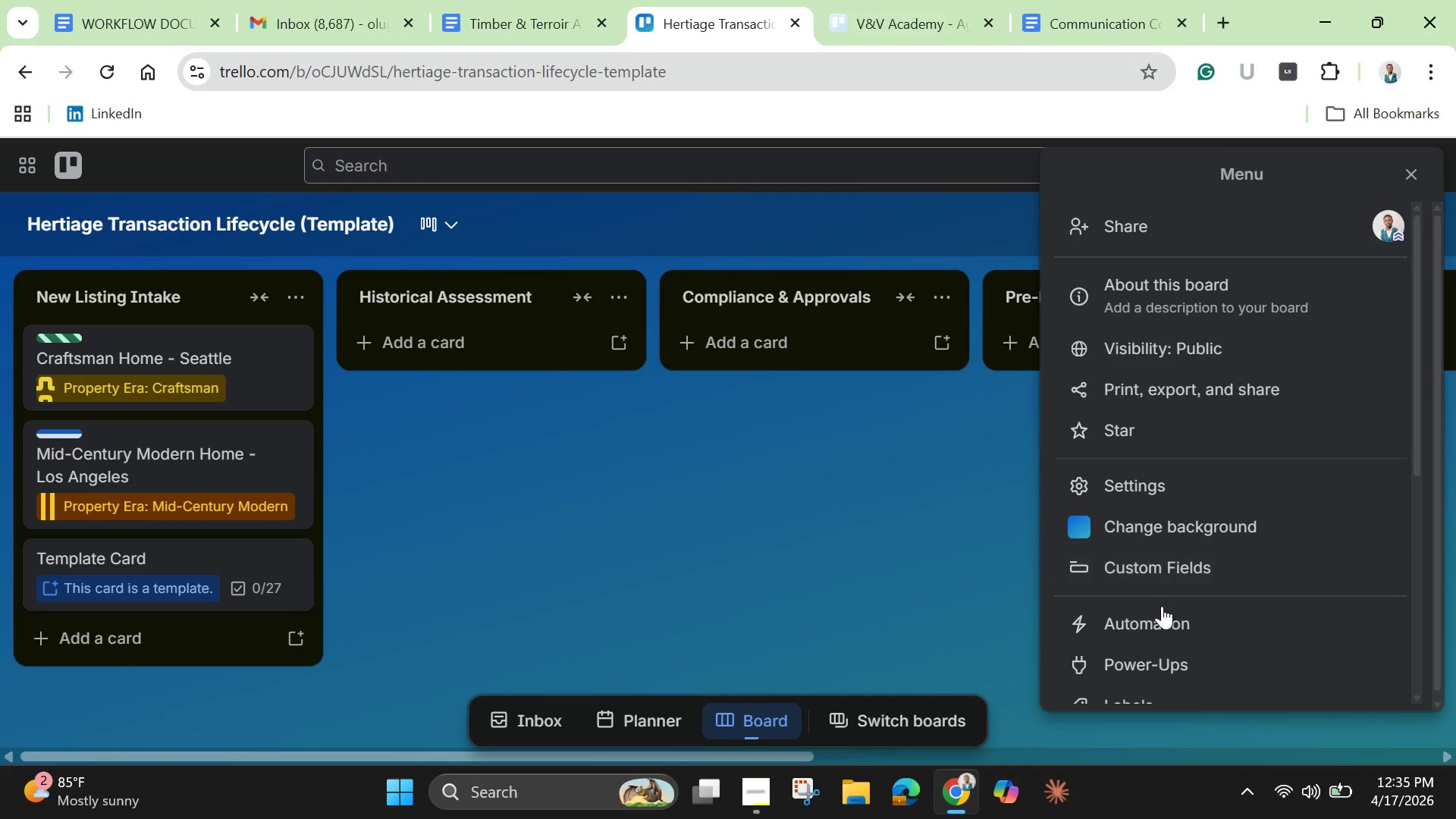 
left_click([1156, 628])
 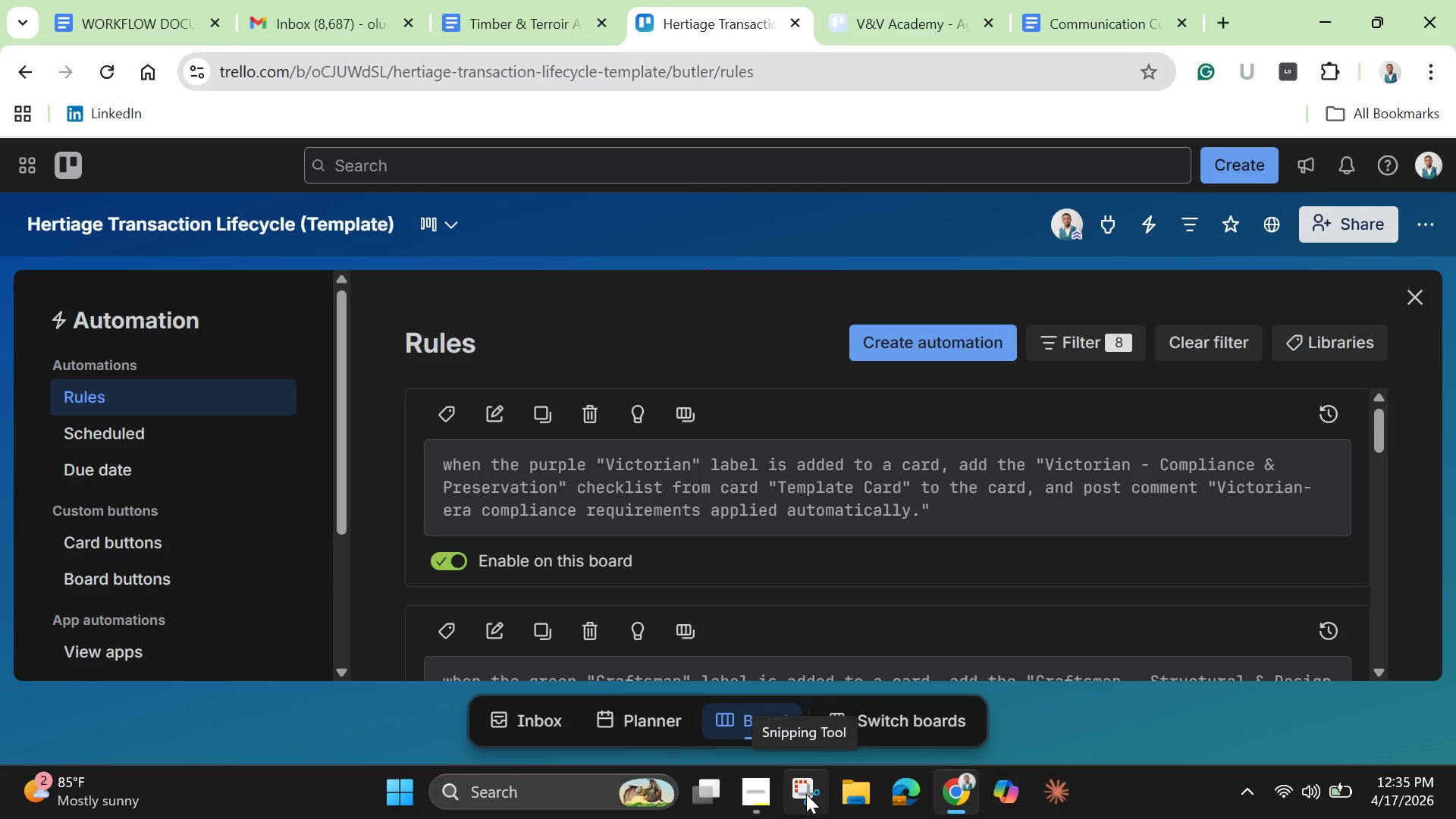 
wait(6.09)
 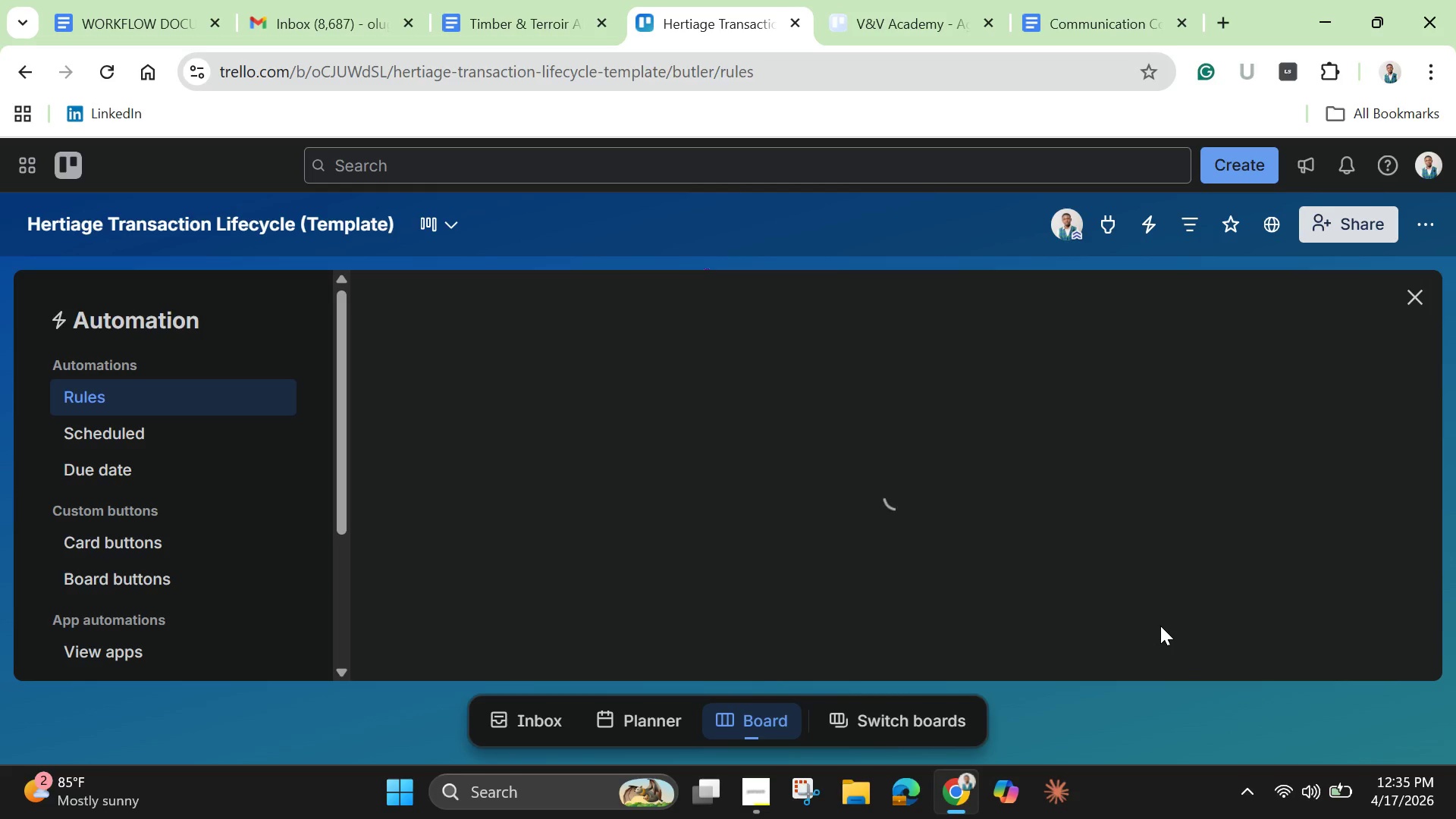 
left_click([803, 786])
 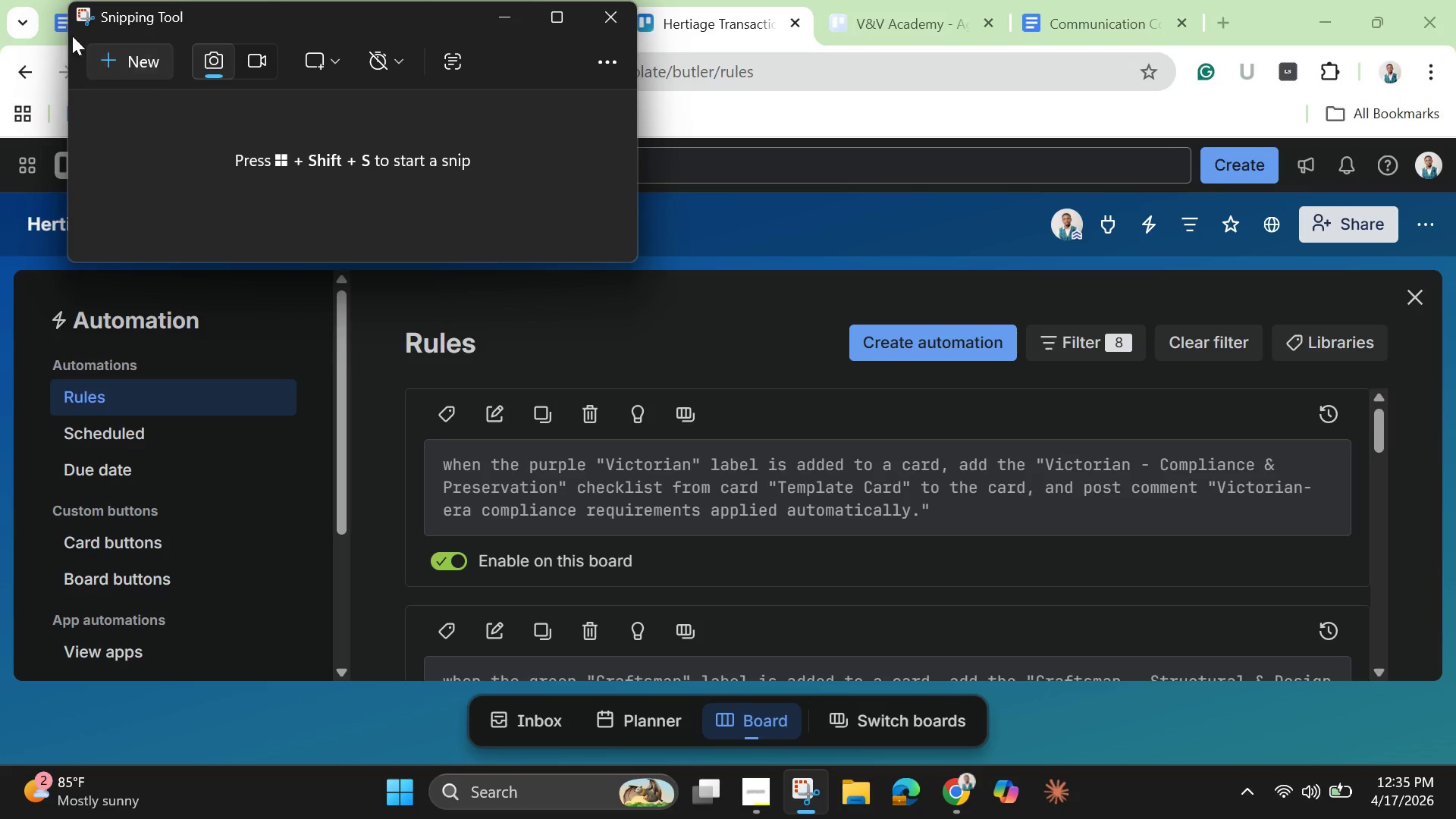 
left_click([118, 56])
 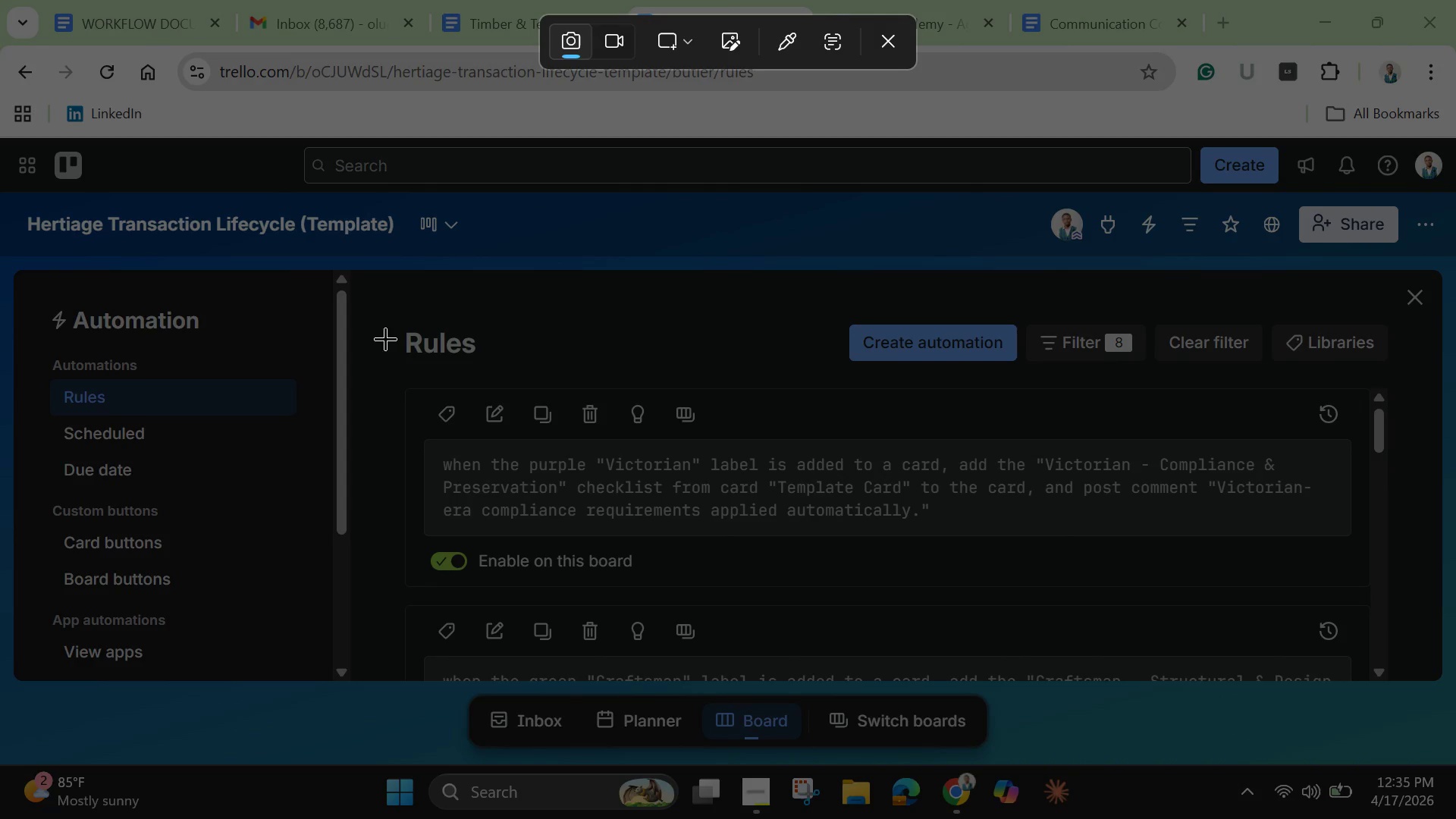 
left_click_drag(start_coordinate=[369, 315], to_coordinate=[1409, 601])
 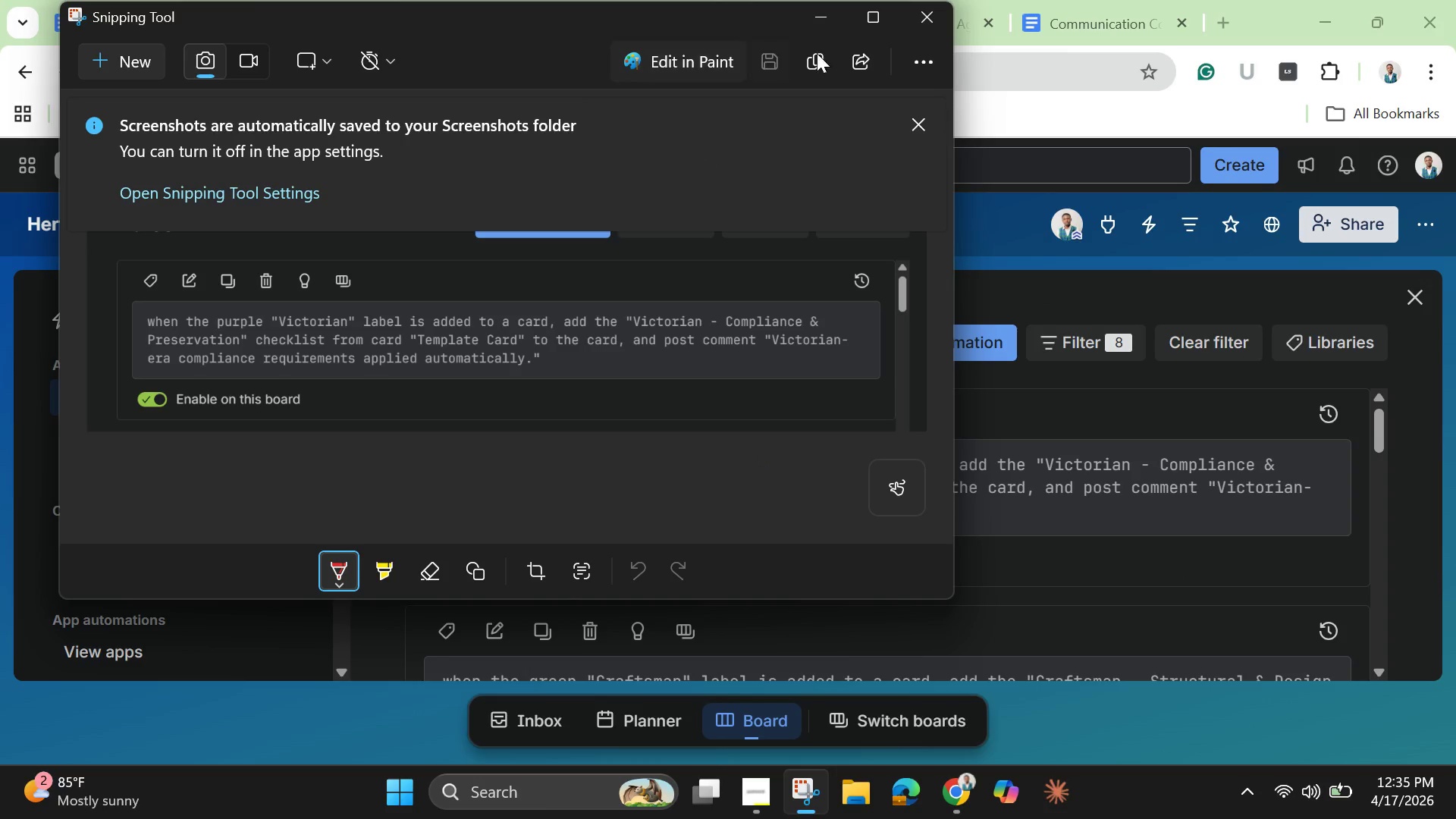 
left_click([828, 14])
 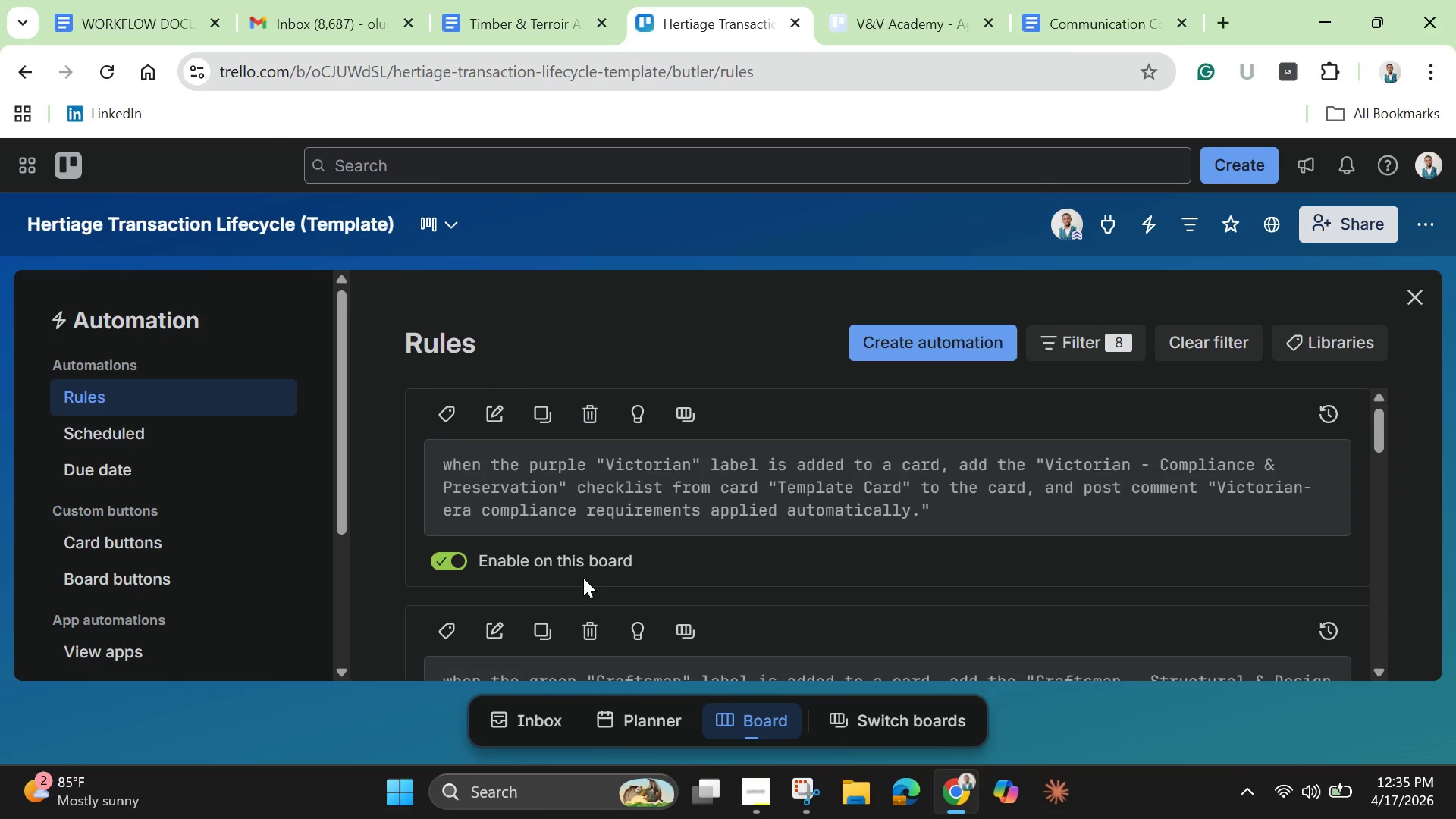 
scroll: coordinate [583, 578], scroll_direction: down, amount: 1.0
 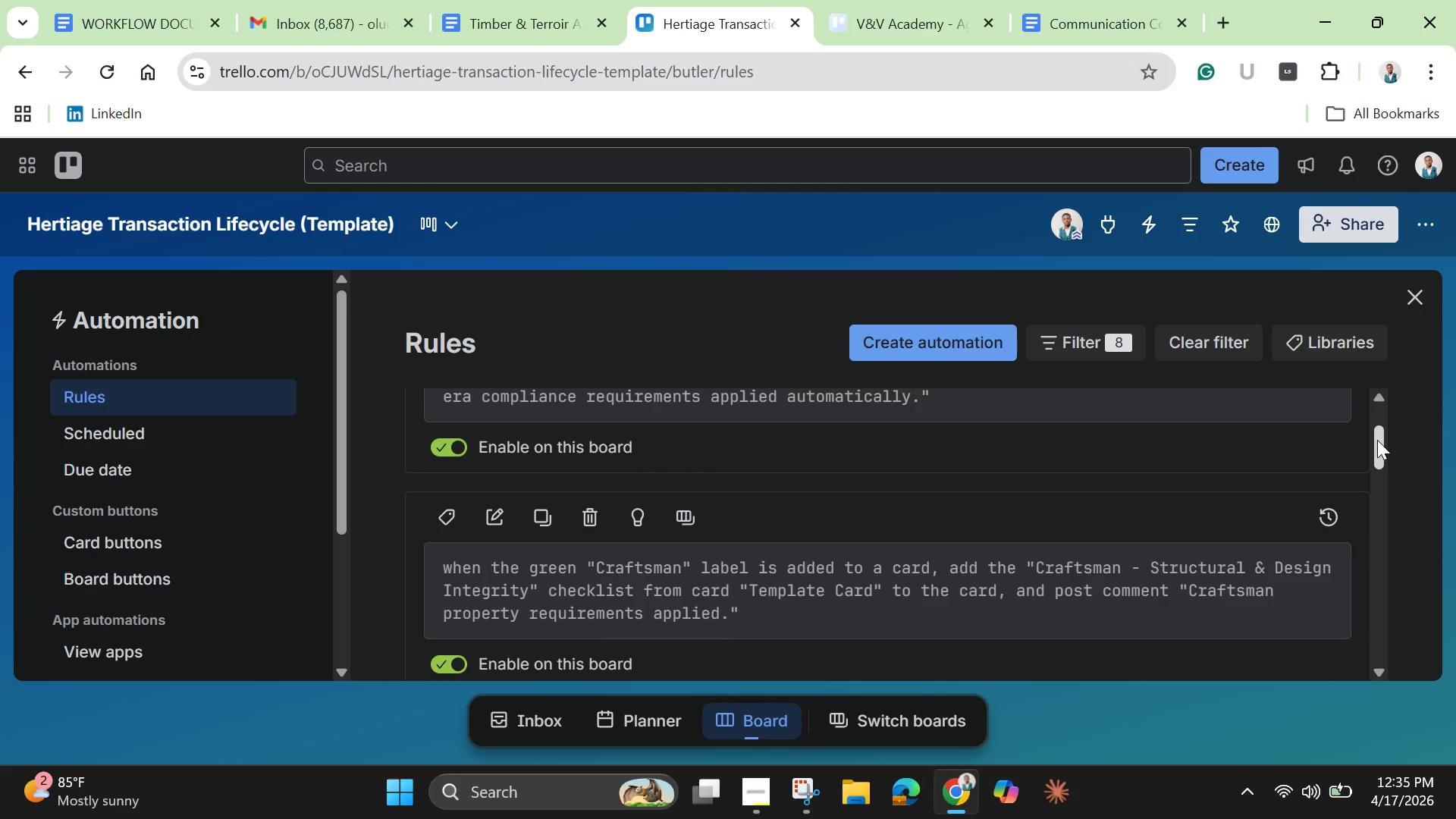 
left_click([1379, 440])
 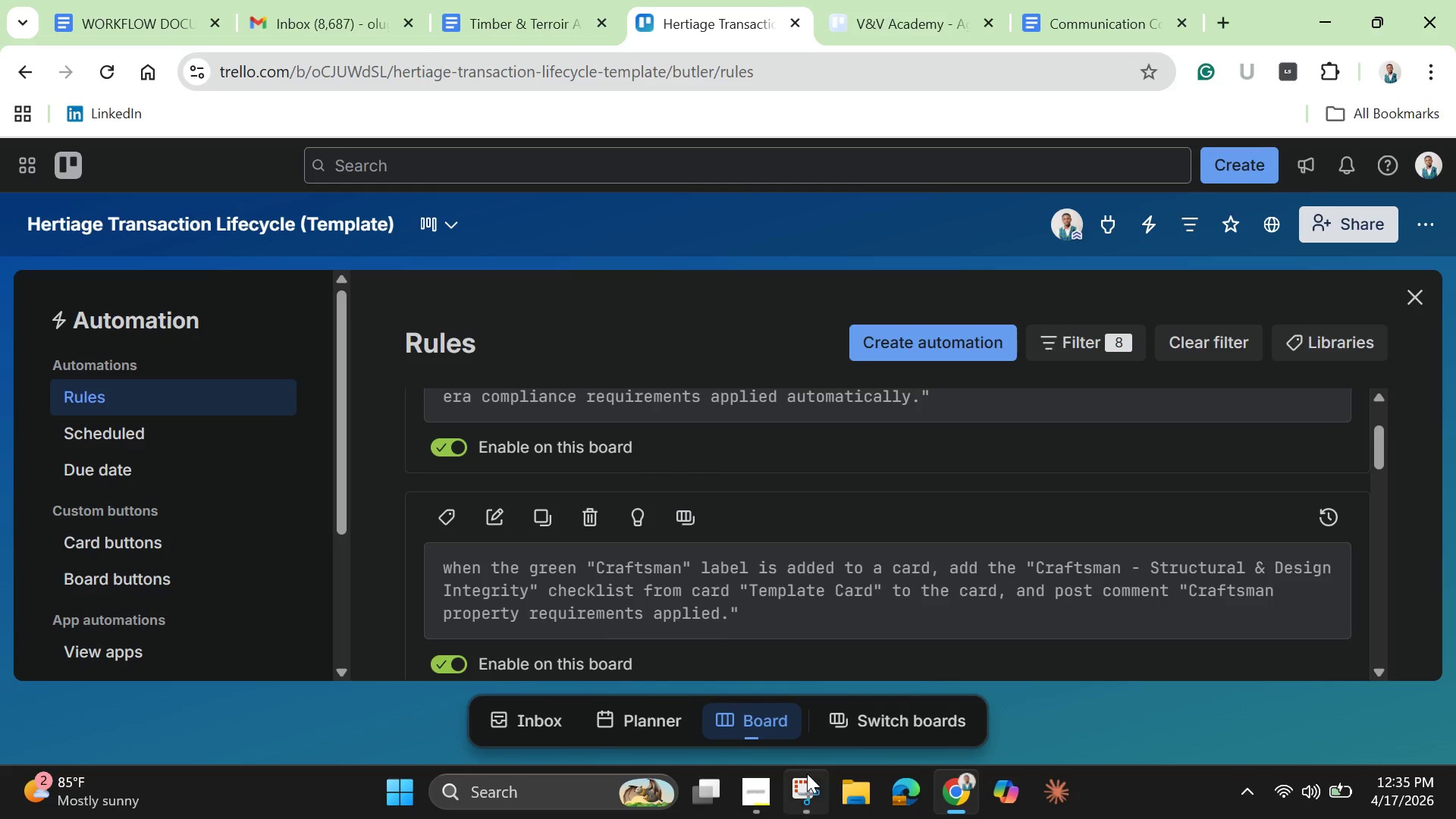 
left_click([808, 792])
 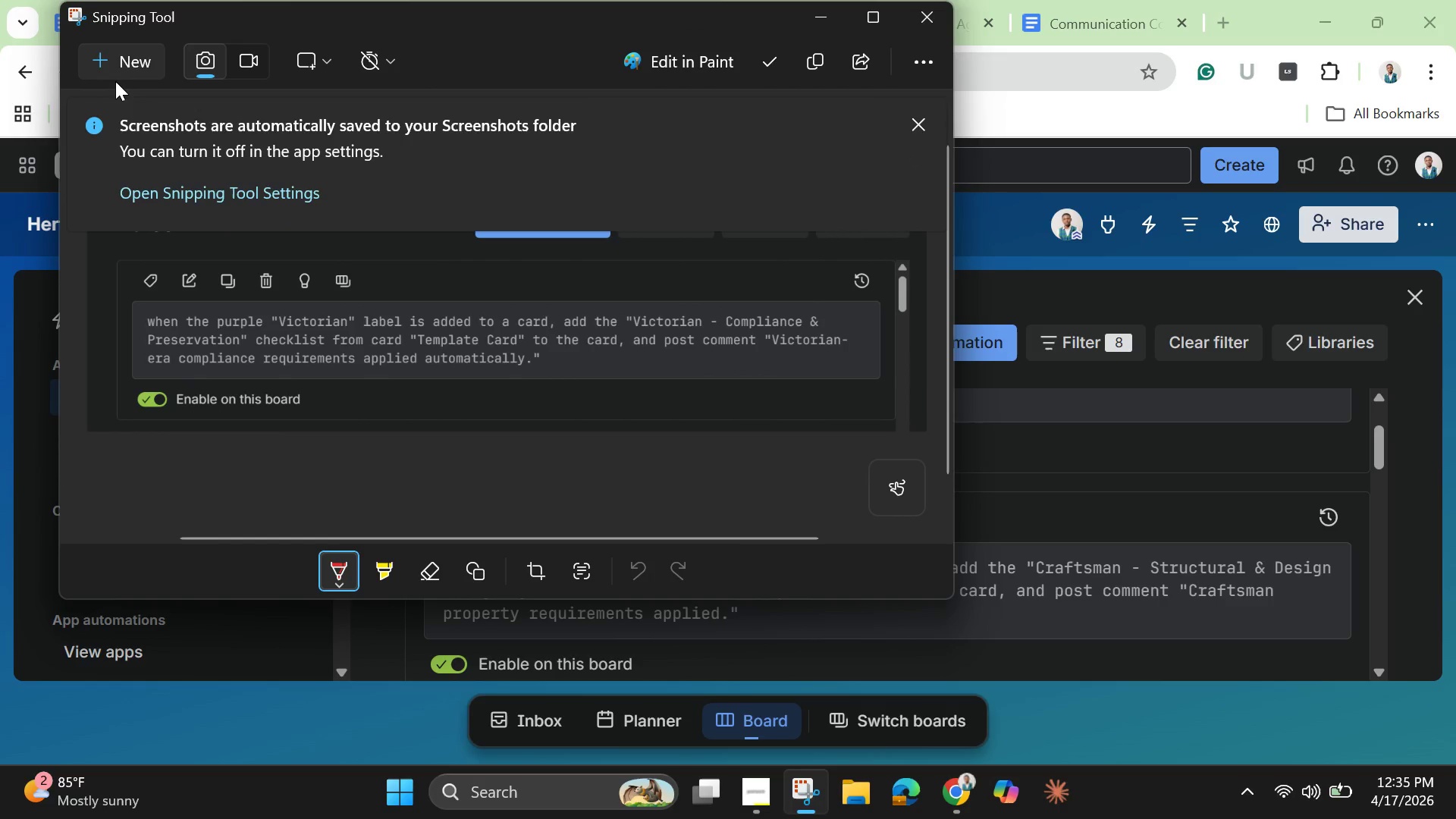 
left_click([121, 63])
 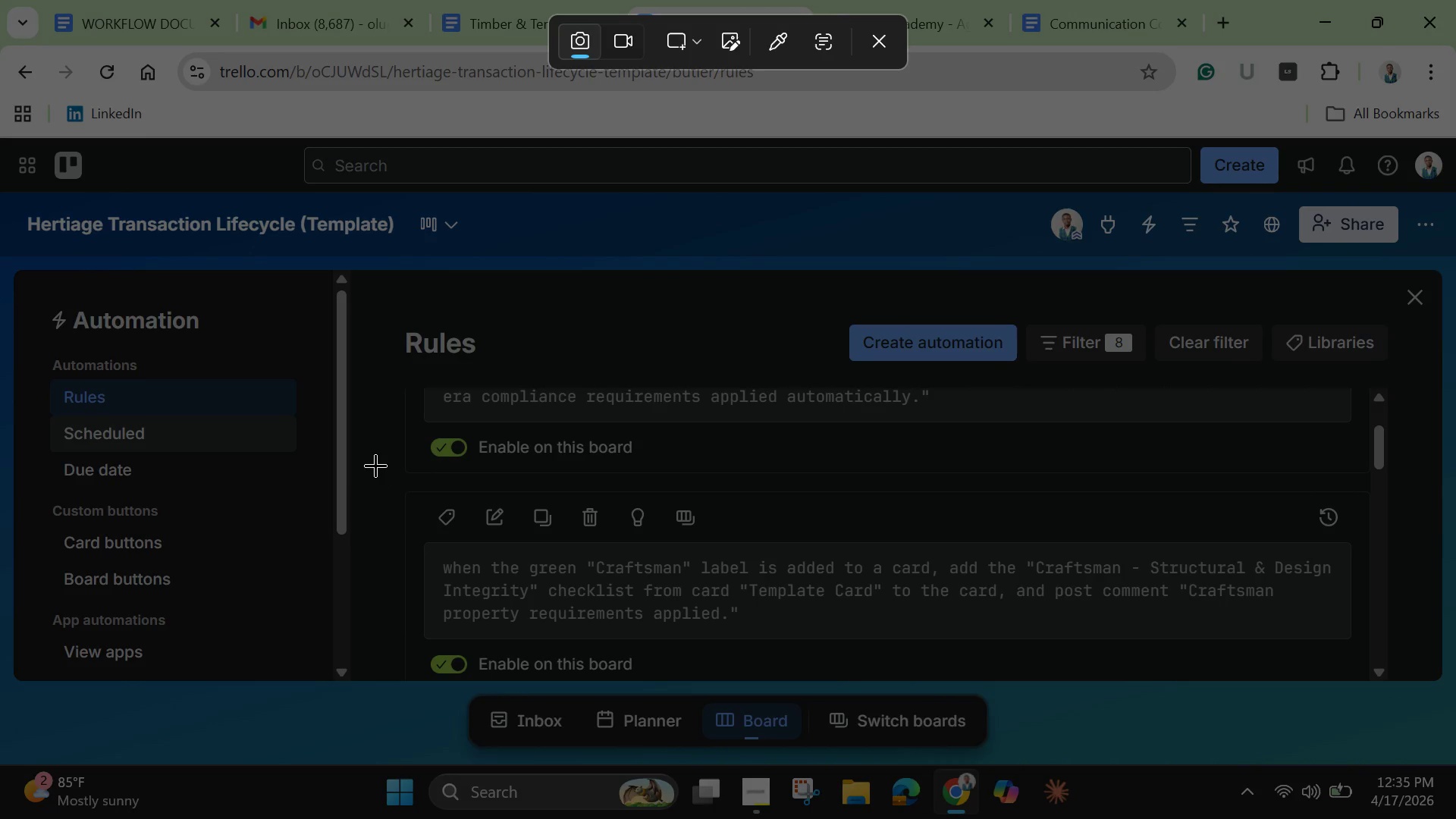 
left_click_drag(start_coordinate=[375, 462], to_coordinate=[1385, 678])
 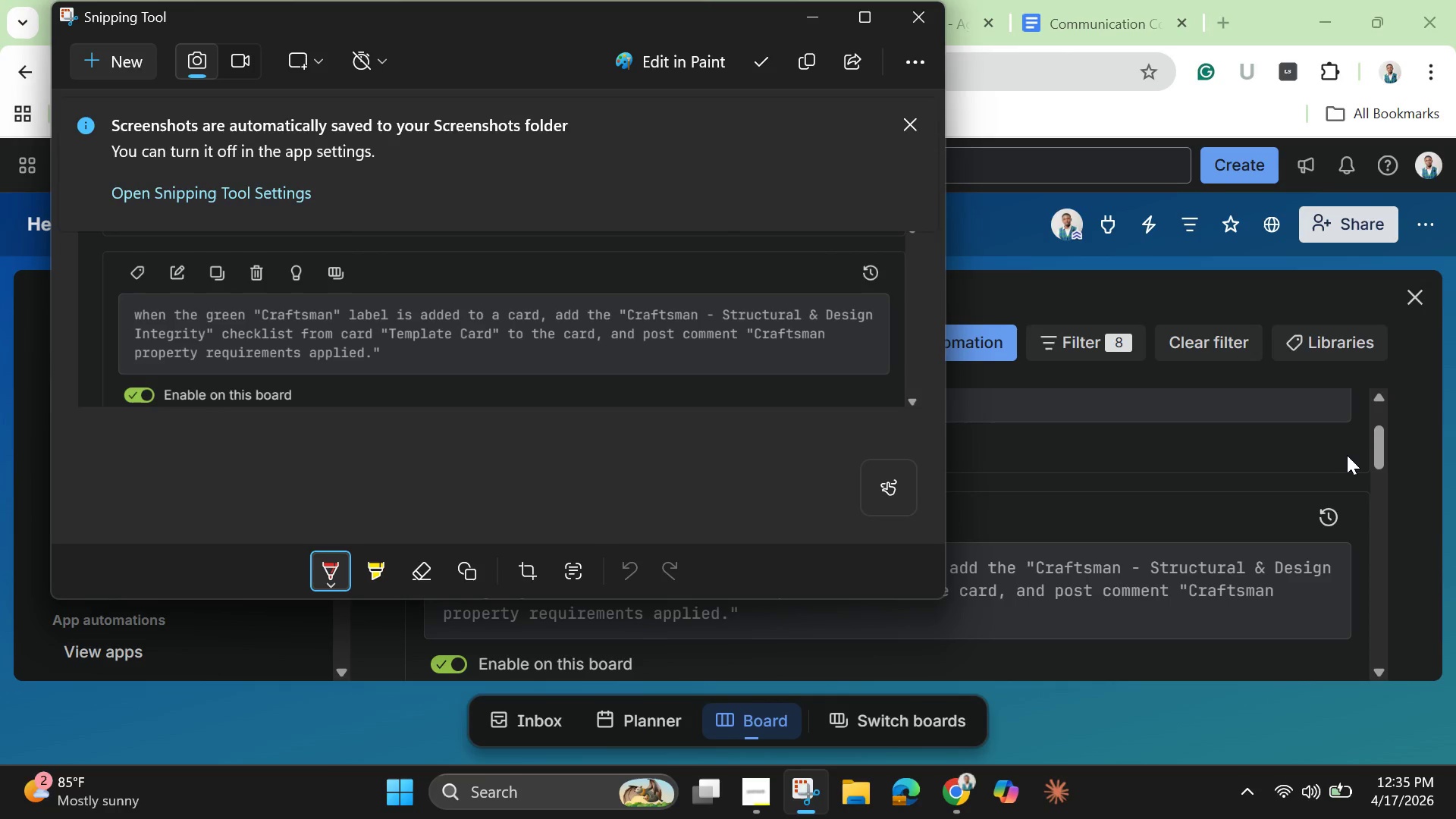 
left_click_drag(start_coordinate=[1380, 447], to_coordinate=[1383, 492])
 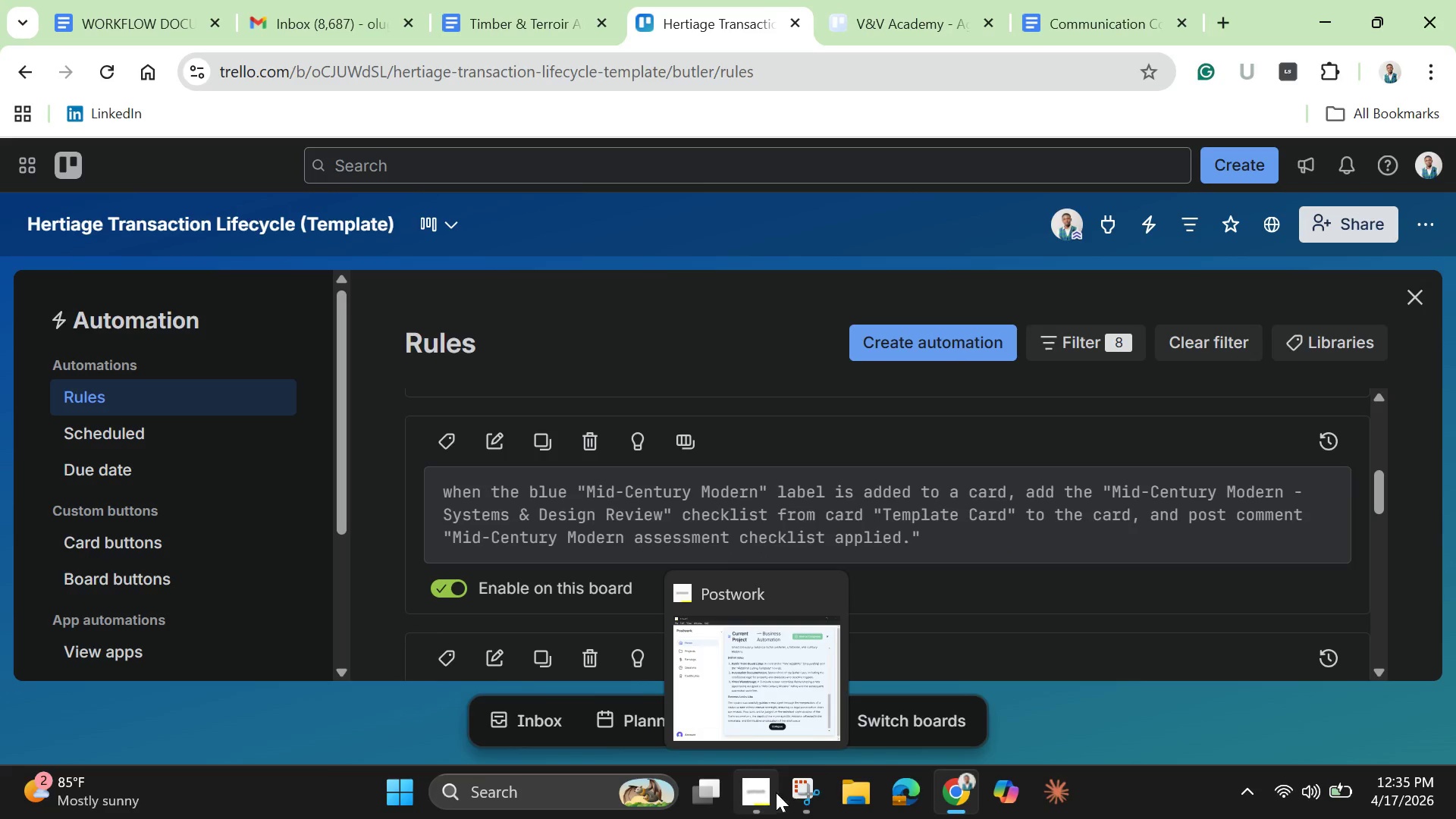 
left_click([806, 792])
 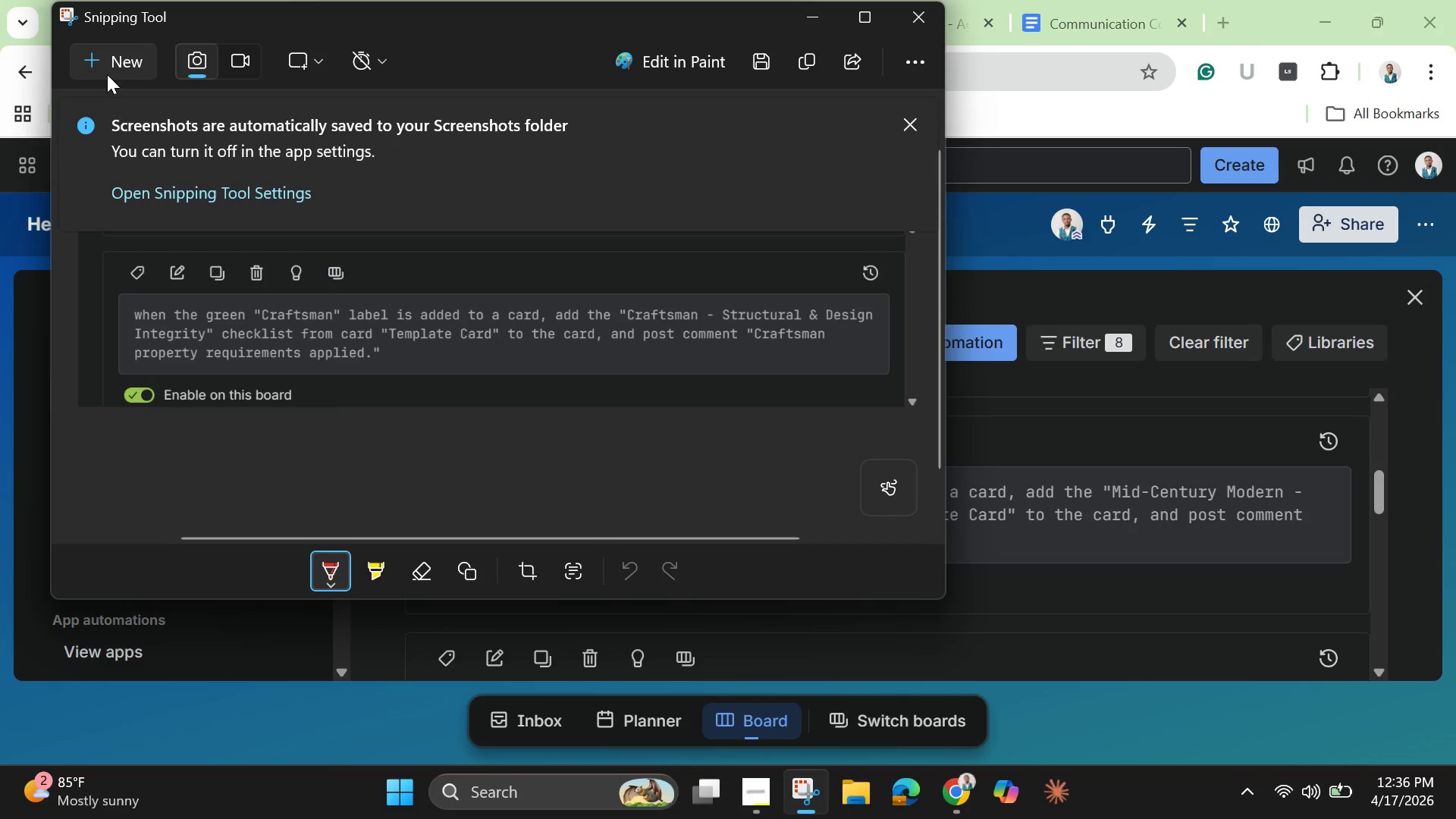 
left_click([115, 61])
 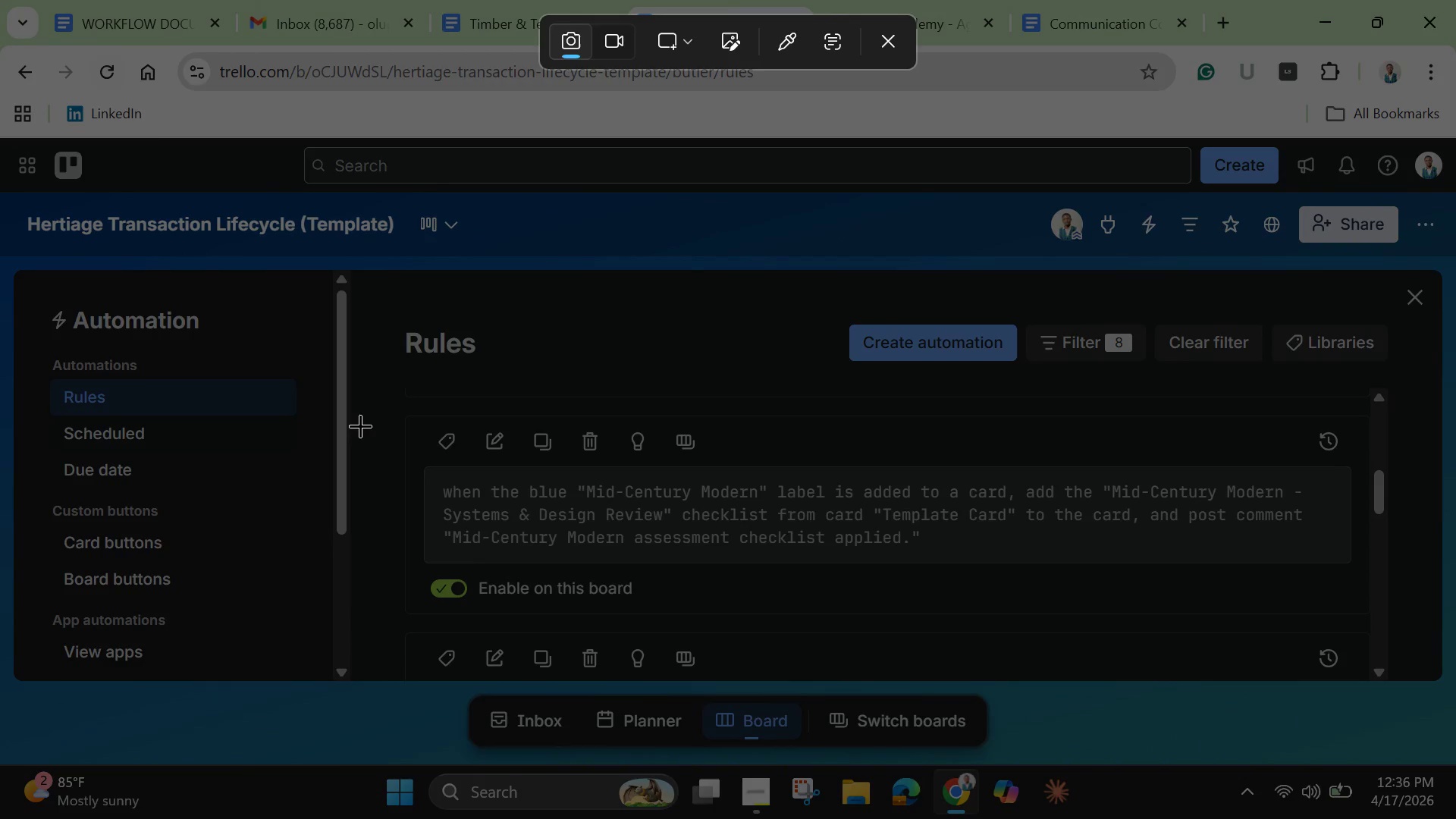 
left_click_drag(start_coordinate=[362, 414], to_coordinate=[1405, 622])
 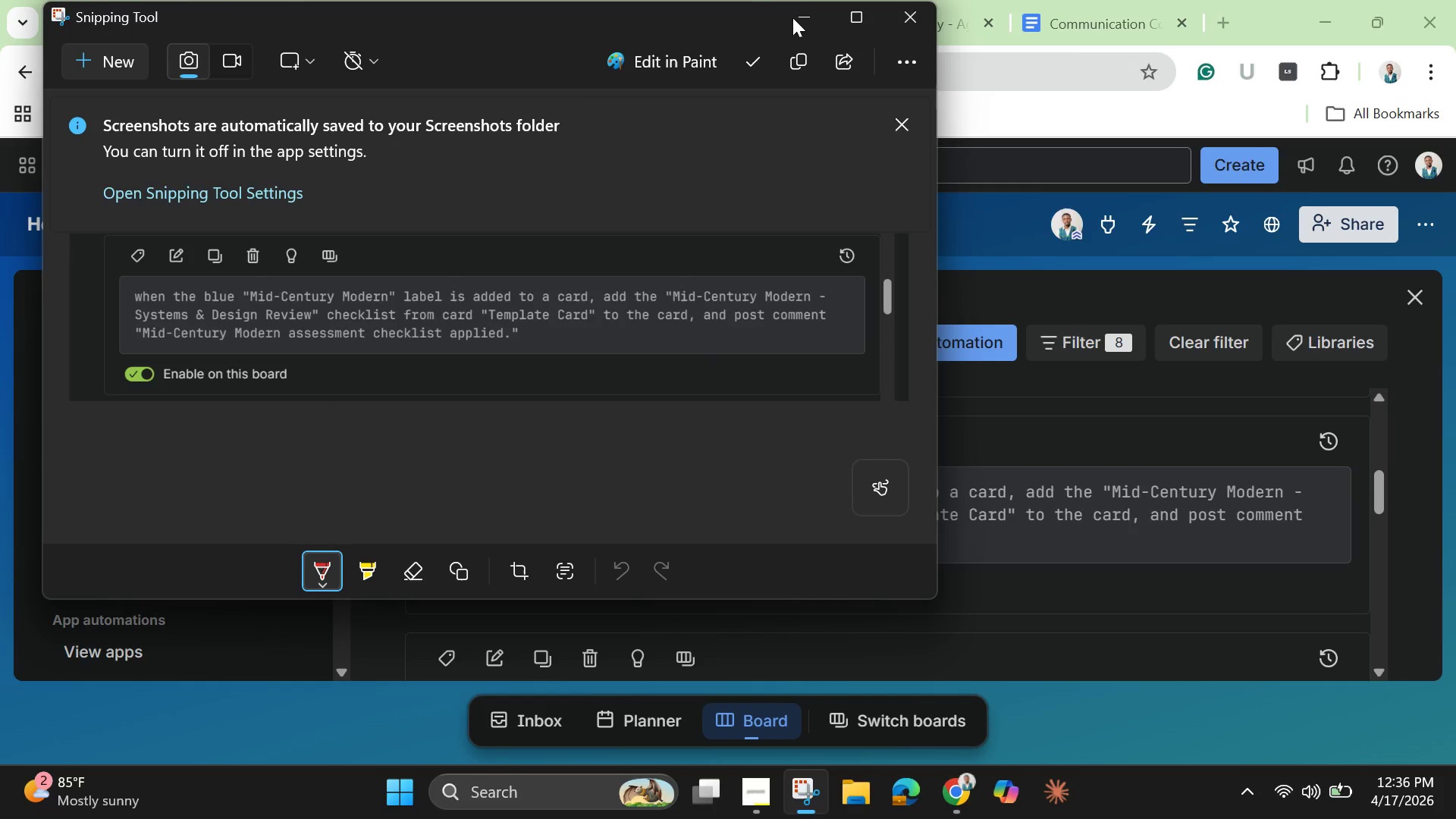 
left_click([791, 10])
 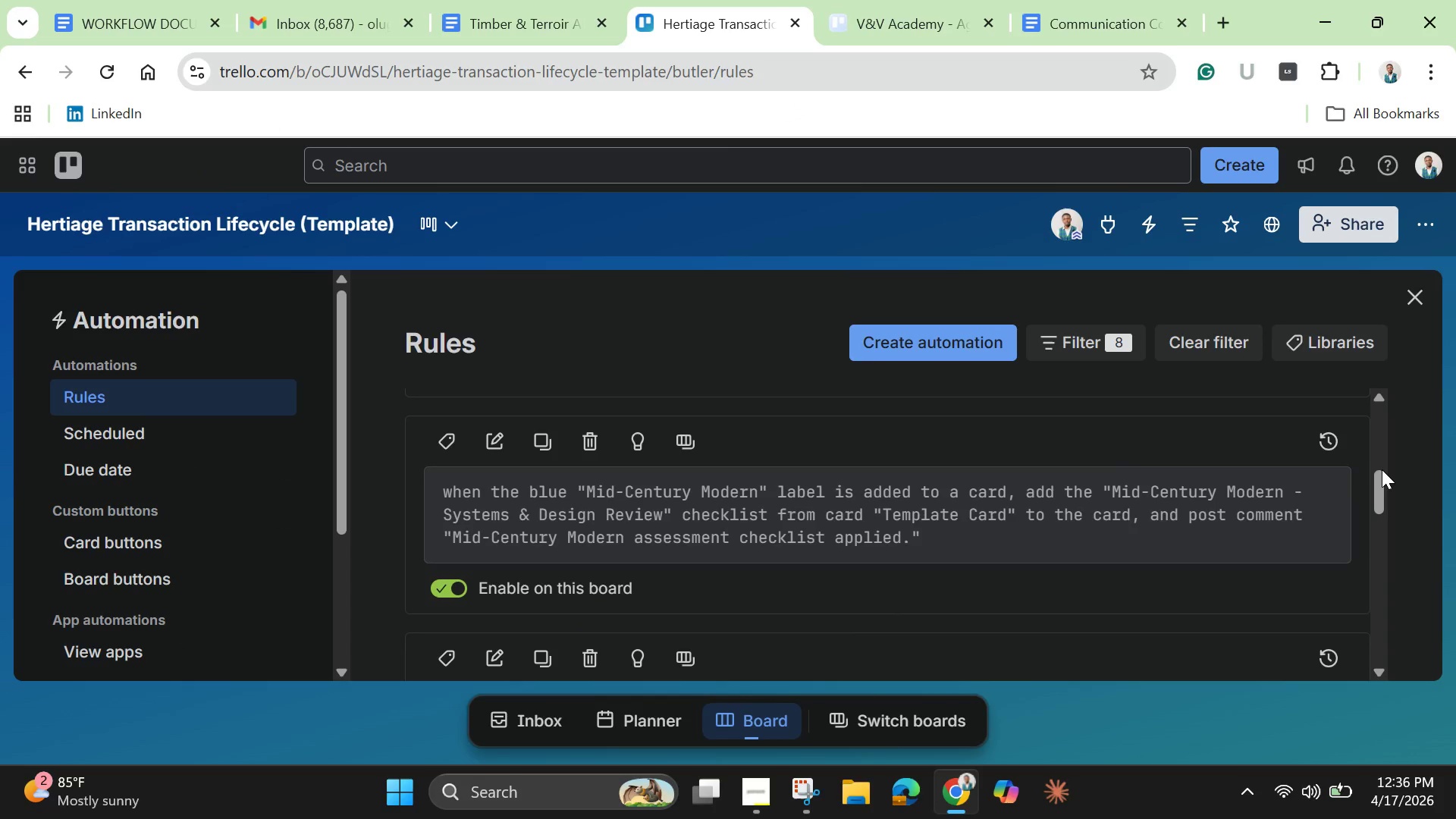 
left_click_drag(start_coordinate=[1379, 478], to_coordinate=[1385, 505])
 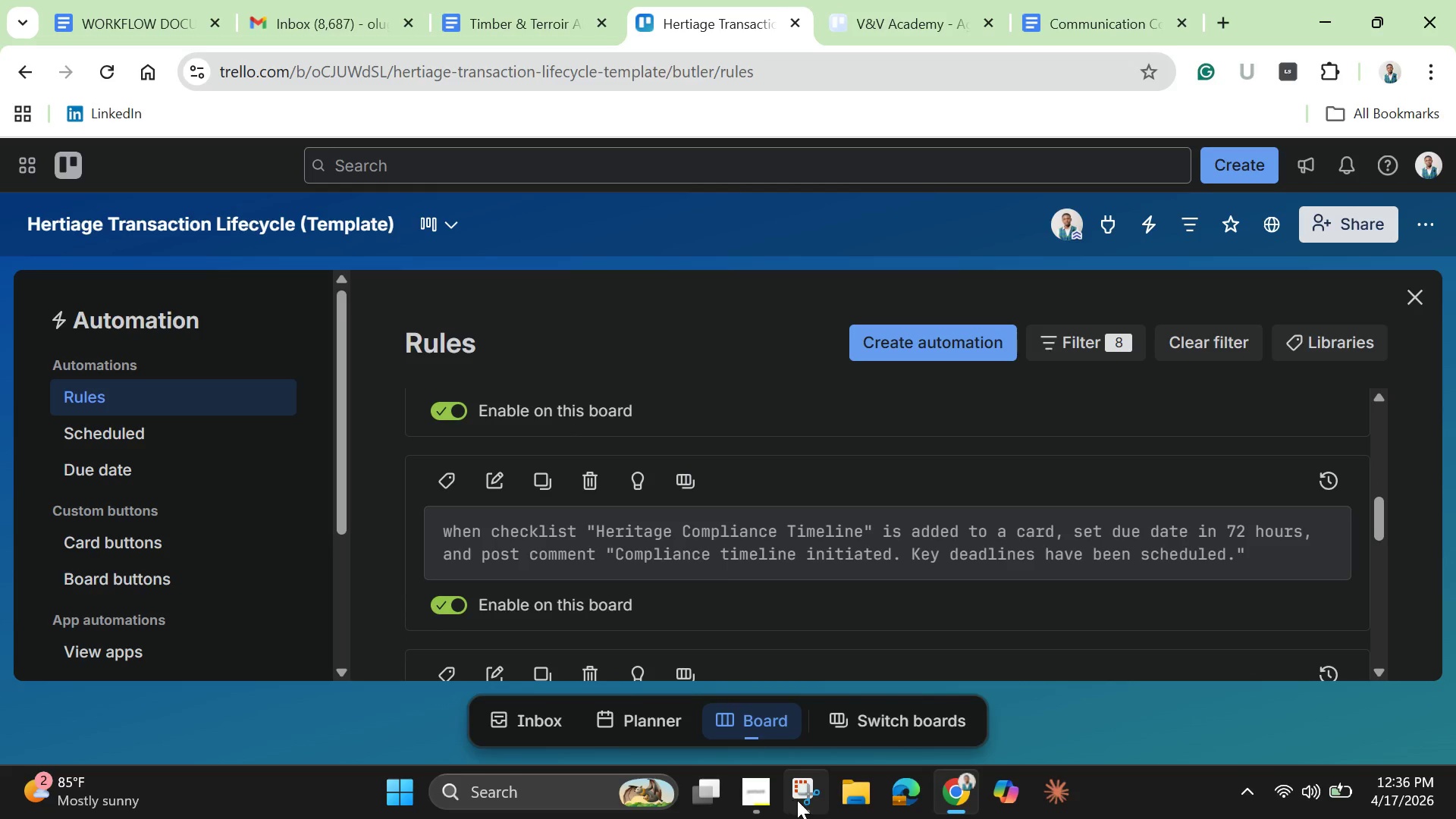 
left_click([803, 792])
 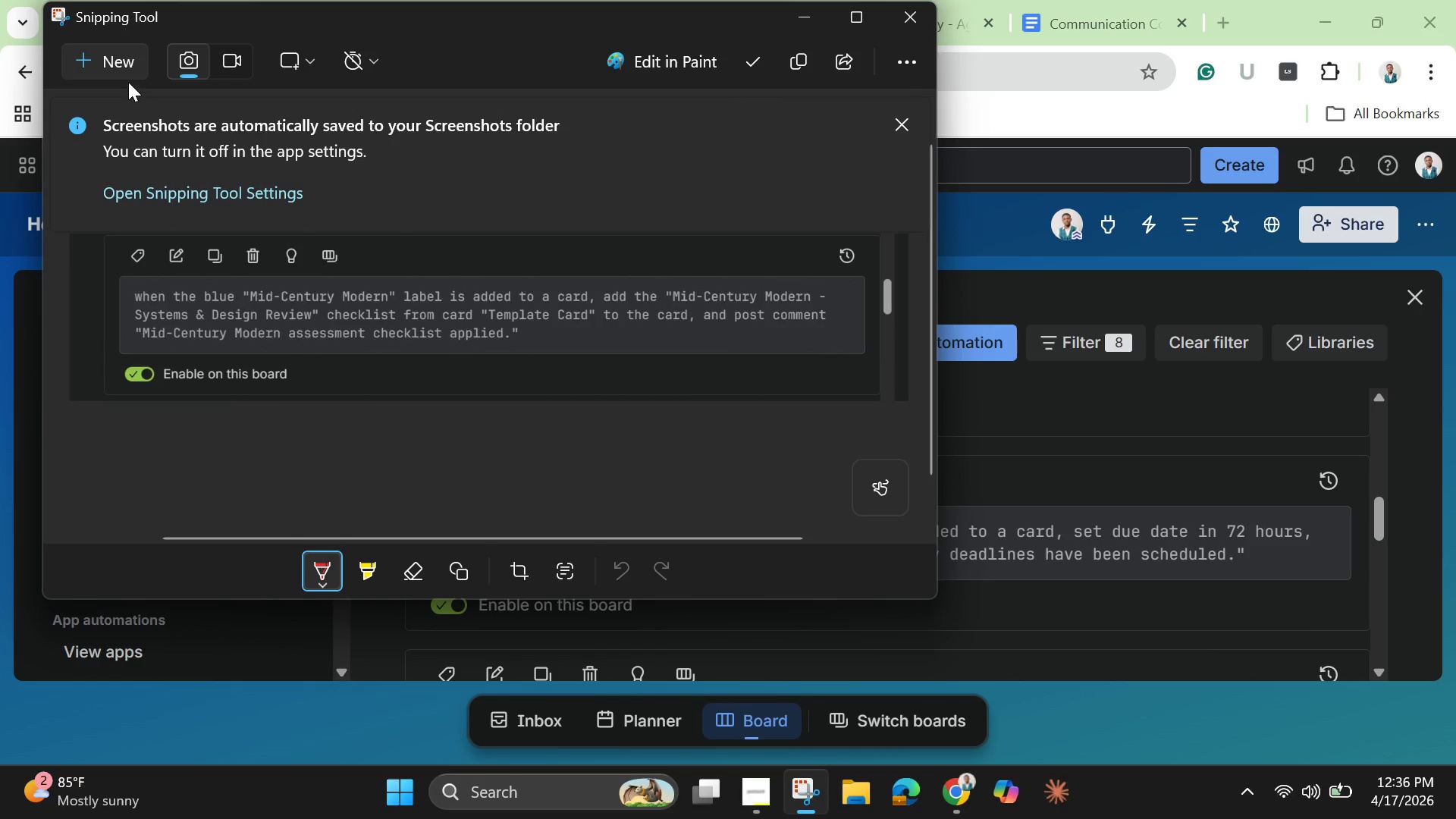 
left_click([121, 61])
 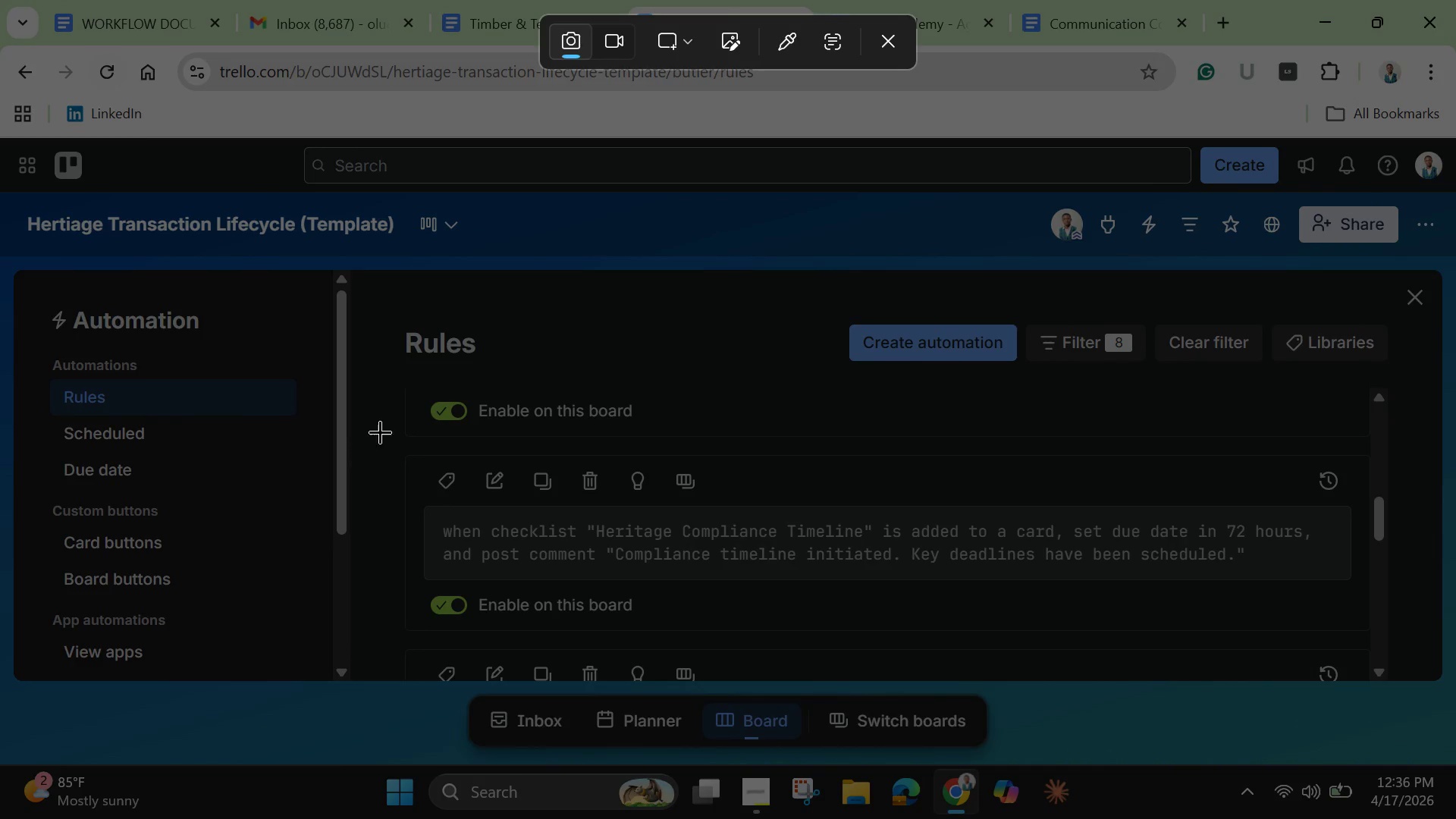 
left_click_drag(start_coordinate=[382, 427], to_coordinate=[1398, 648])
 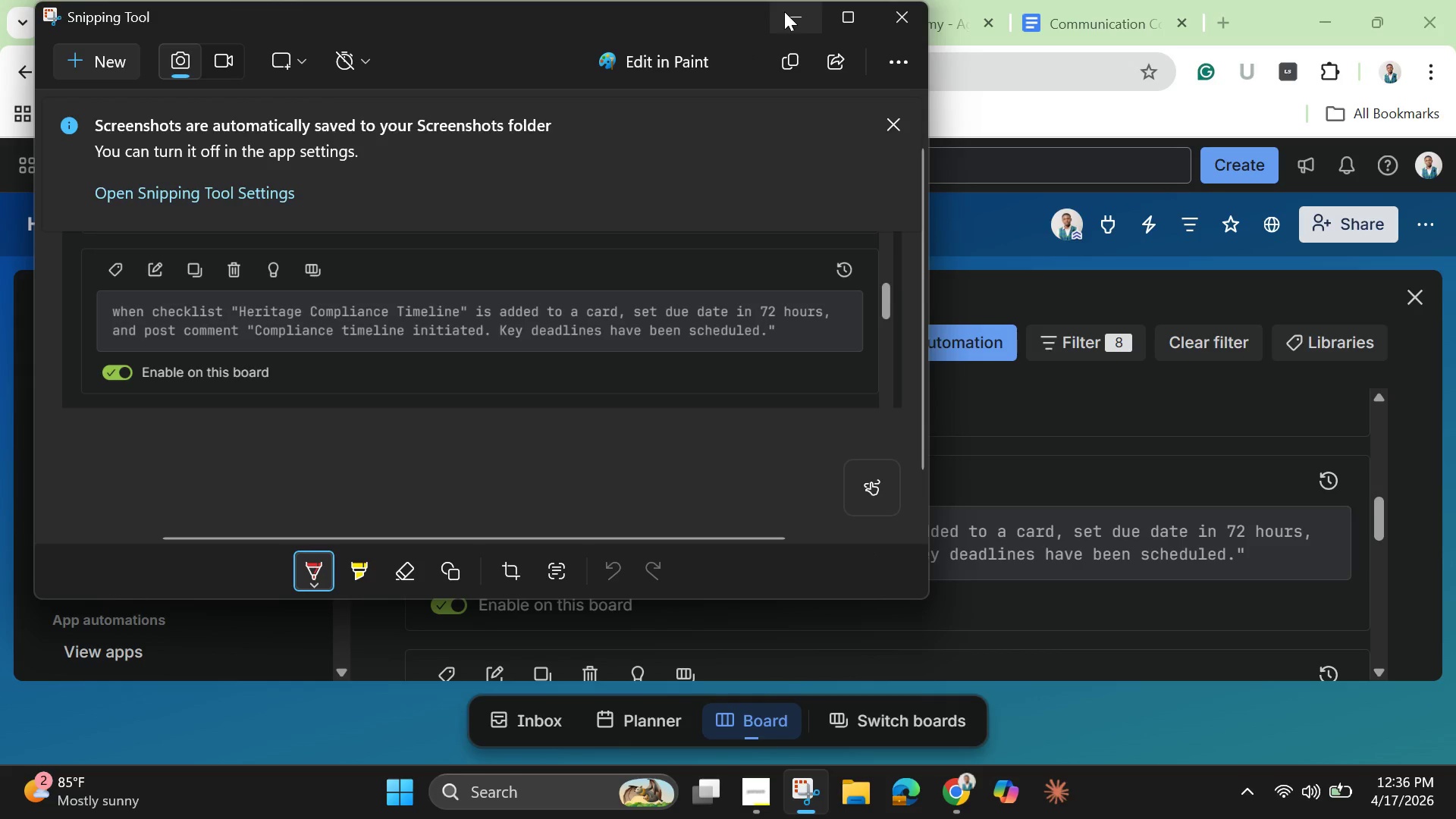 
left_click([789, 13])
 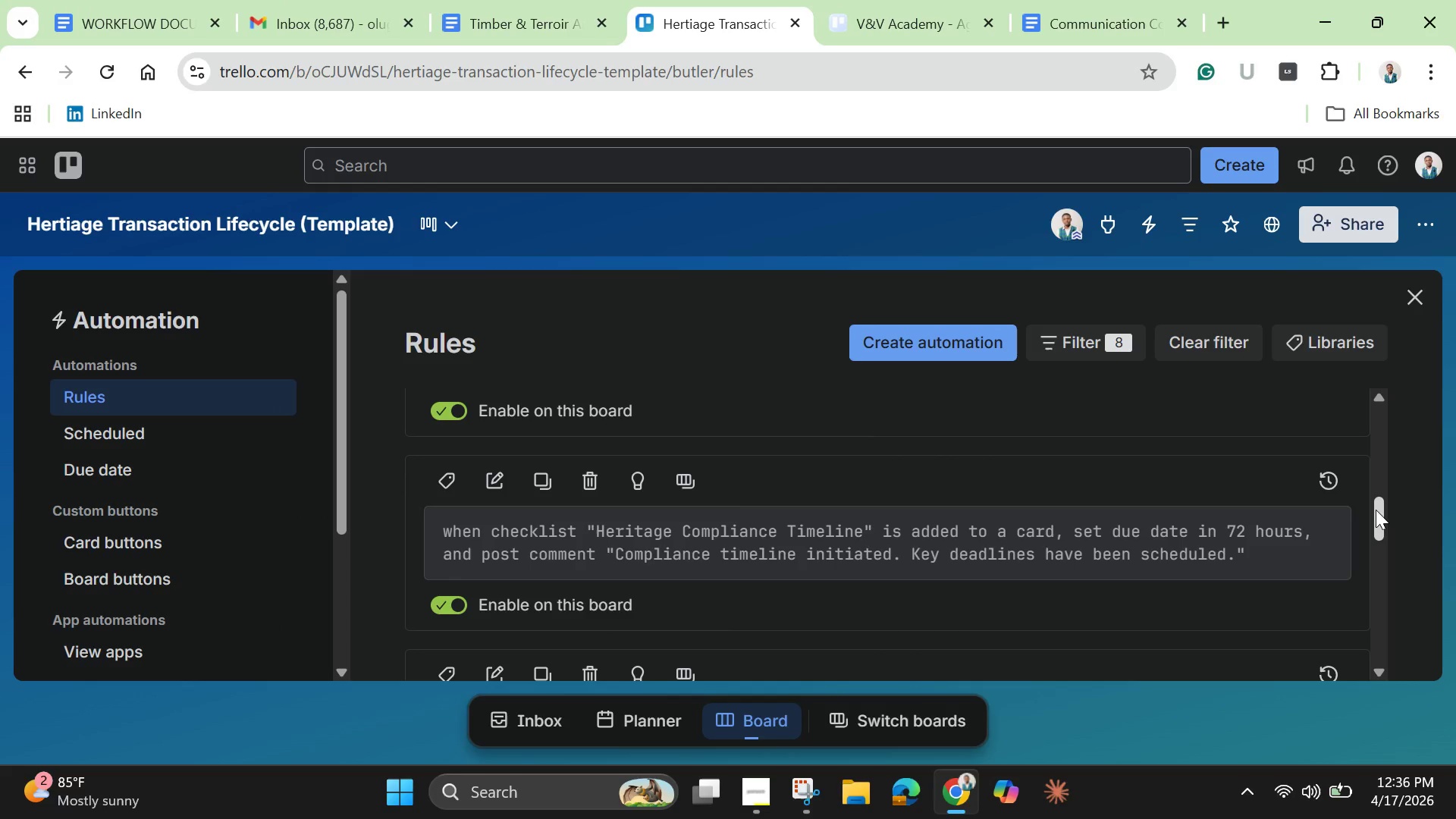 
left_click_drag(start_coordinate=[1378, 511], to_coordinate=[1384, 547])
 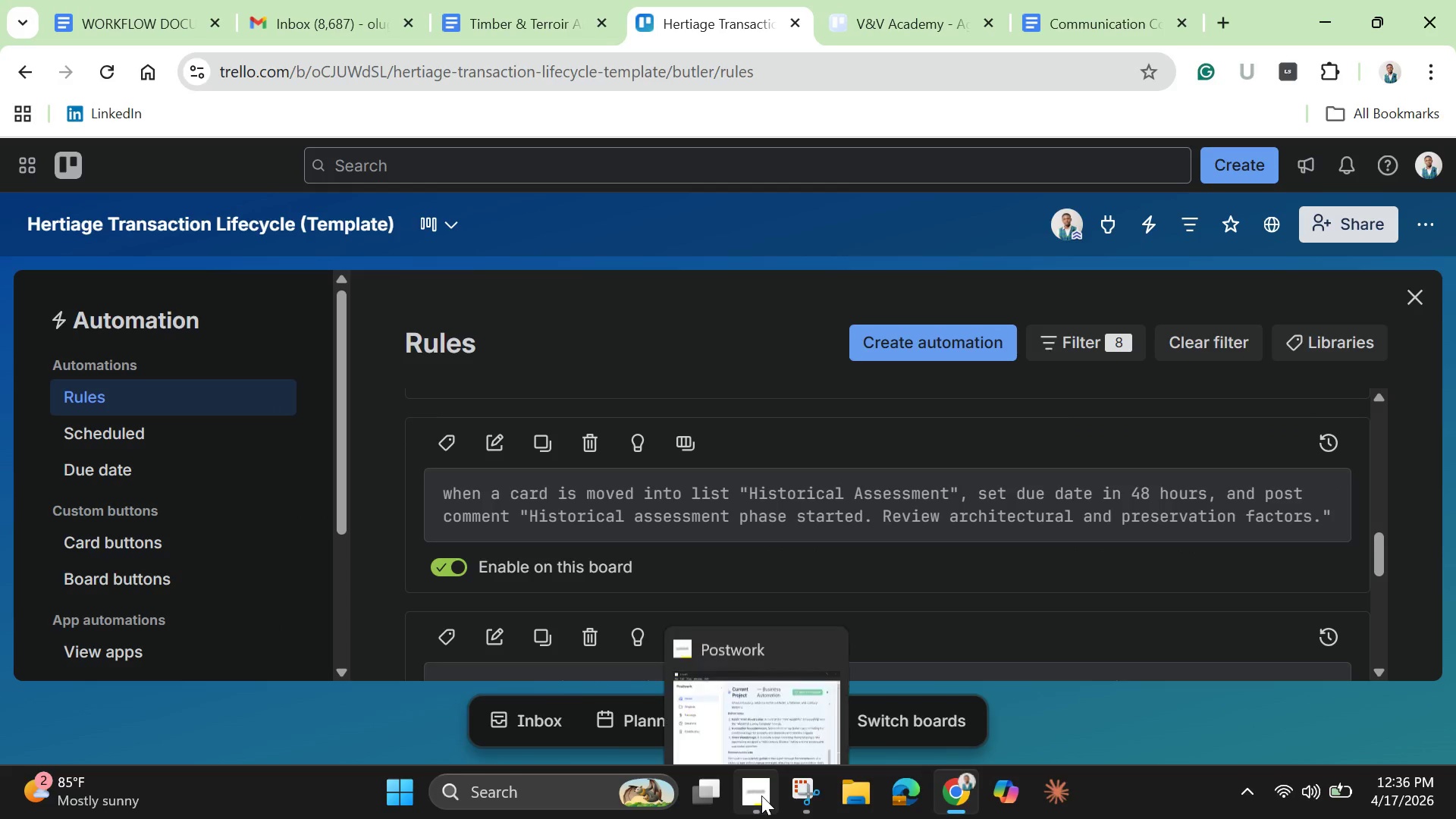 
left_click([805, 795])
 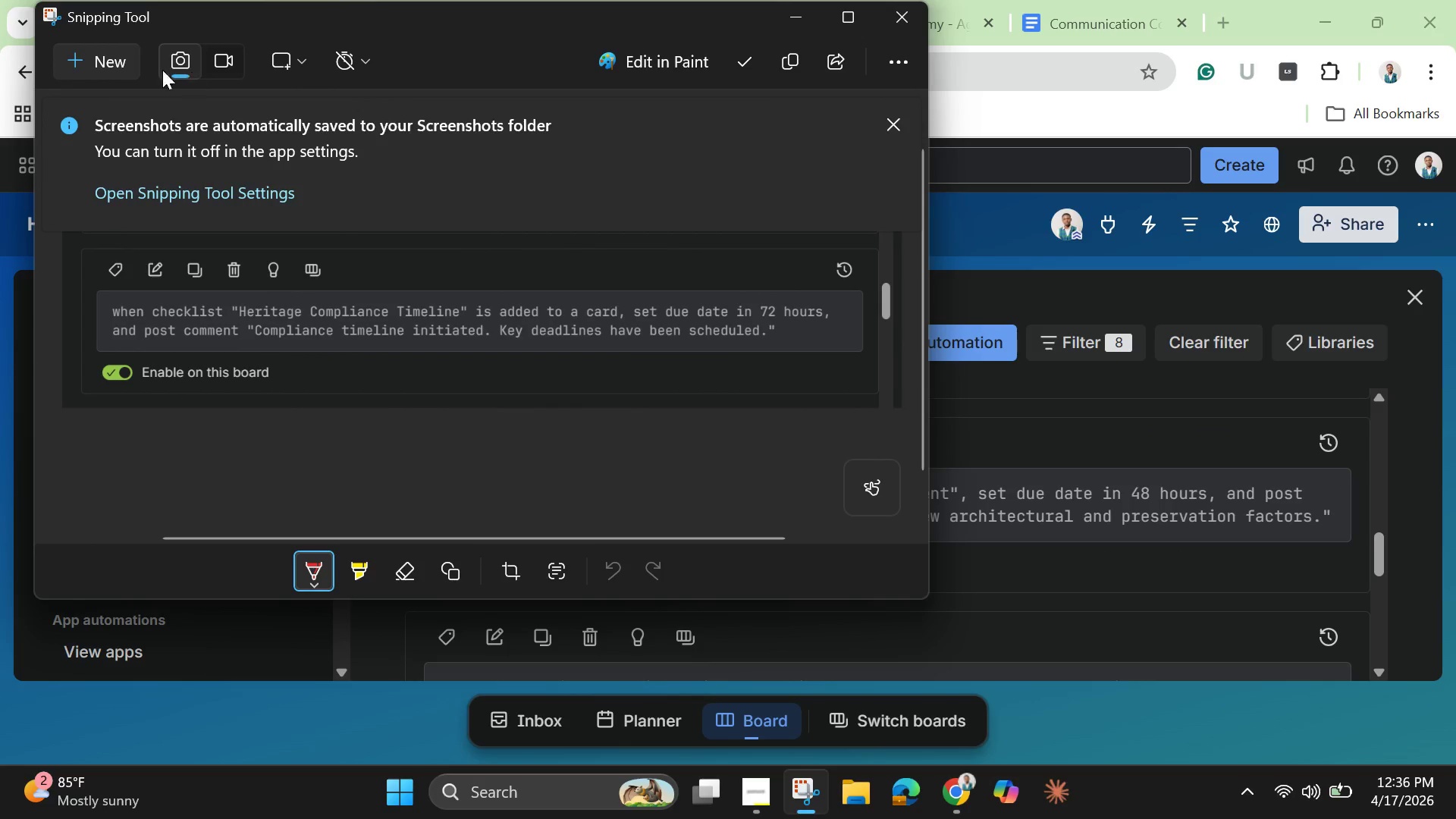 
left_click([96, 55])
 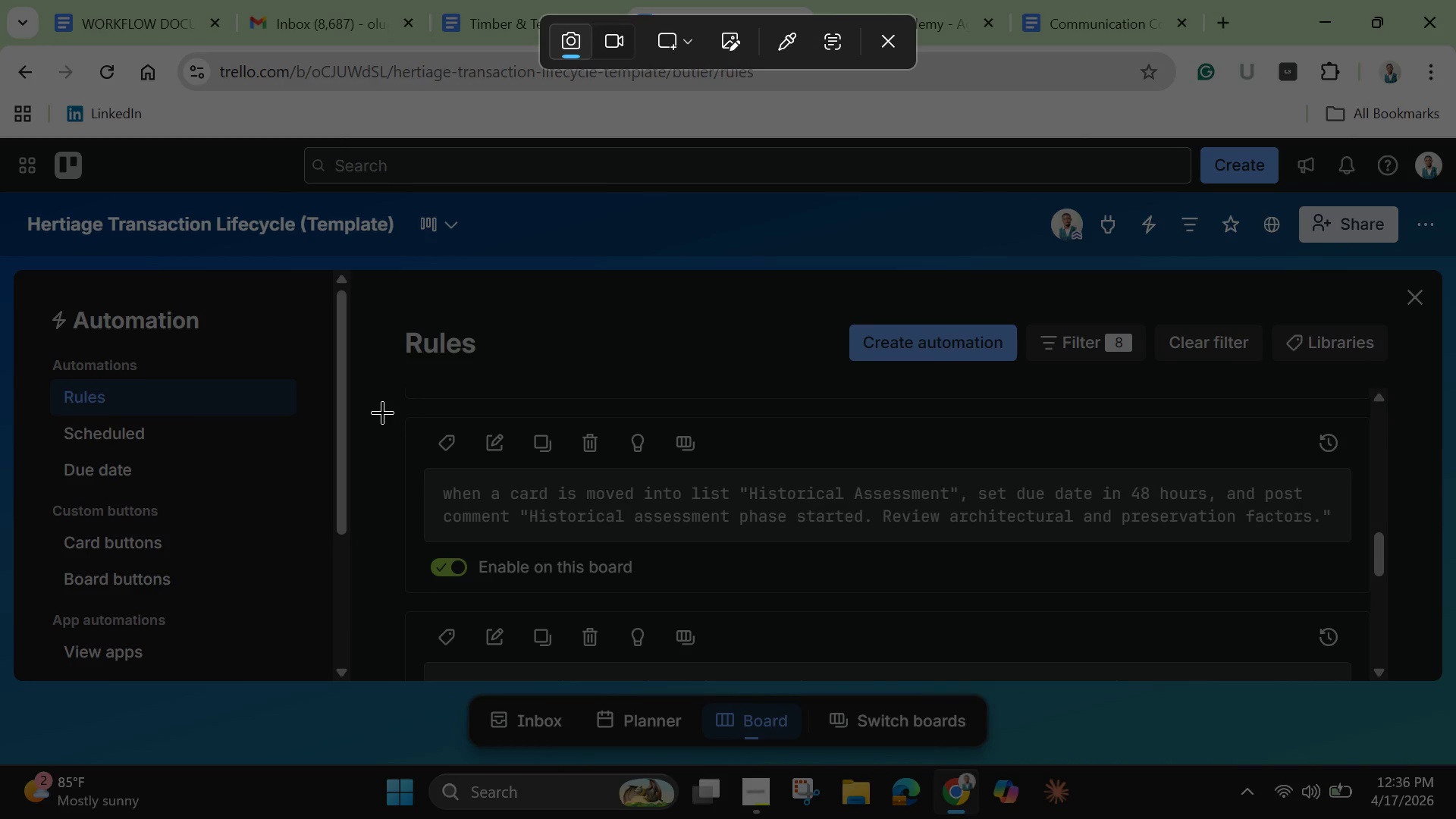 
left_click_drag(start_coordinate=[379, 408], to_coordinate=[1388, 610])
 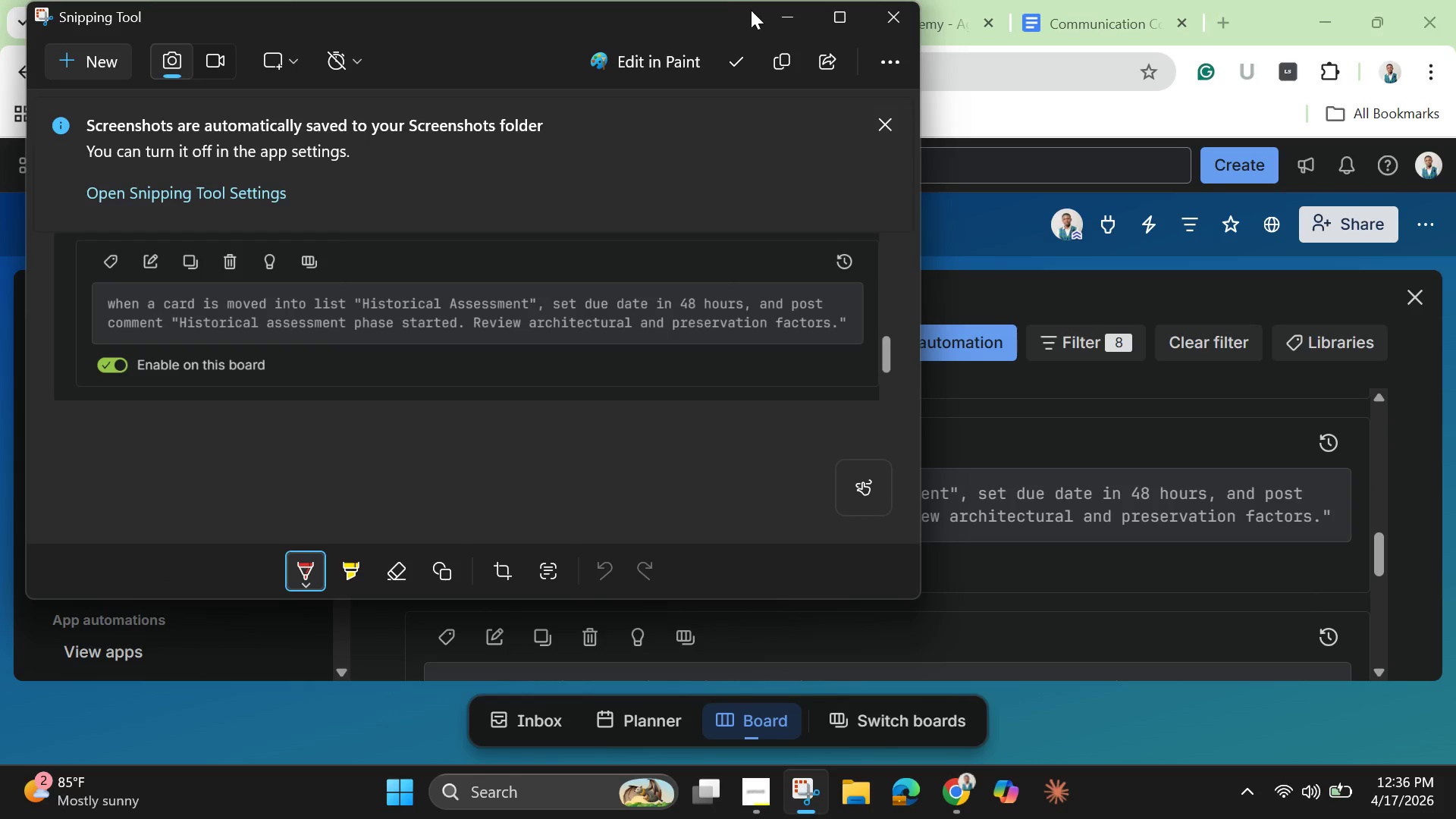 
left_click([783, 6])
 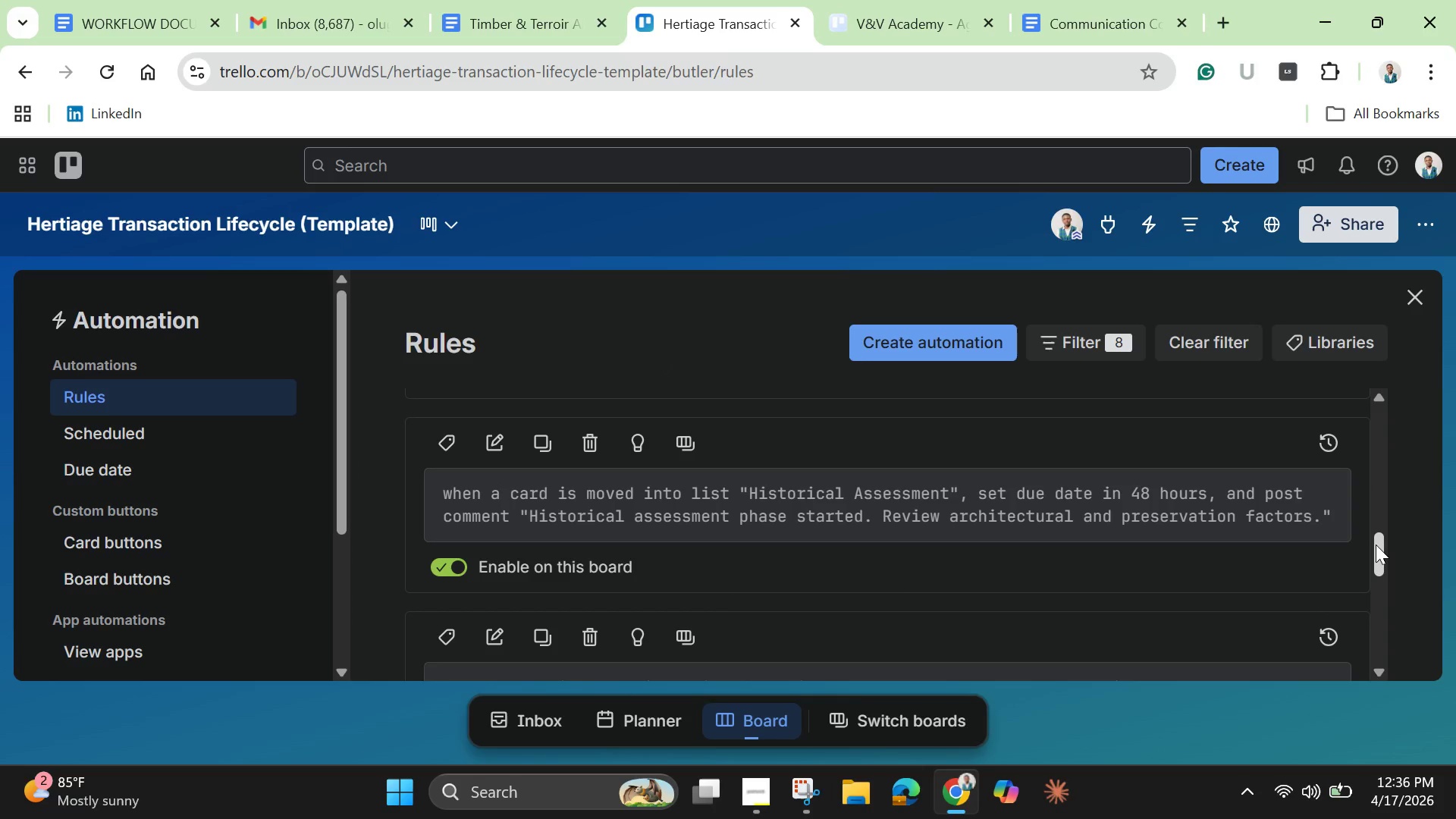 
left_click_drag(start_coordinate=[1377, 544], to_coordinate=[1386, 574])
 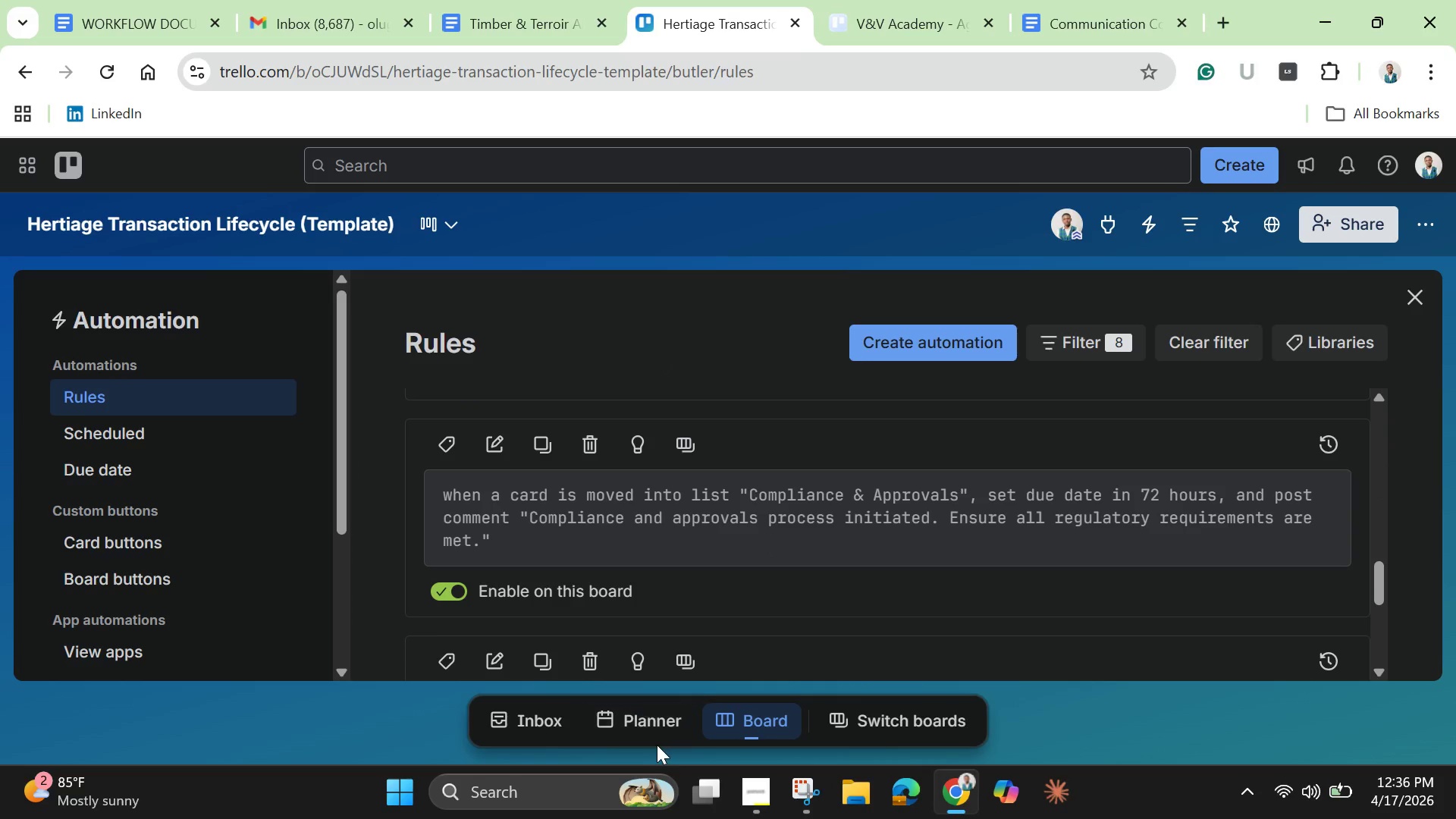 
left_click([809, 790])
 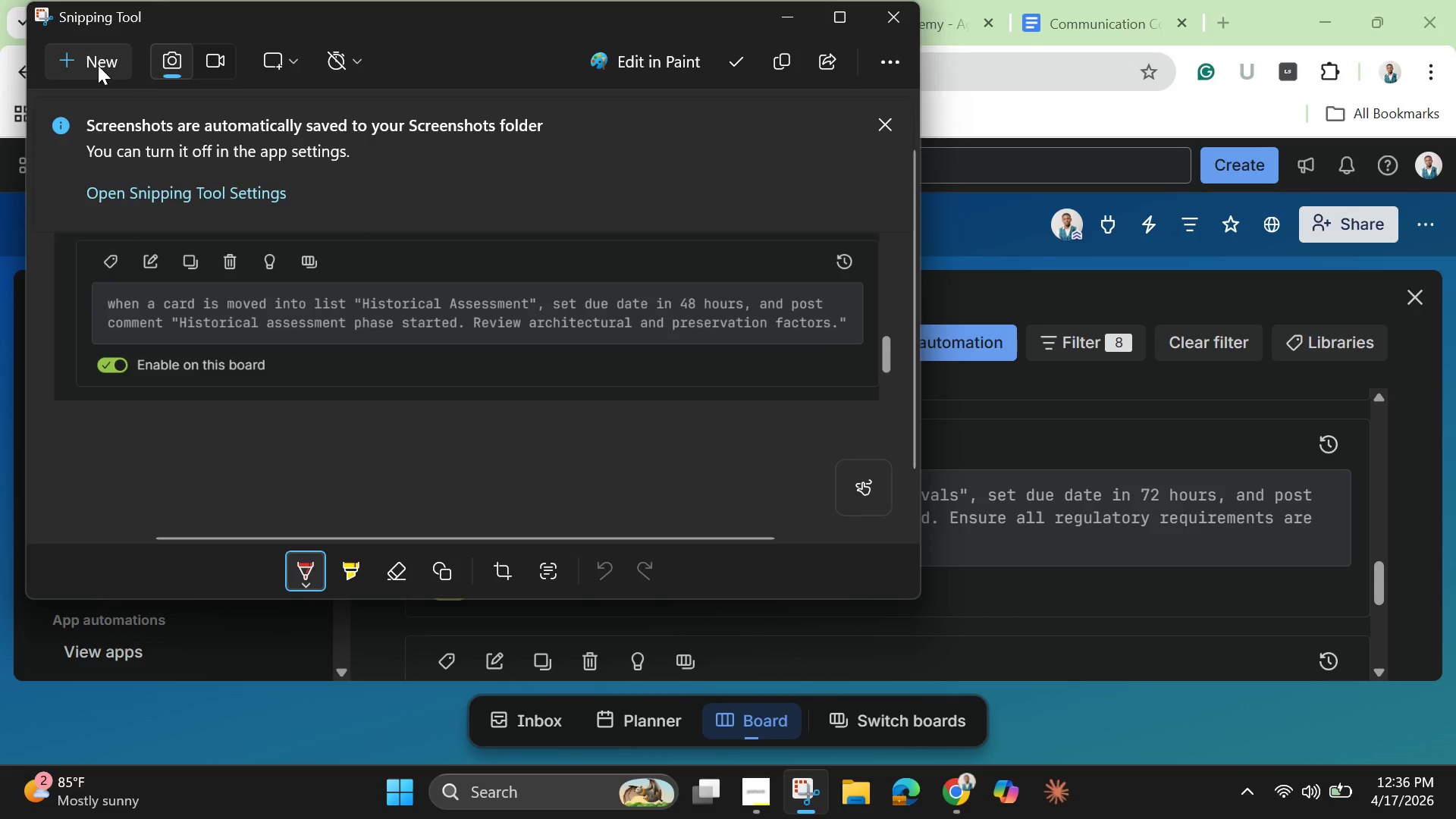 
left_click([97, 65])
 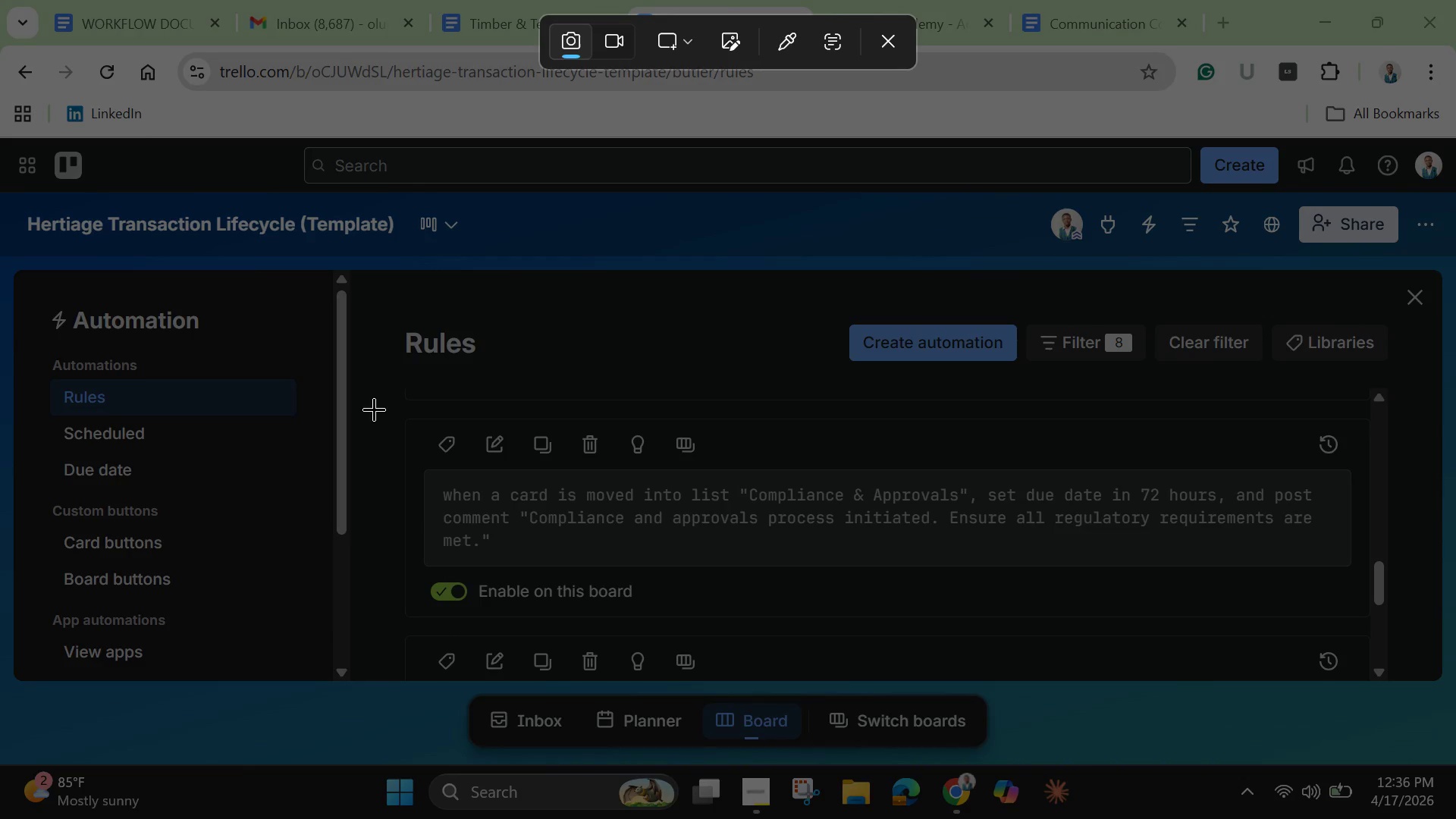 
left_click_drag(start_coordinate=[374, 406], to_coordinate=[1381, 619])
 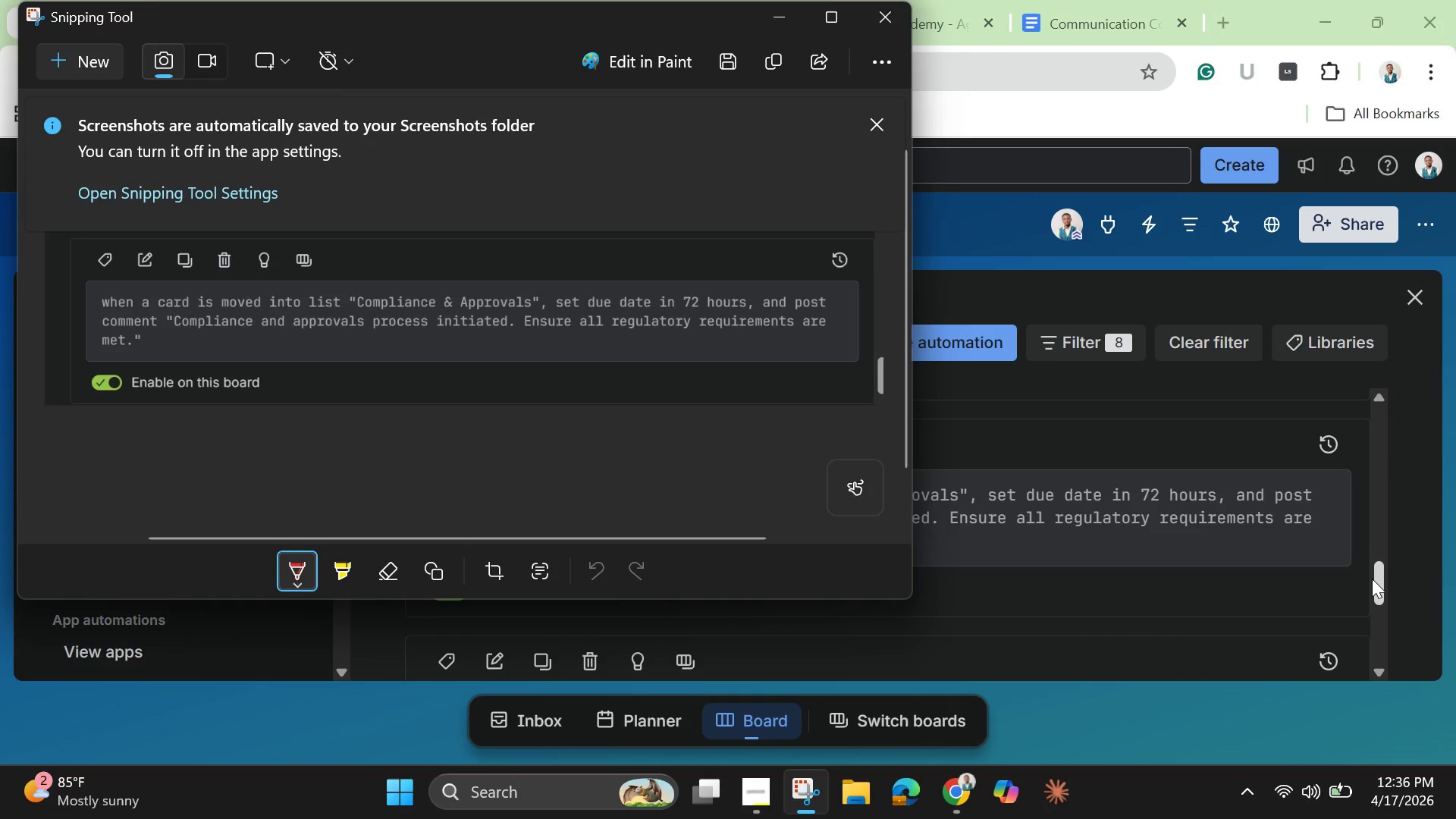 
left_click_drag(start_coordinate=[1375, 582], to_coordinate=[1391, 613])
 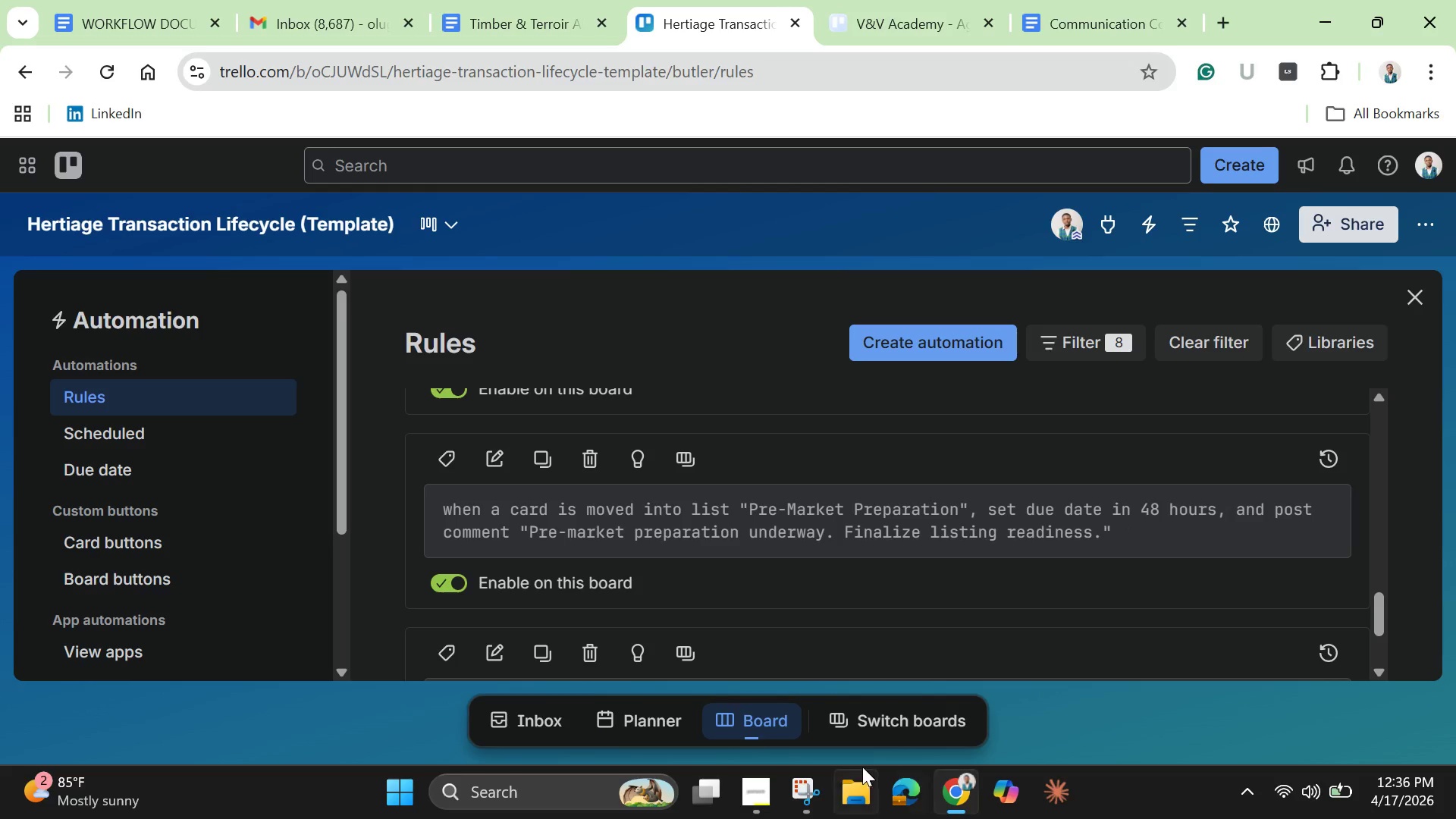 
mouse_move([789, 777])
 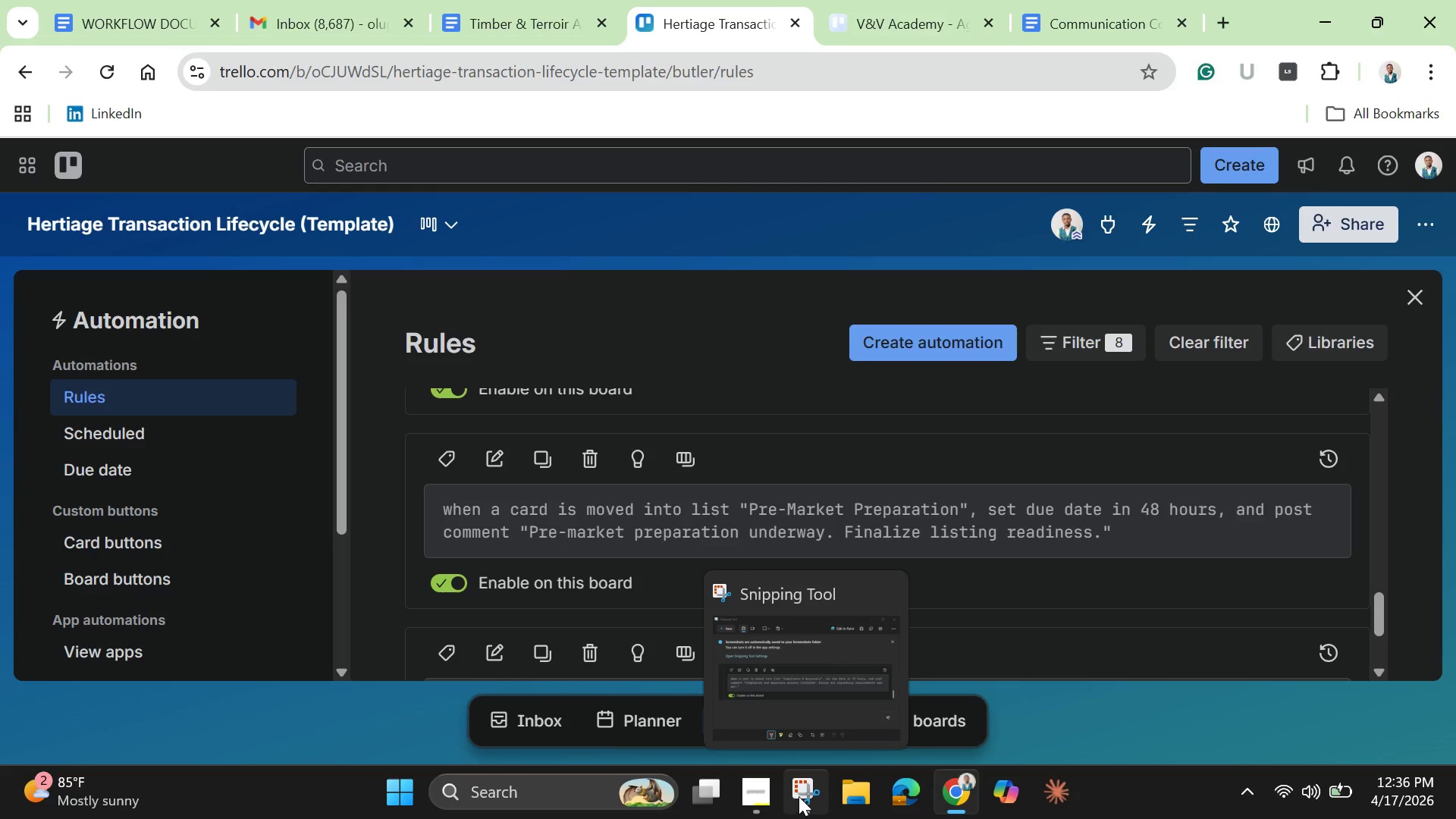 
left_click([799, 795])
 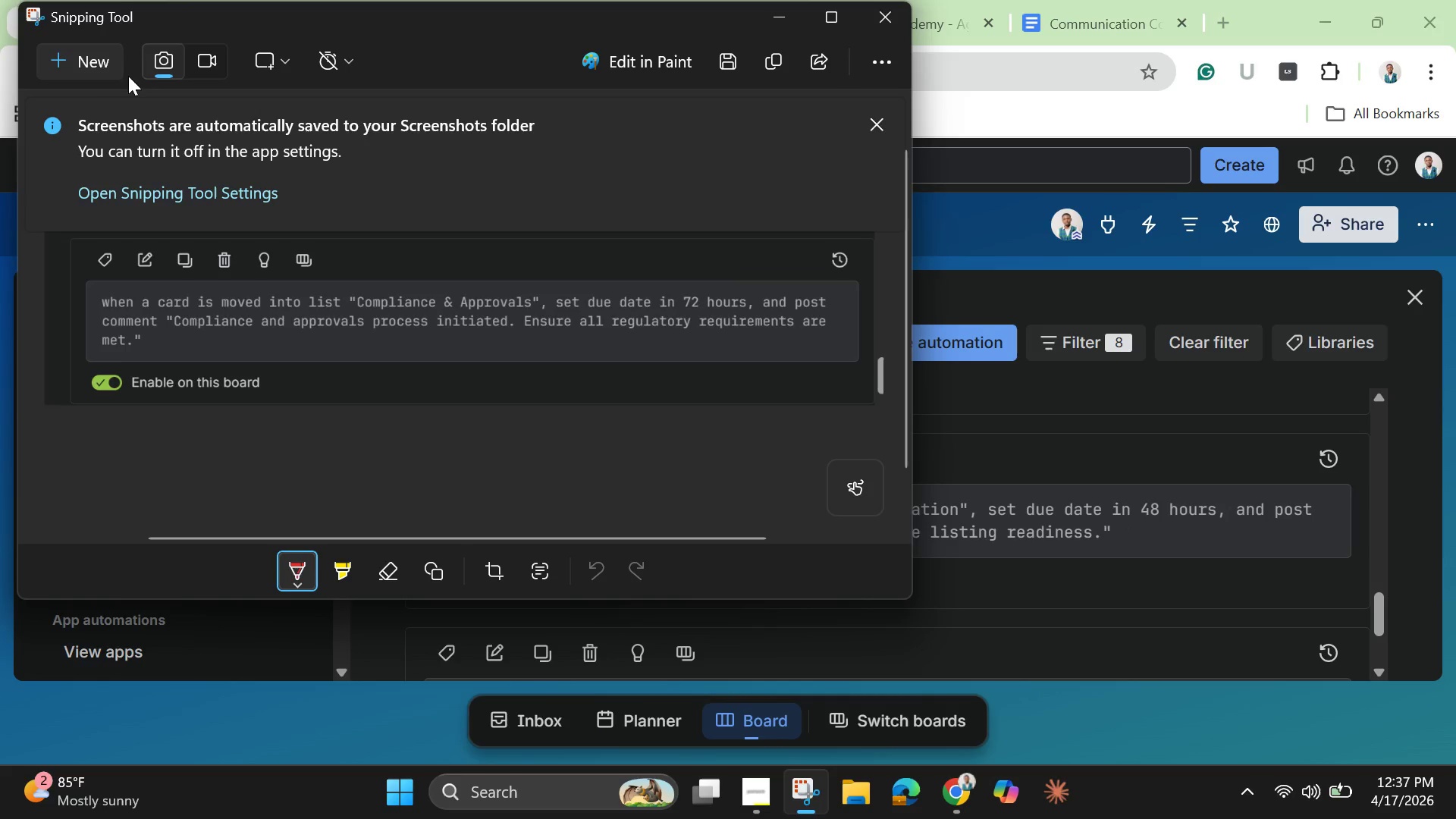 
left_click([101, 66])
 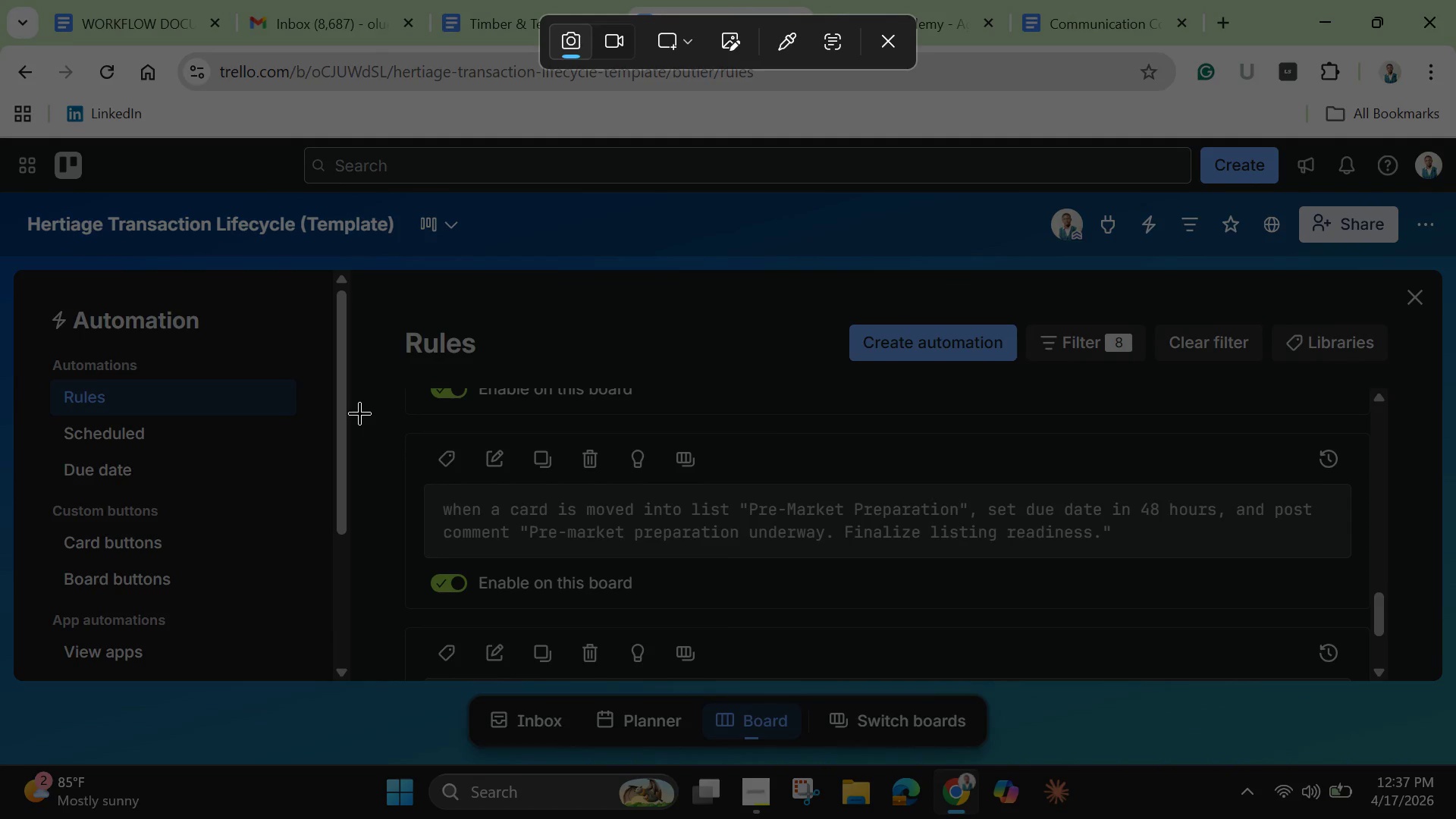 
left_click_drag(start_coordinate=[349, 419], to_coordinate=[1384, 614])
 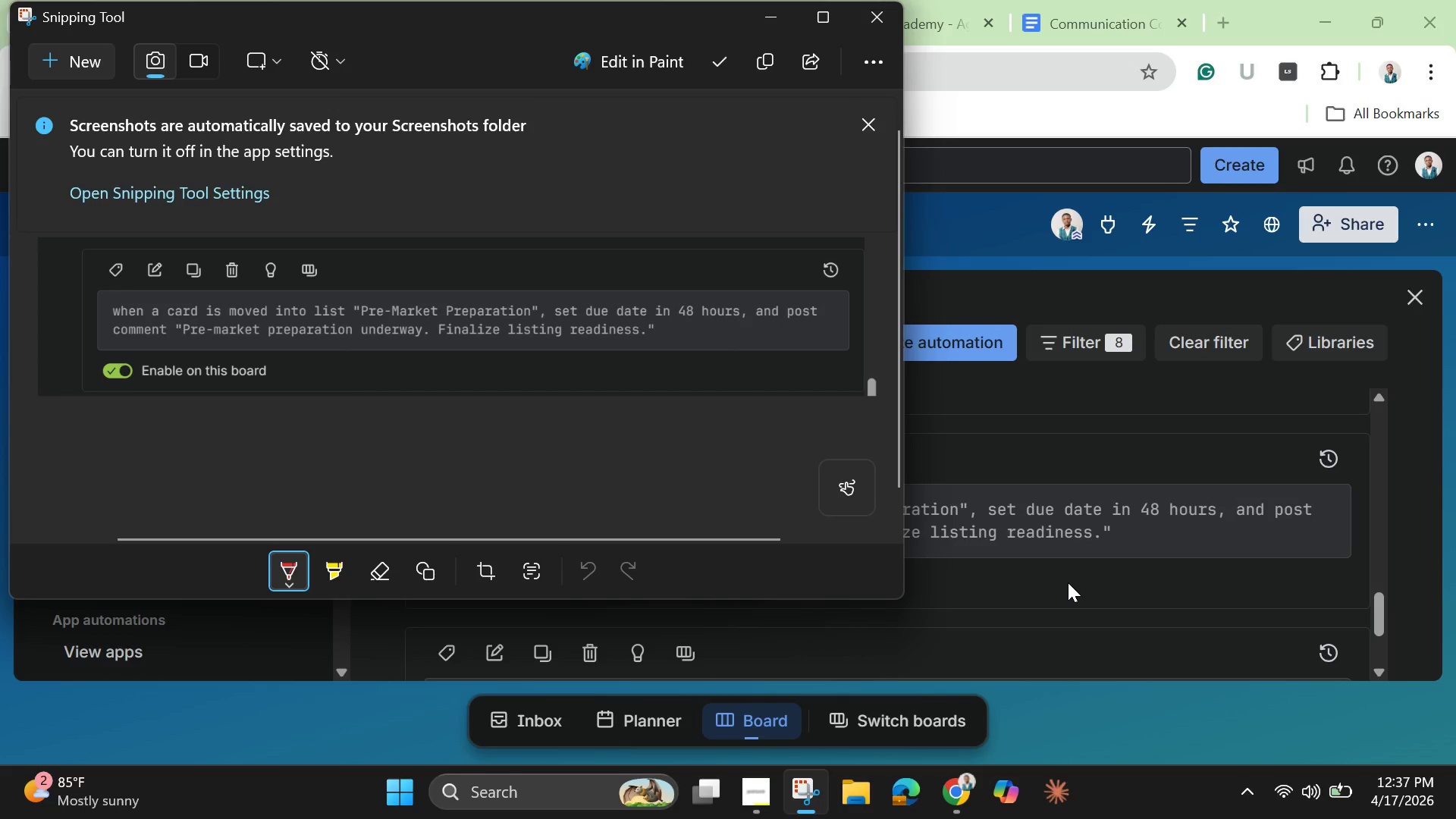 
scroll: coordinate [1068, 582], scroll_direction: down, amount: 2.0
 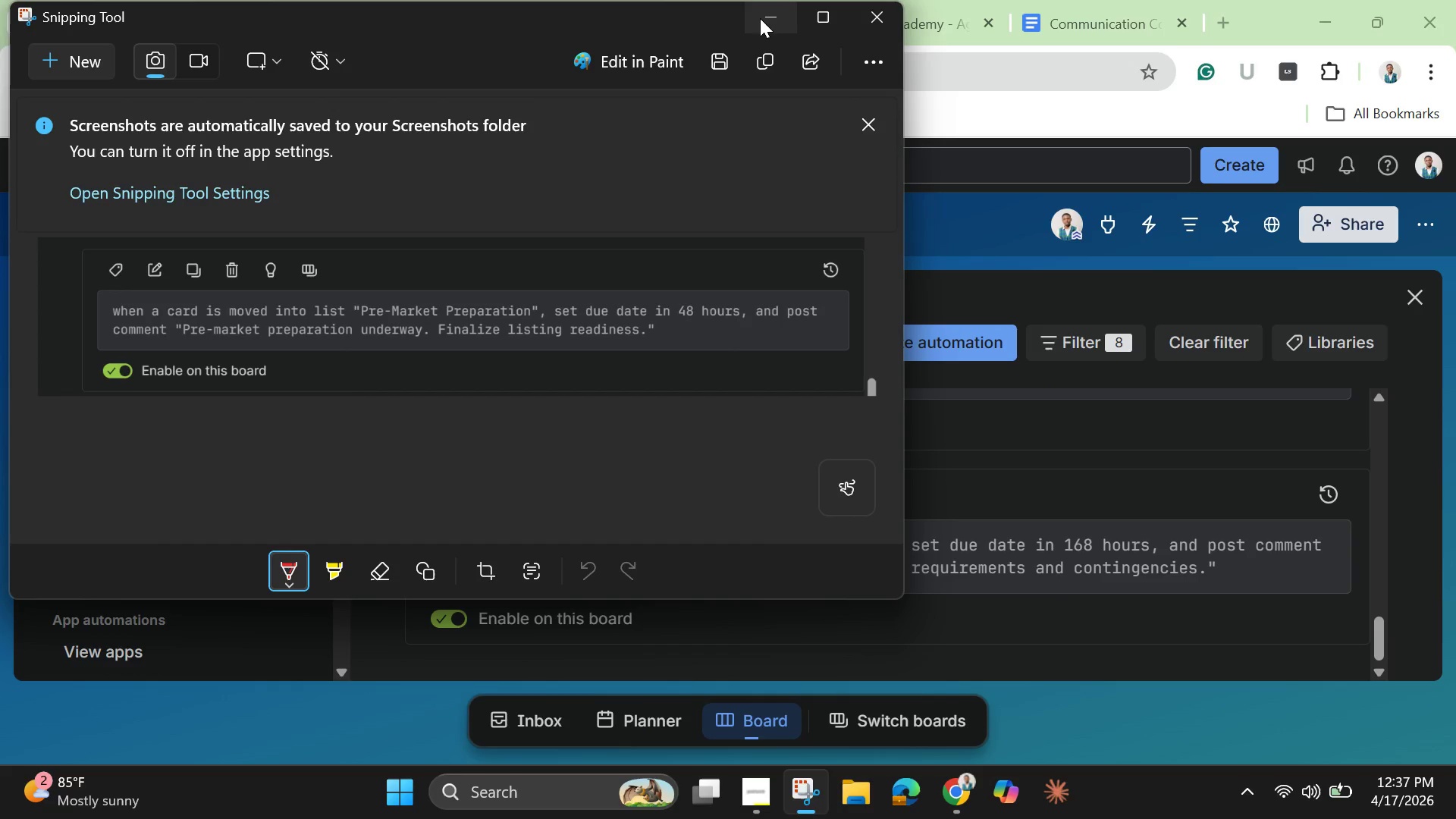 
left_click([767, 15])
 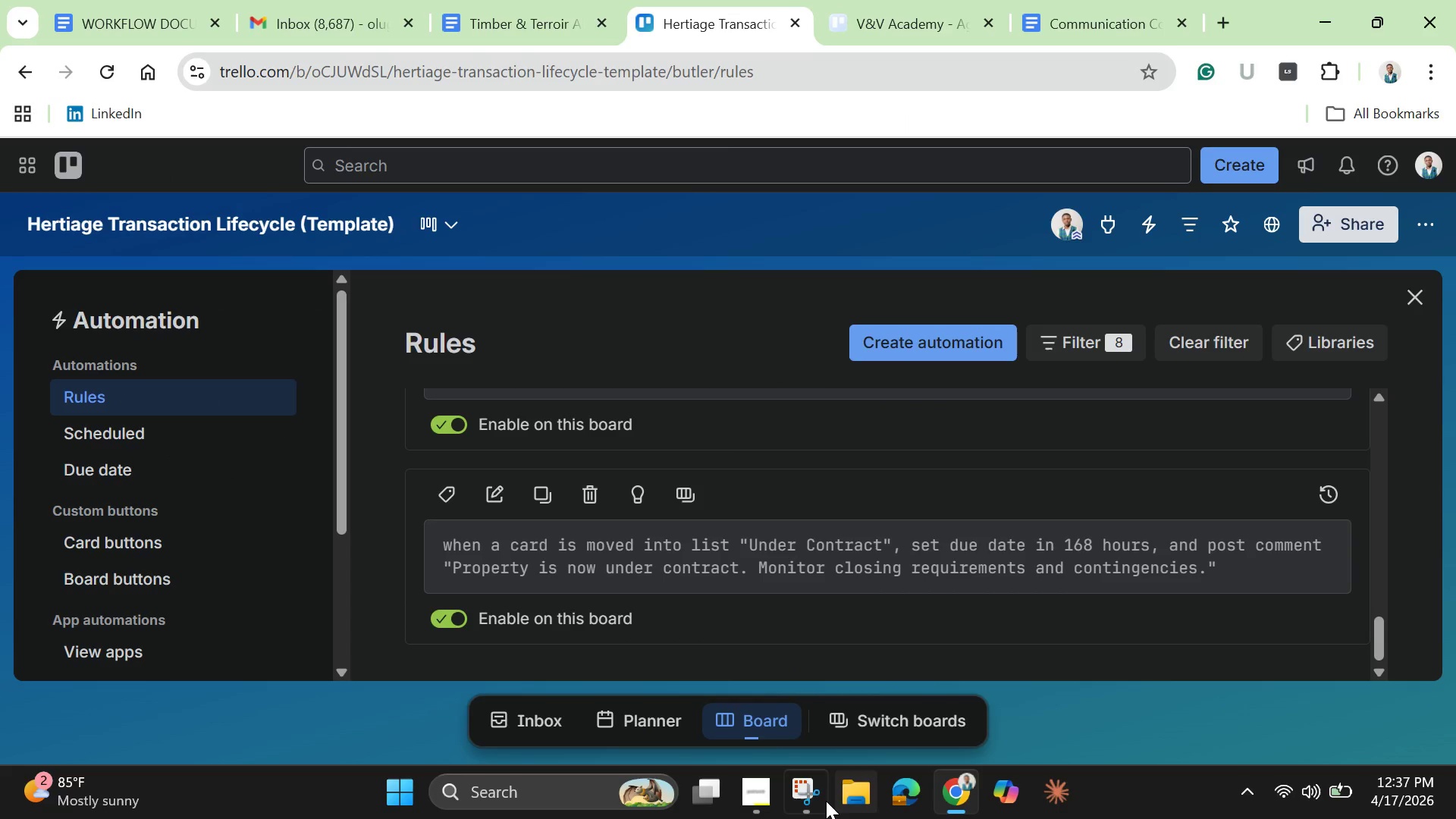 
left_click([814, 795])
 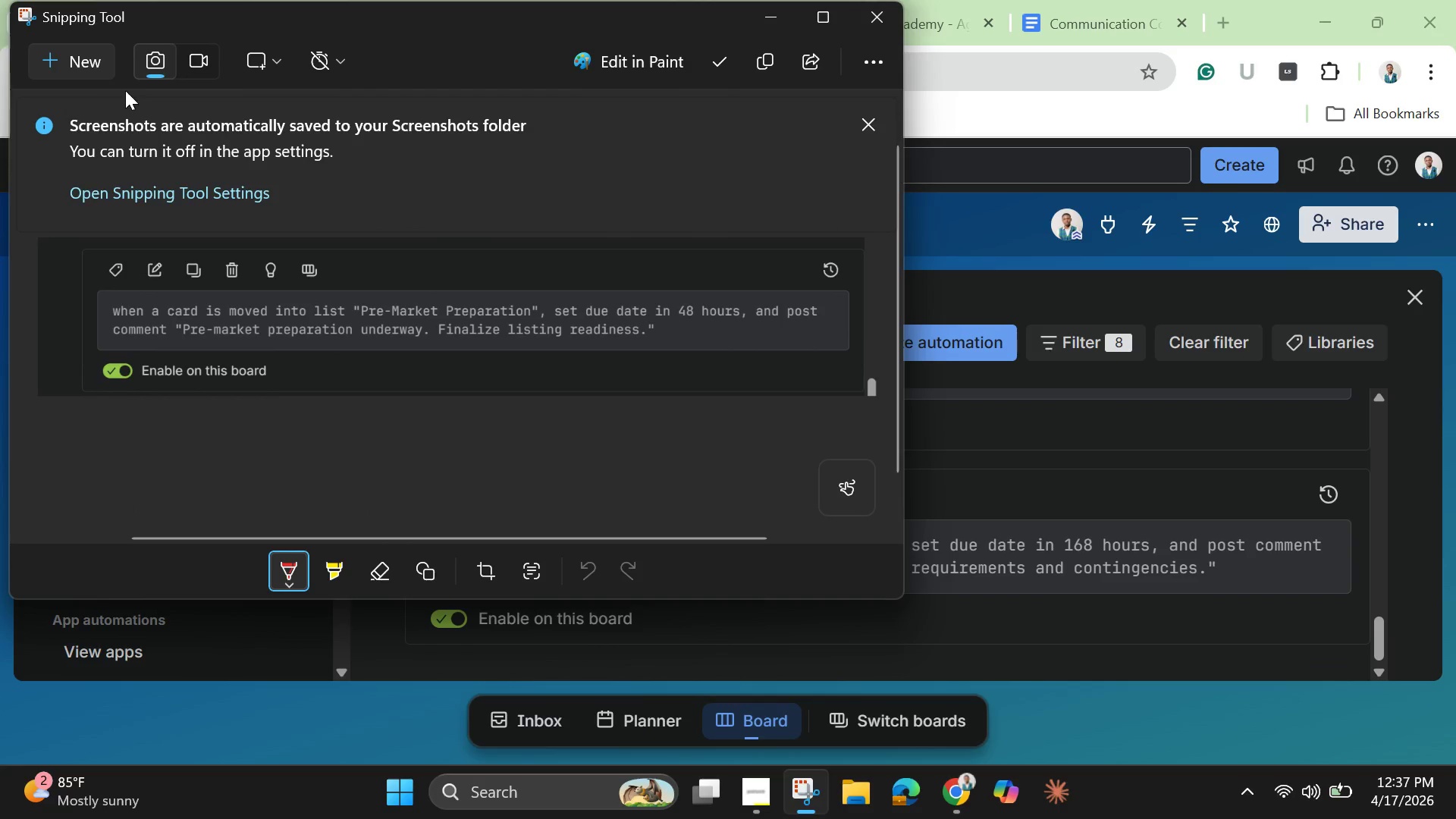 
left_click([90, 67])
 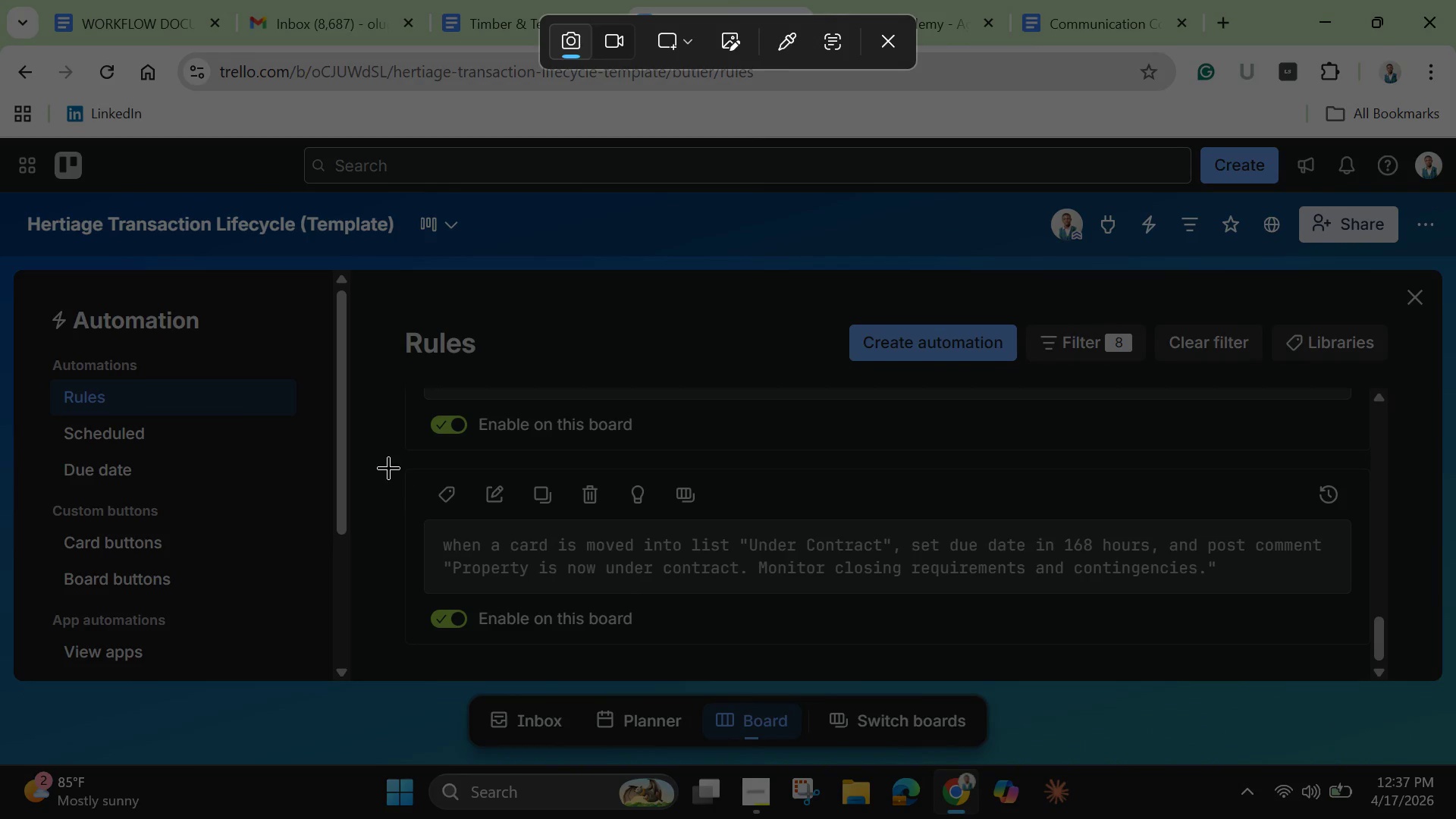 
left_click_drag(start_coordinate=[382, 463], to_coordinate=[1374, 658])
 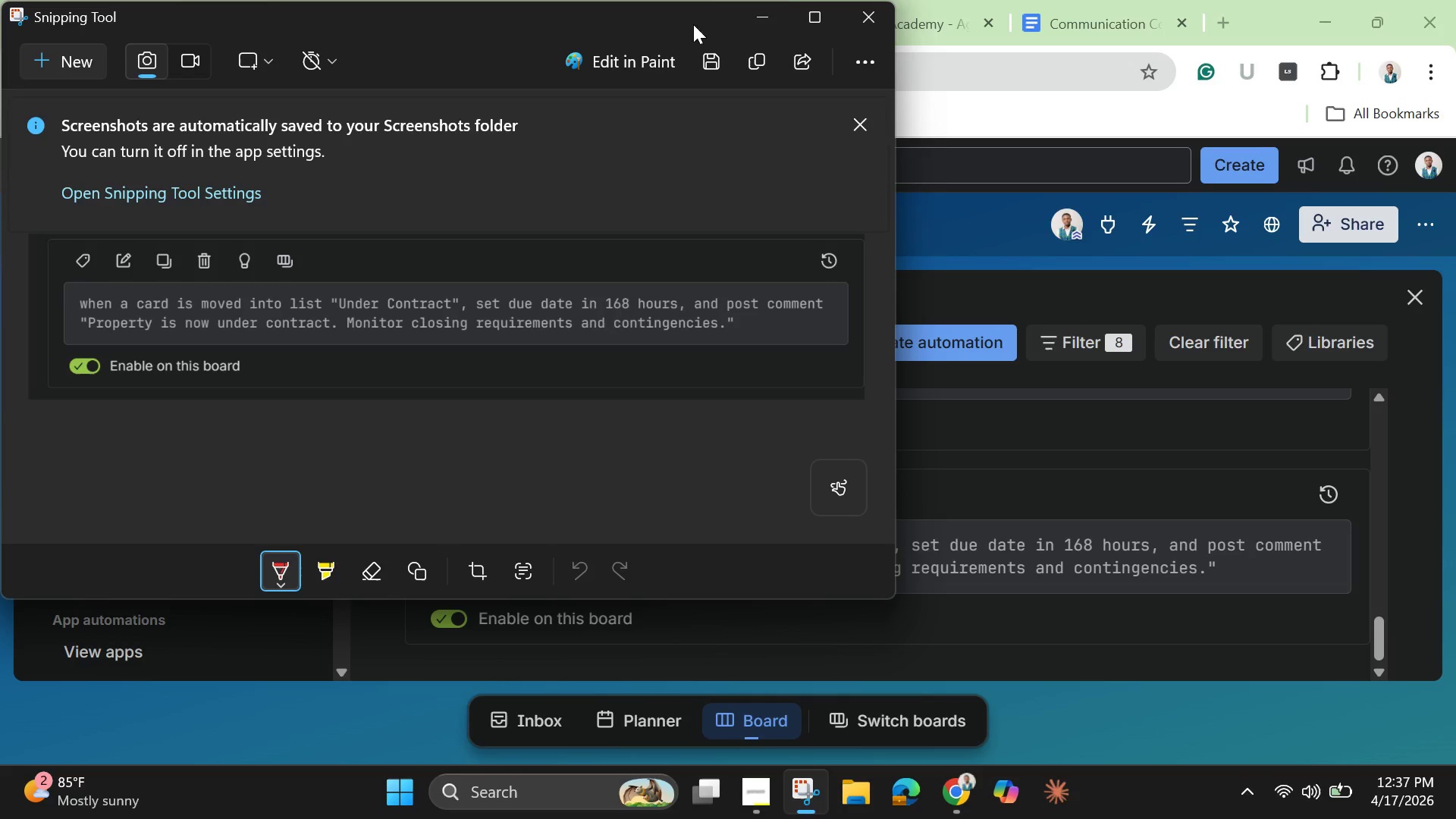 
mouse_move([745, 29])
 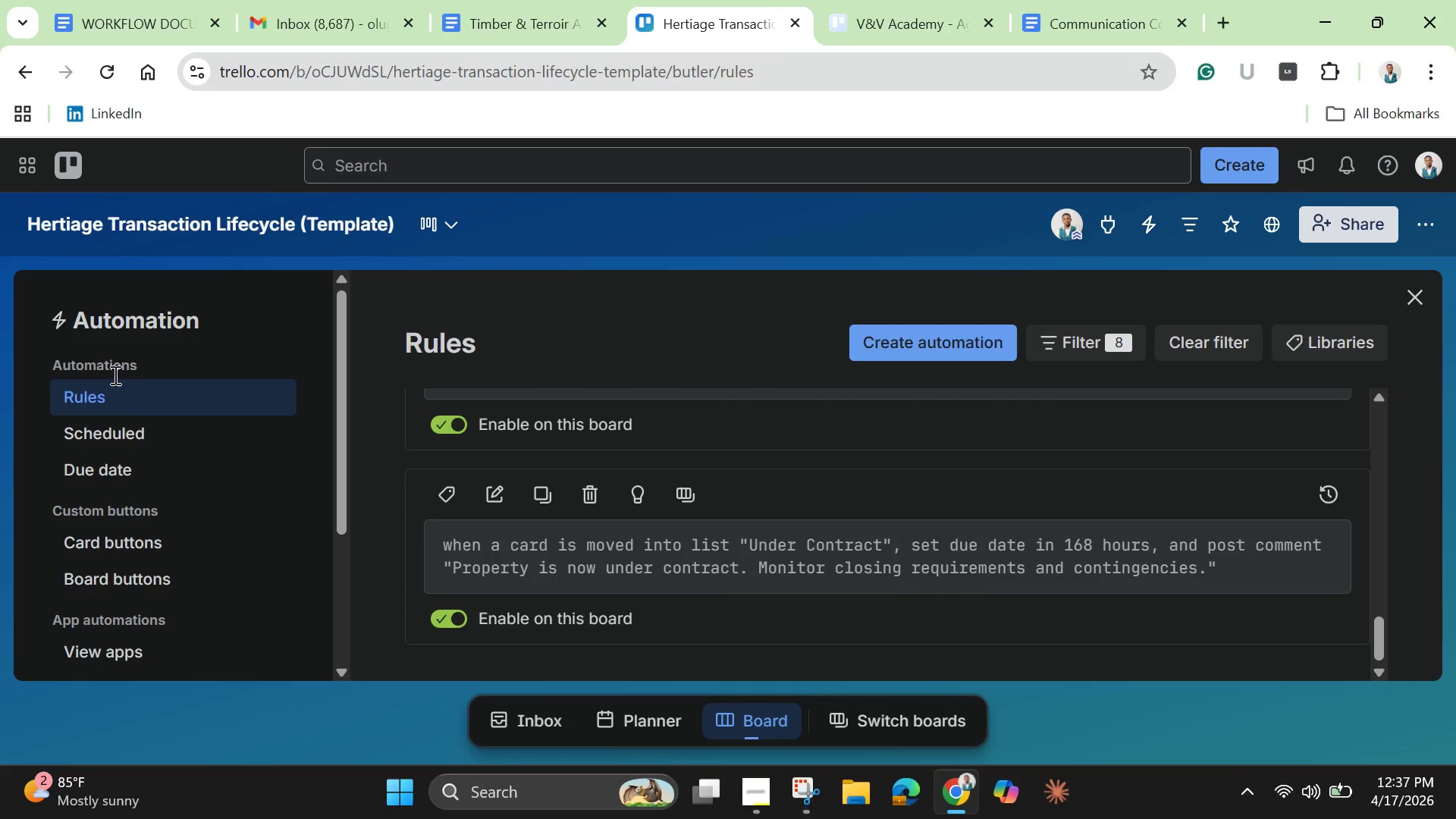 
left_click([127, 471])
 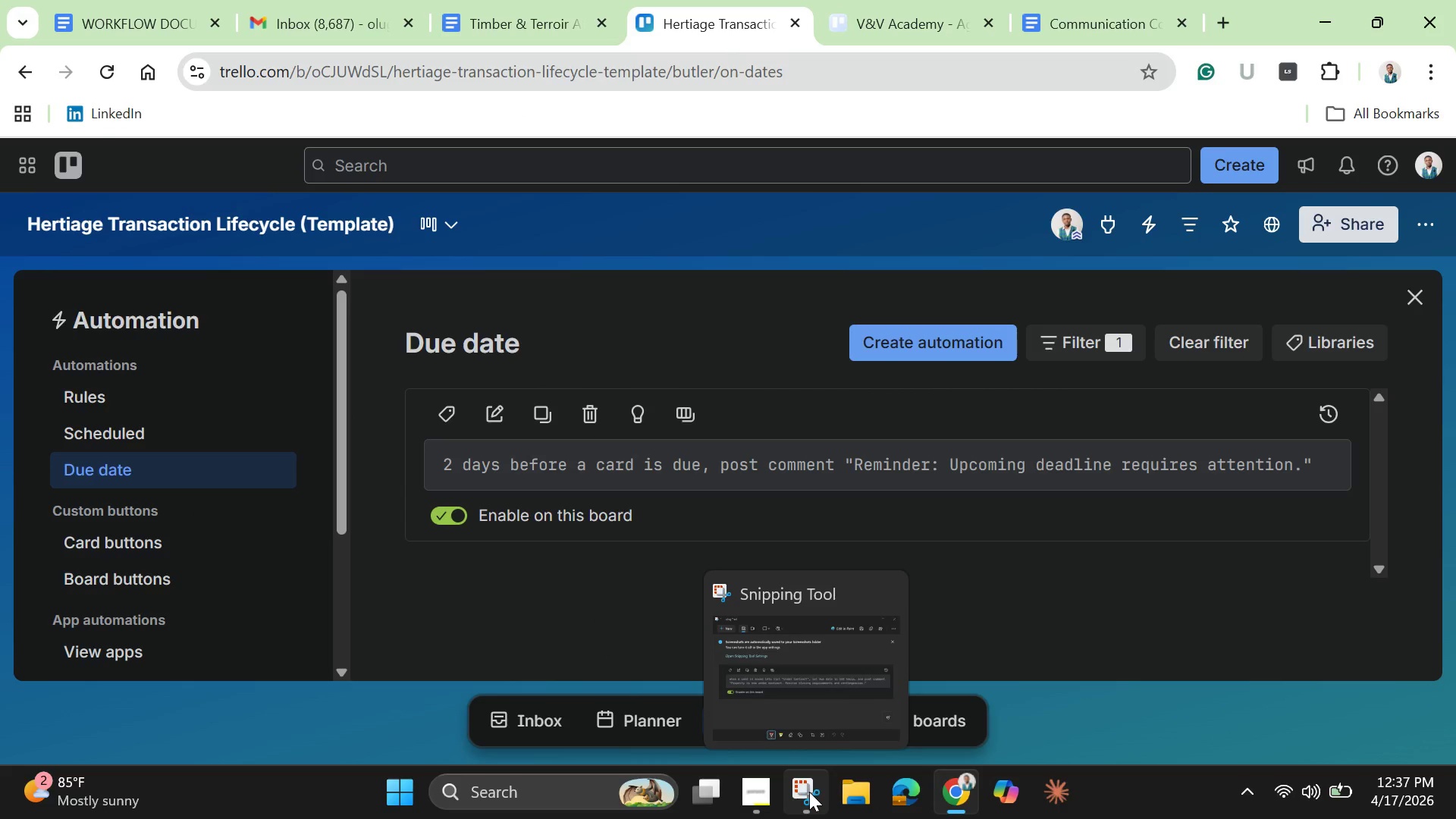 
wait(9.69)
 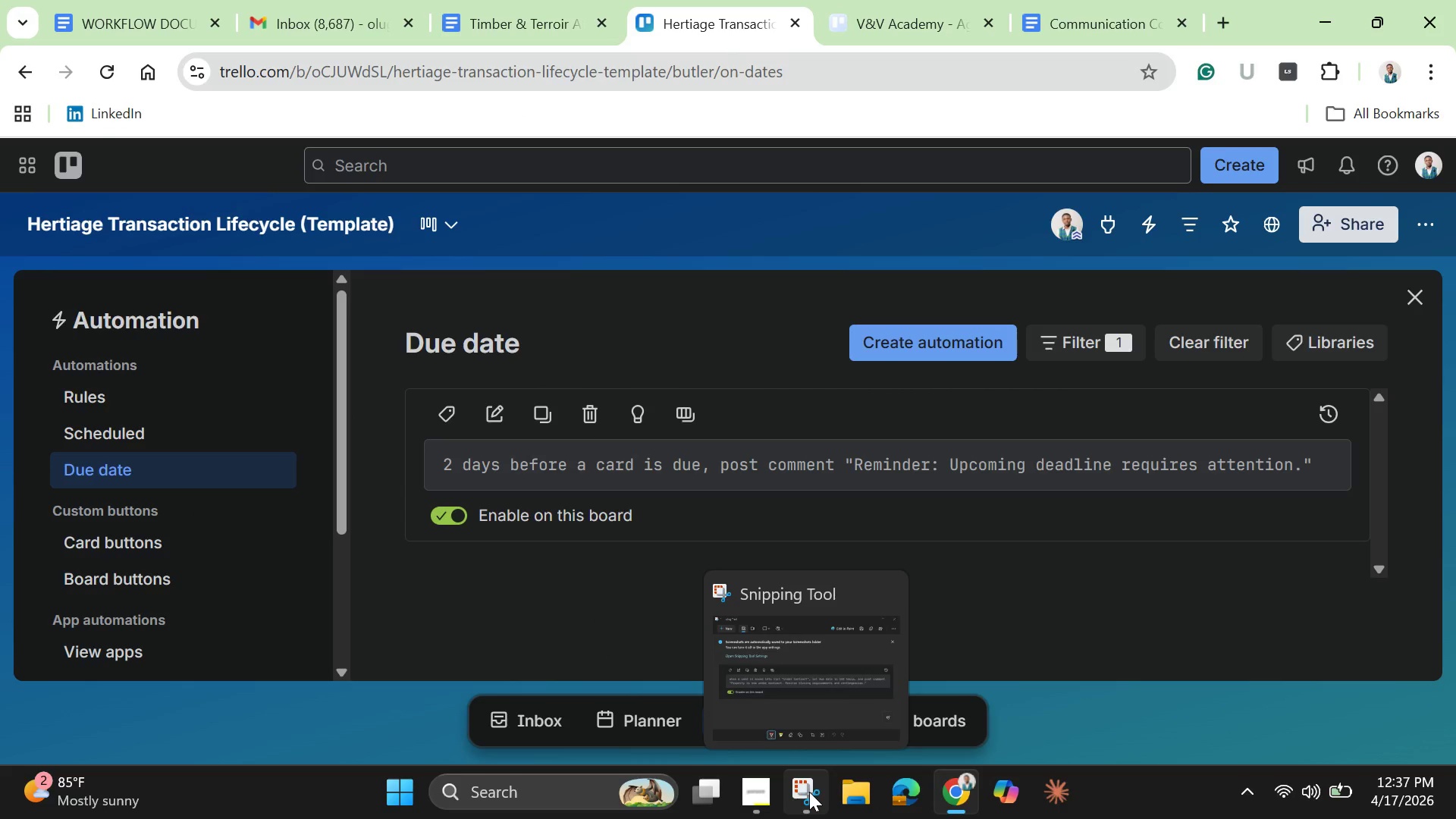 
left_click([854, 799])
 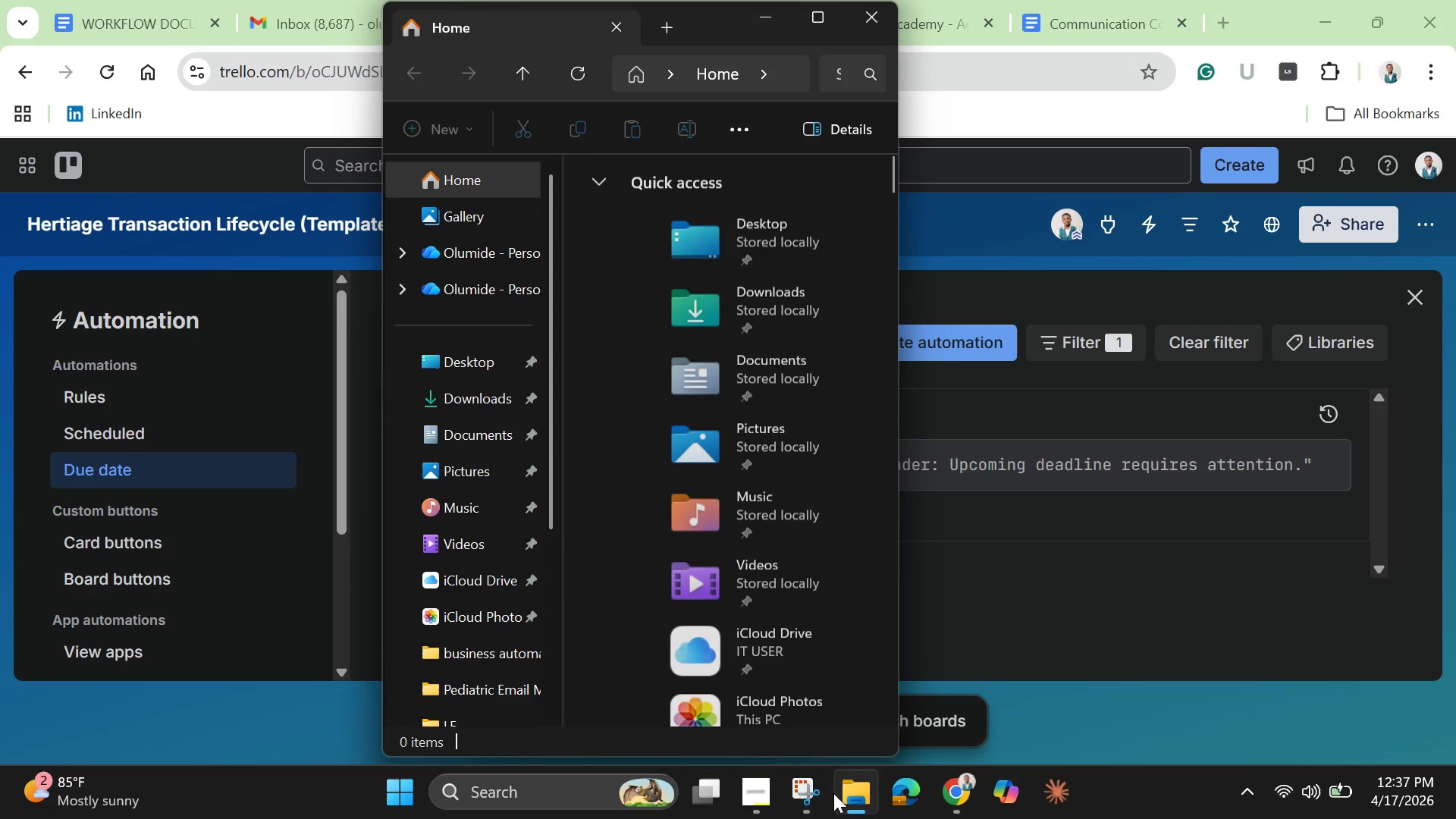 
left_click([805, 788])
 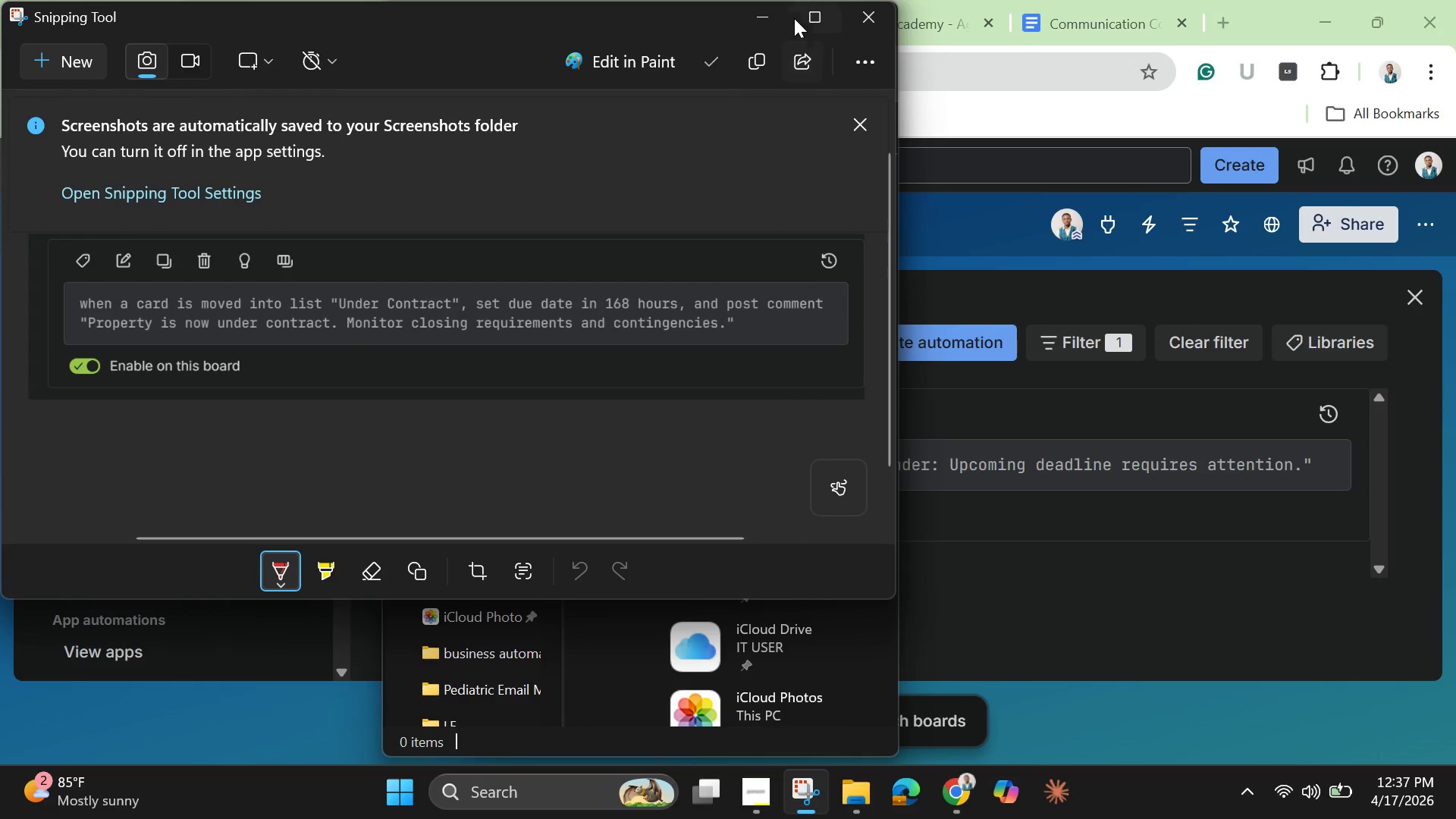 
left_click([771, 11])
 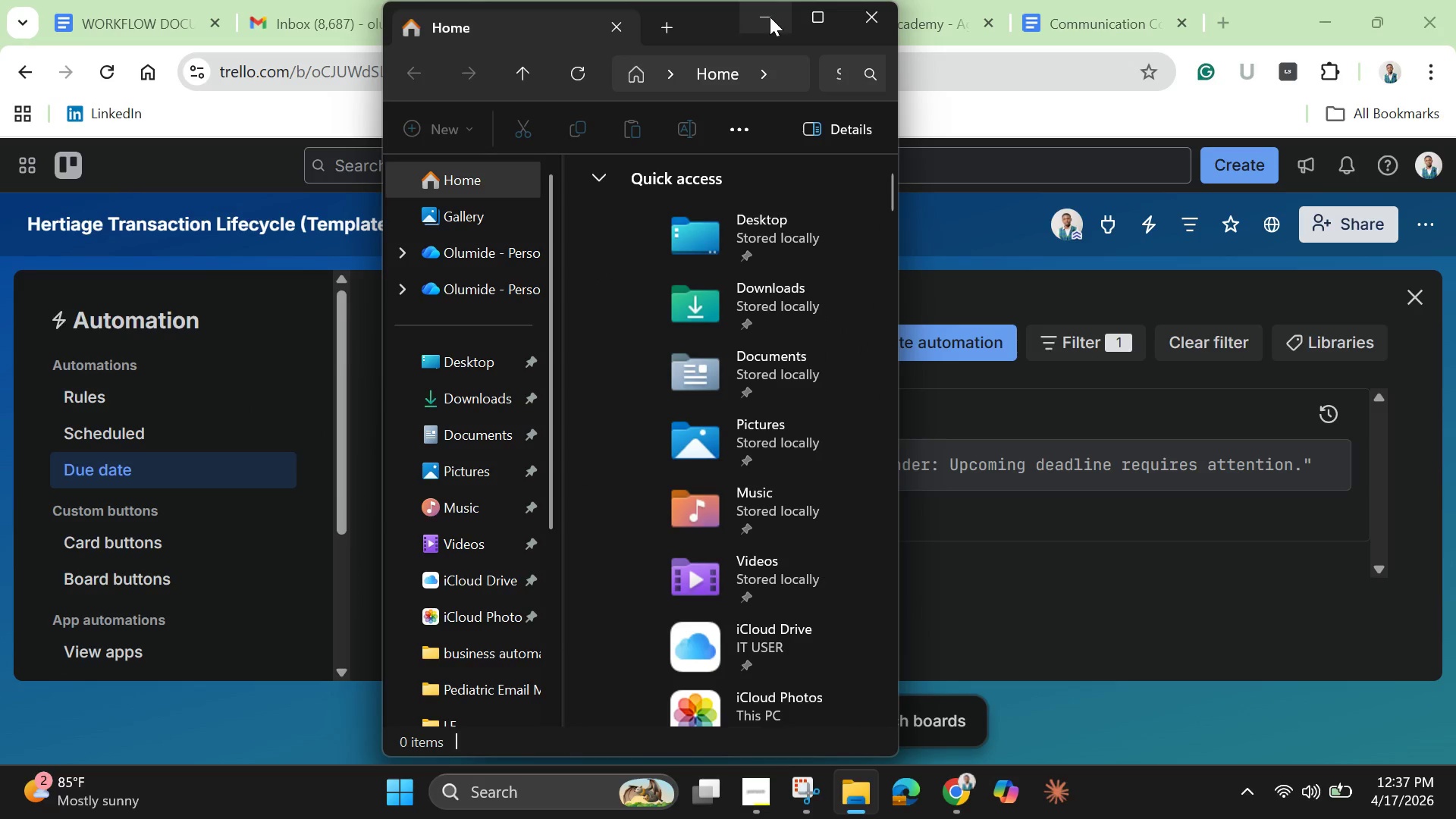 
left_click([770, 17])
 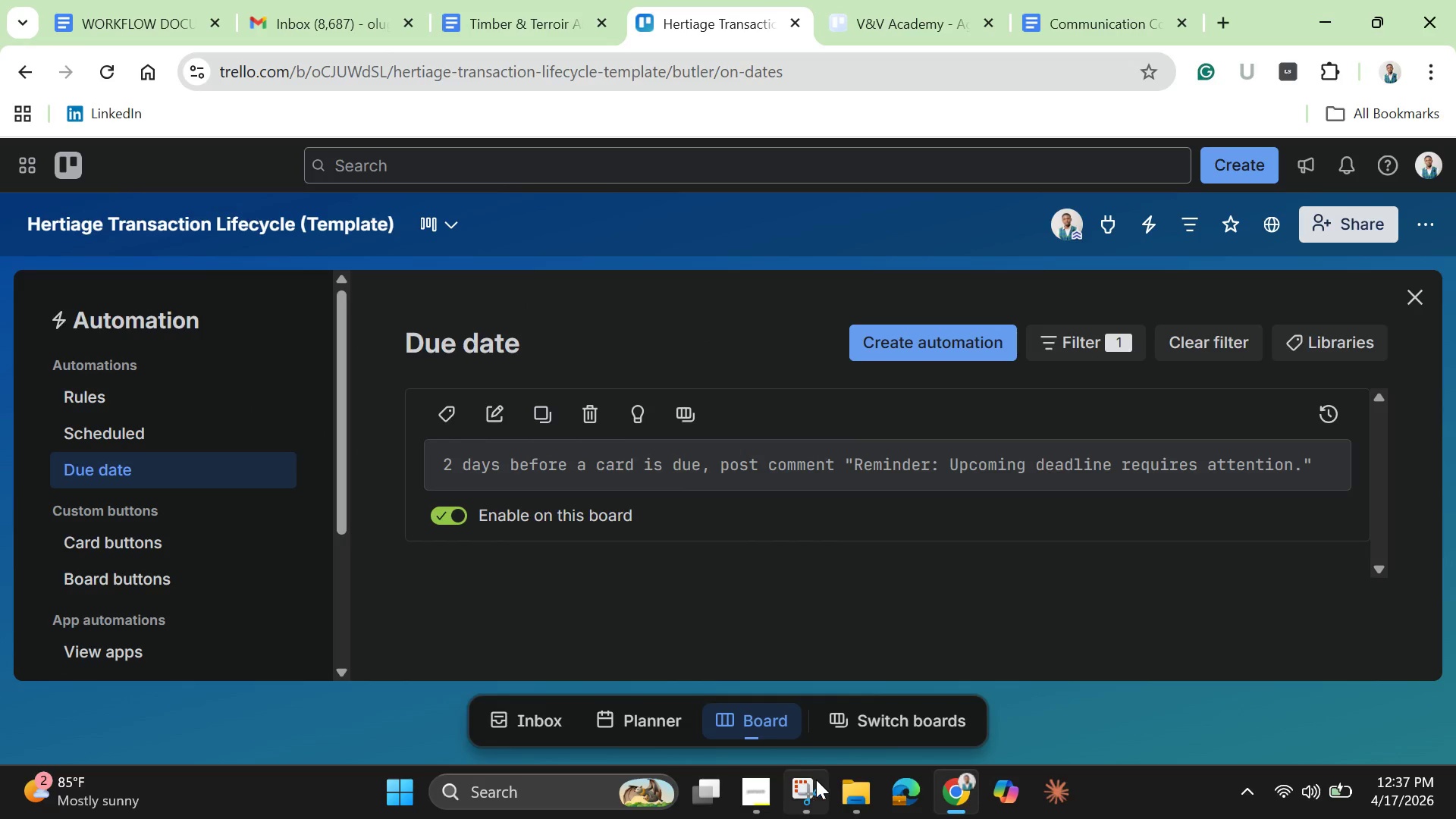 
left_click([804, 785])
 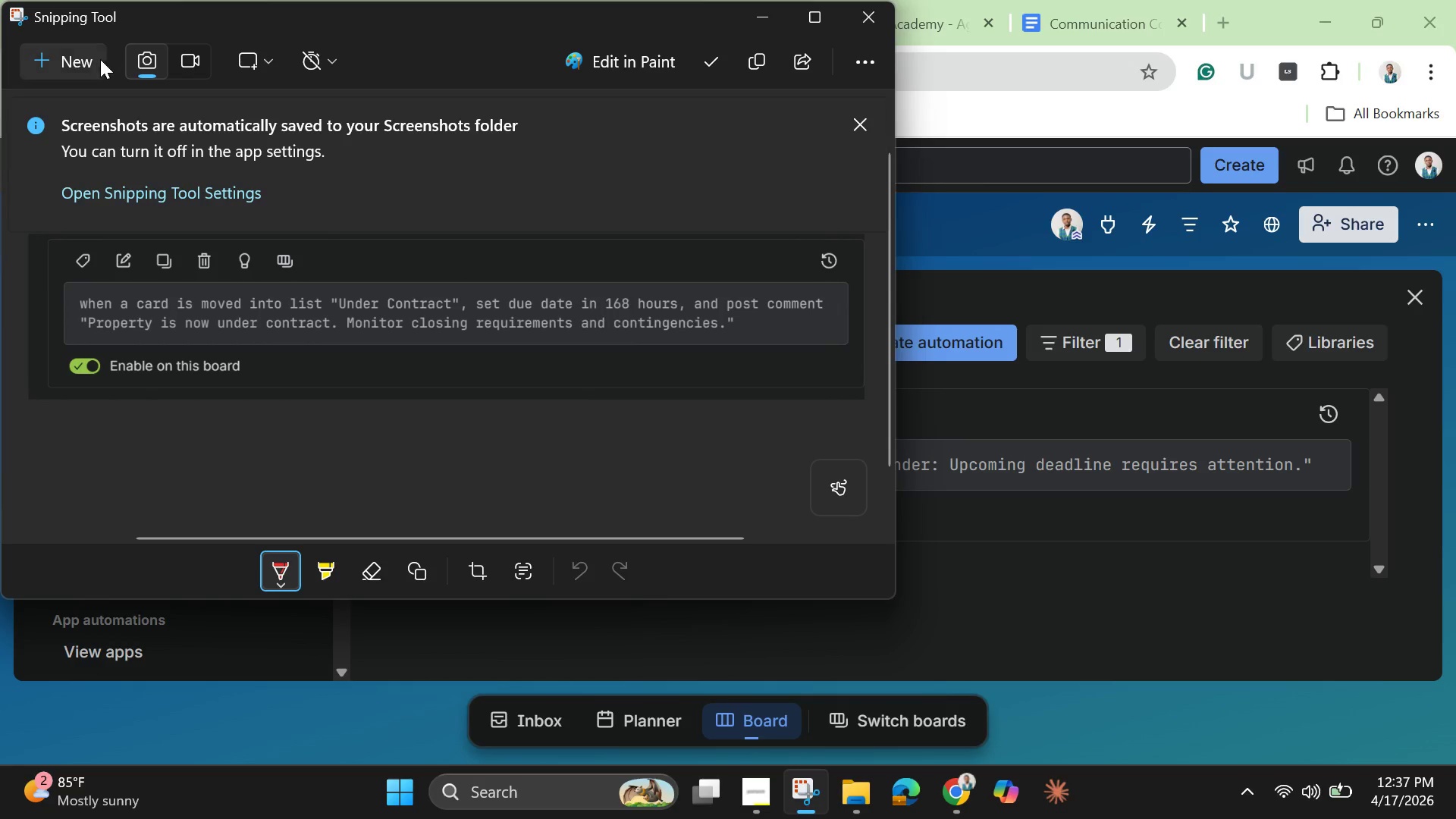 
left_click([64, 57])
 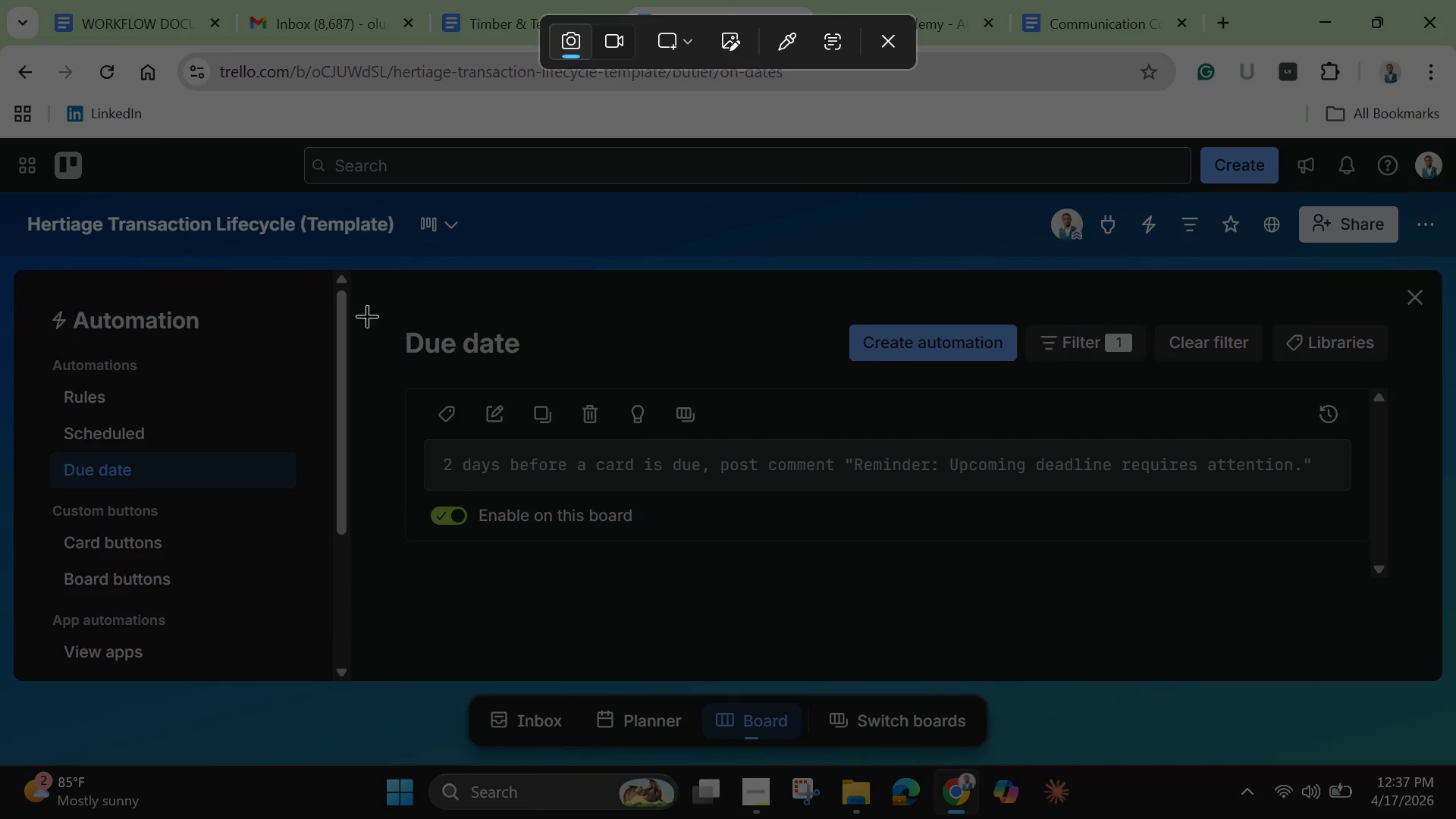 
left_click_drag(start_coordinate=[337, 287], to_coordinate=[1410, 603])
 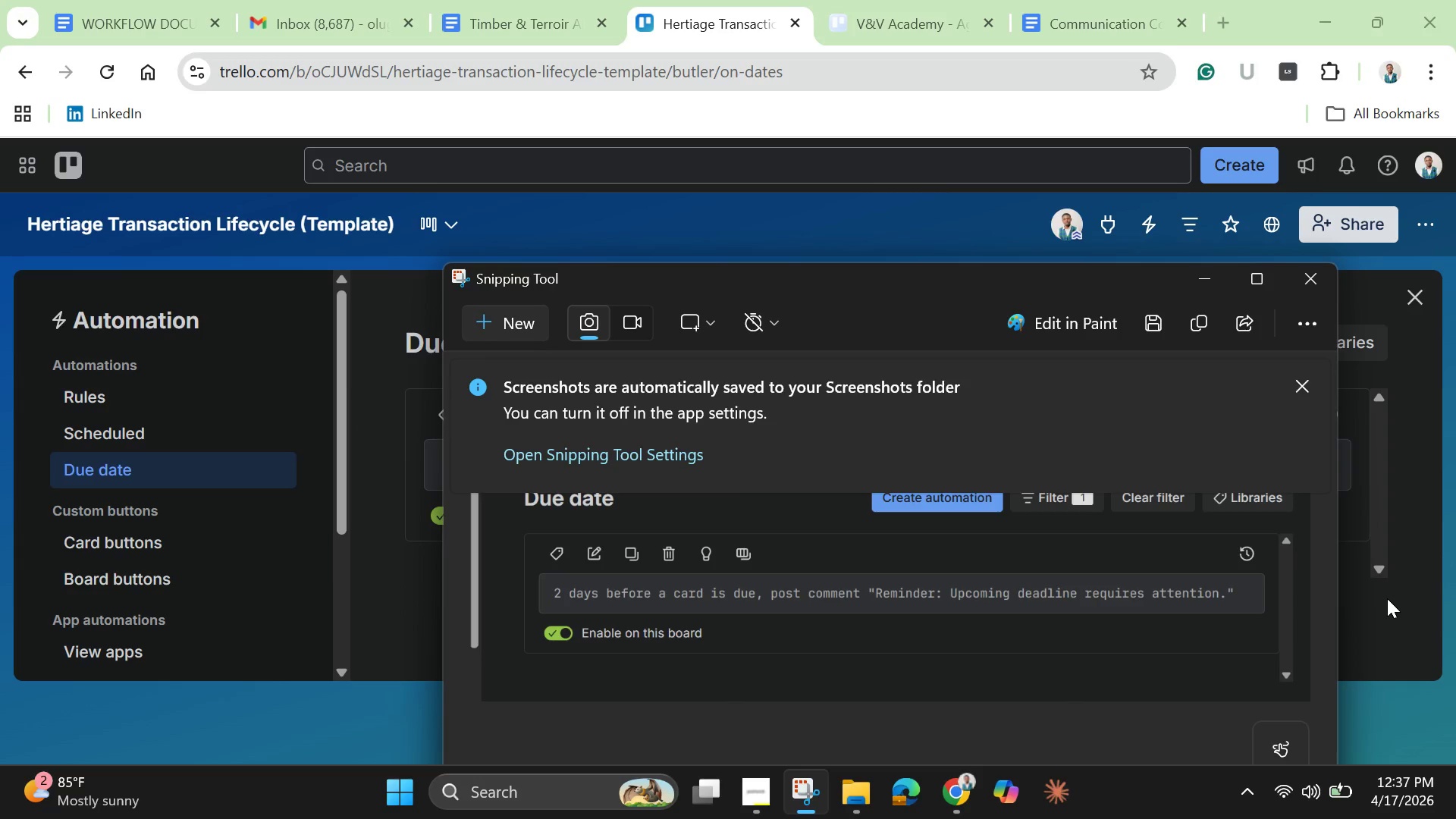 
wait(13.7)
 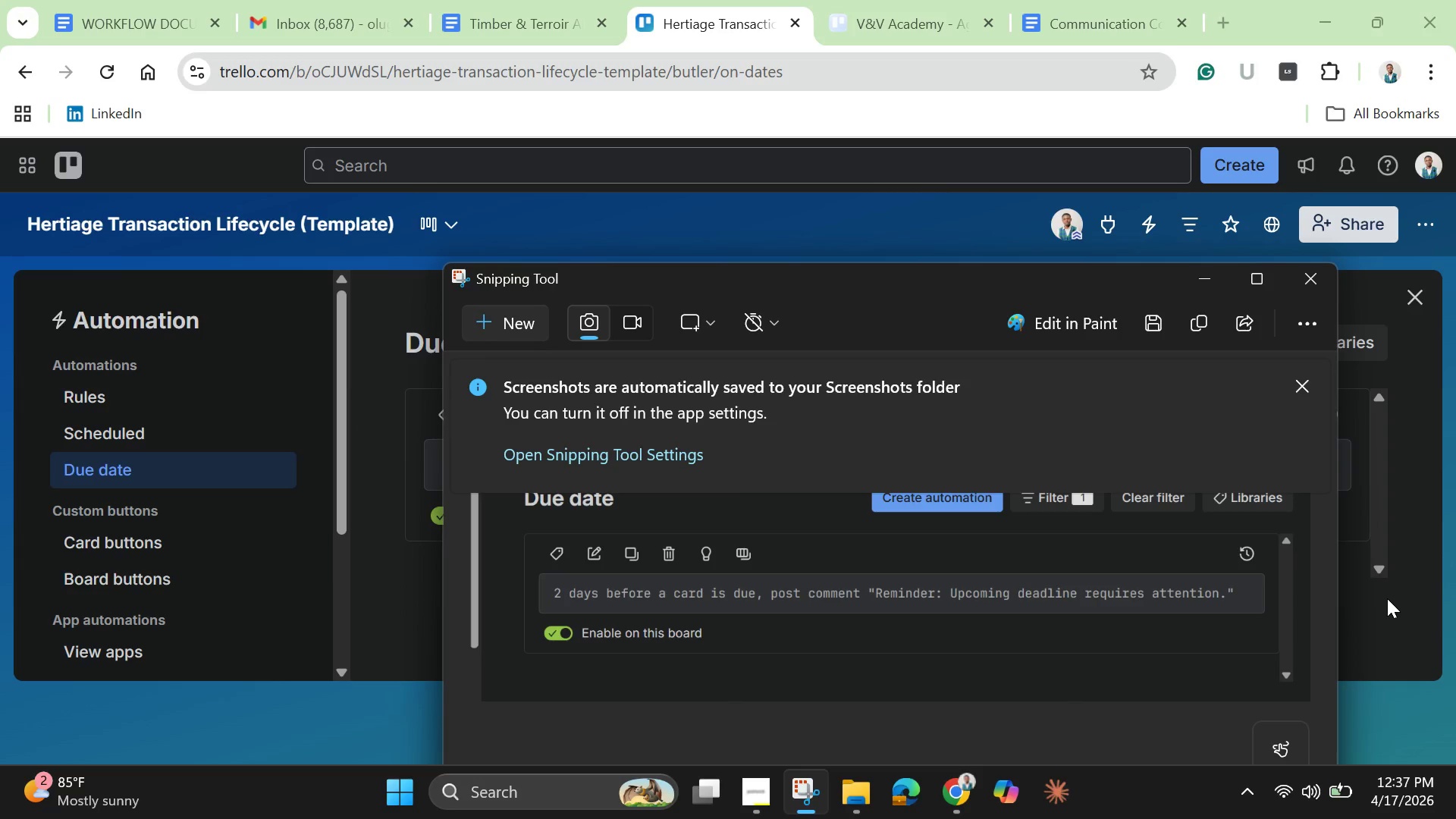 
left_click([1205, 277])
 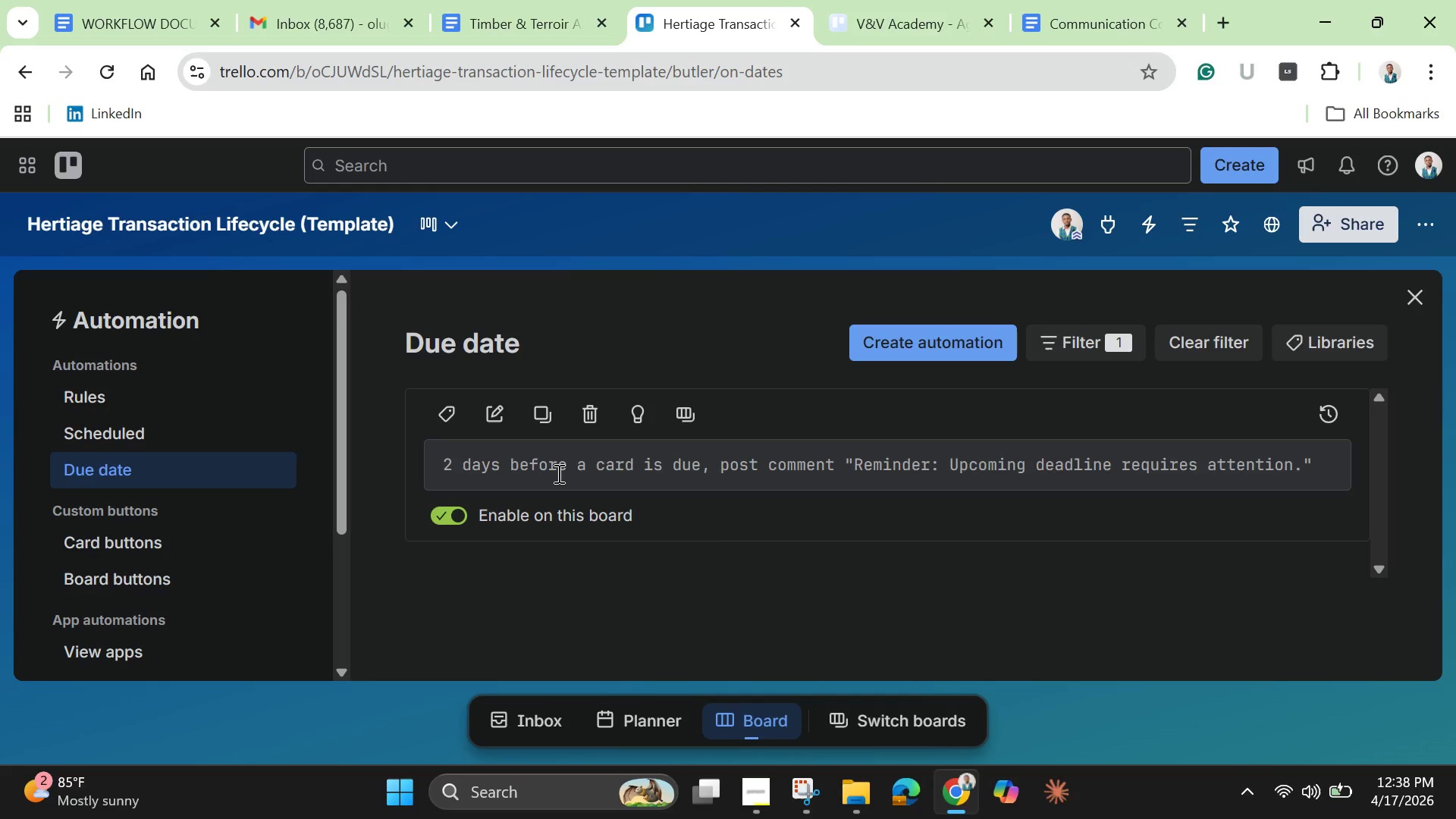 
wait(12.72)
 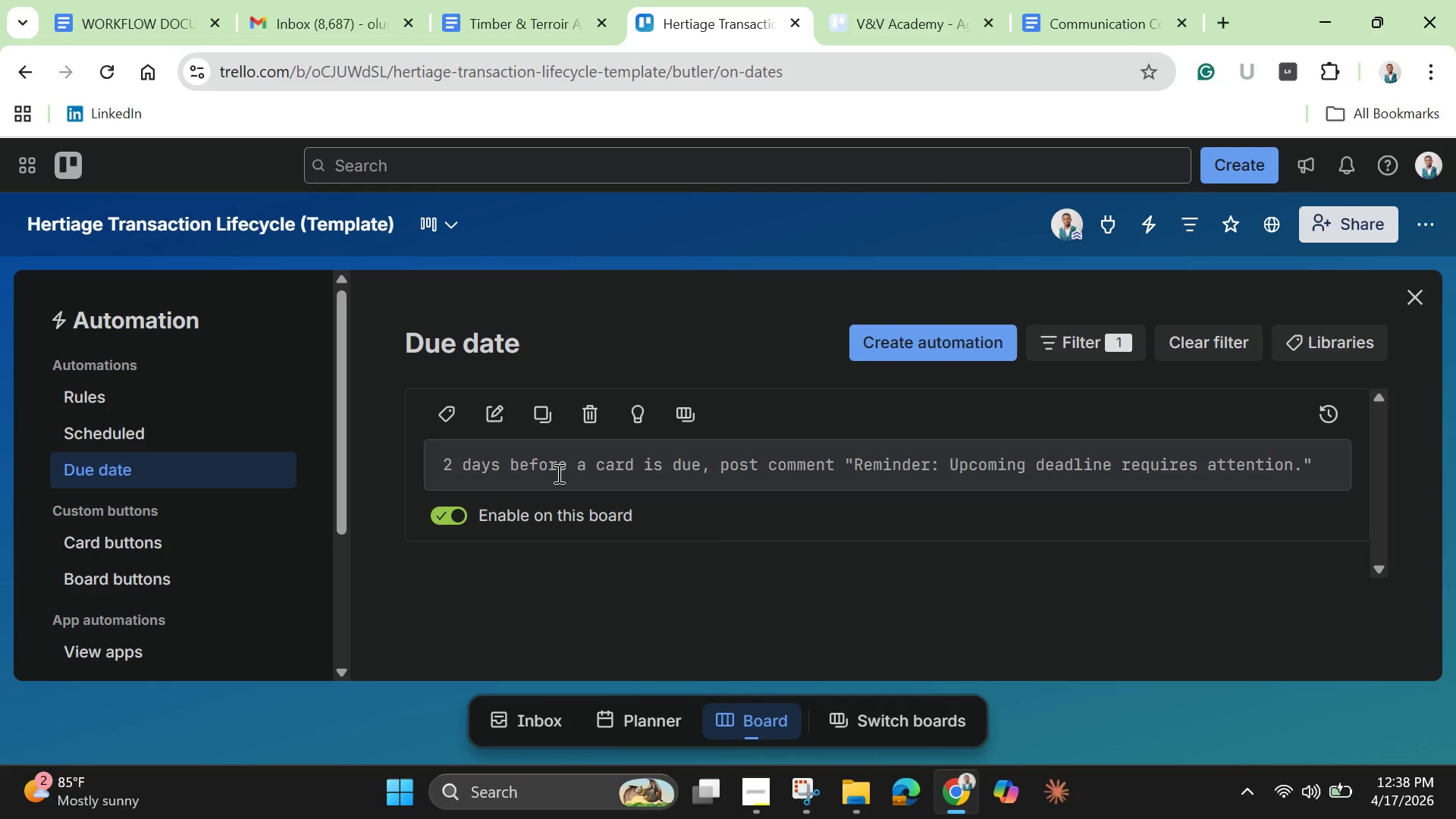 
left_click([1413, 303])
 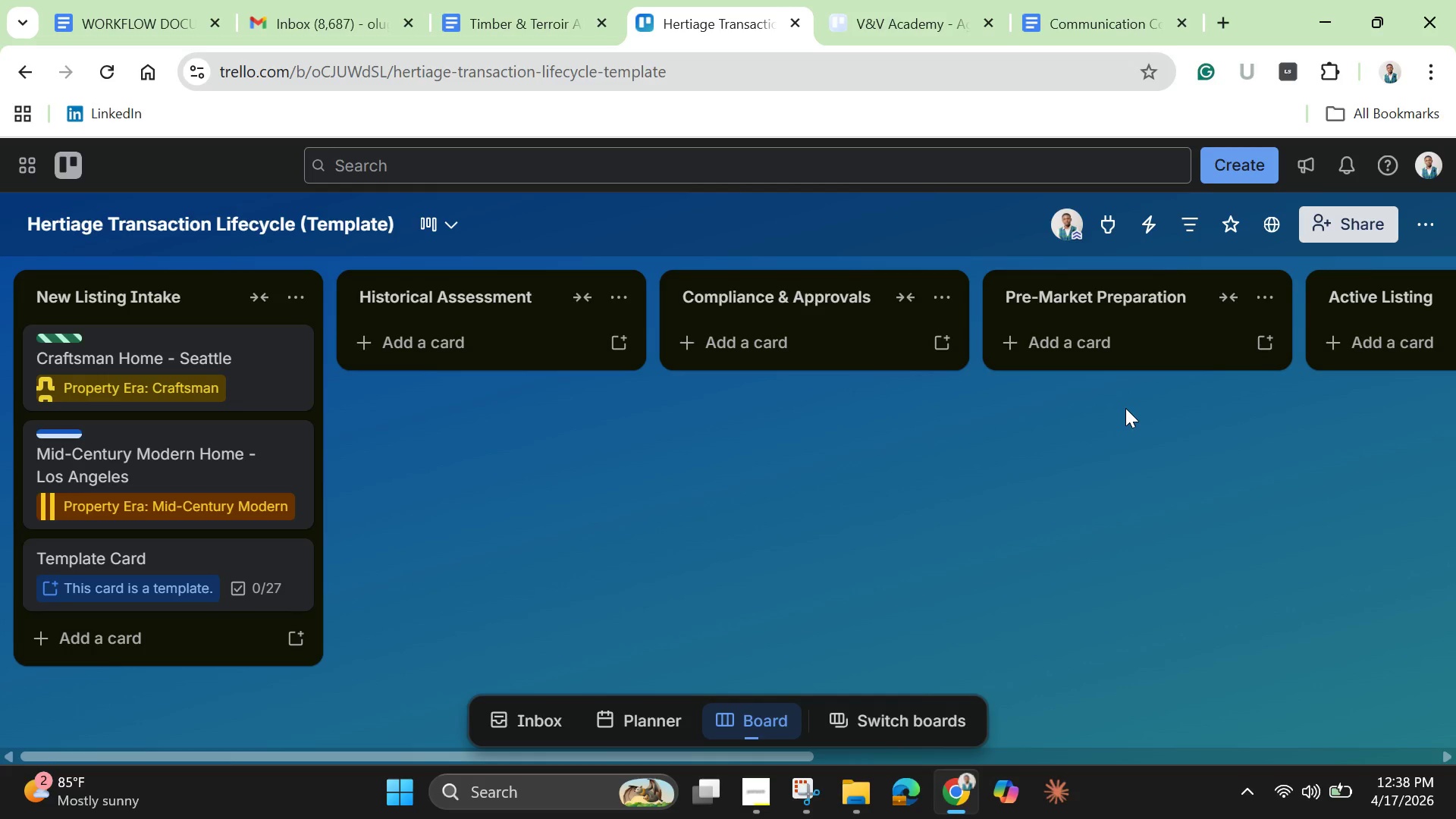 
wait(26.34)
 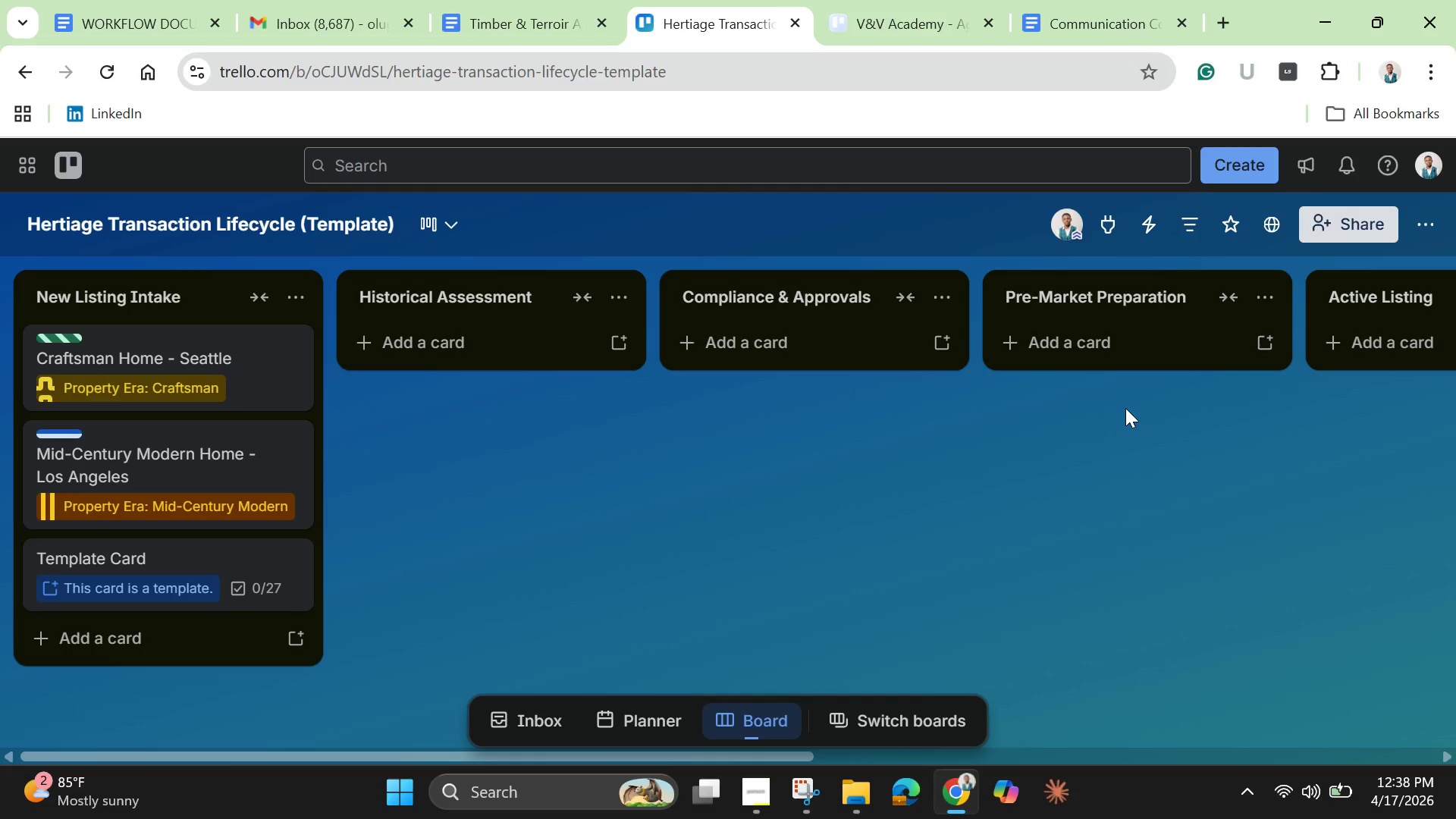 
mouse_move([808, 795])
 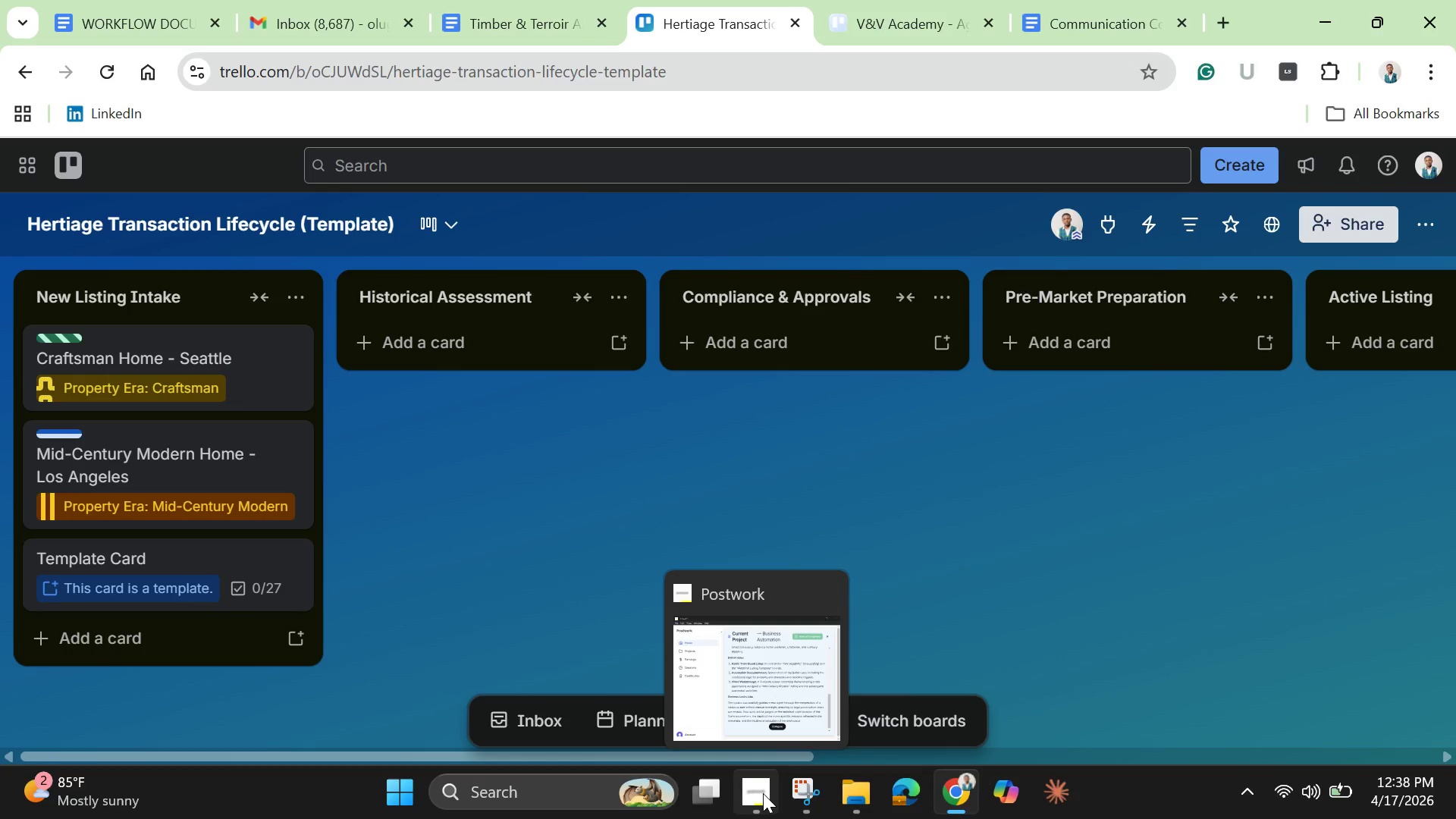 
left_click([800, 786])
 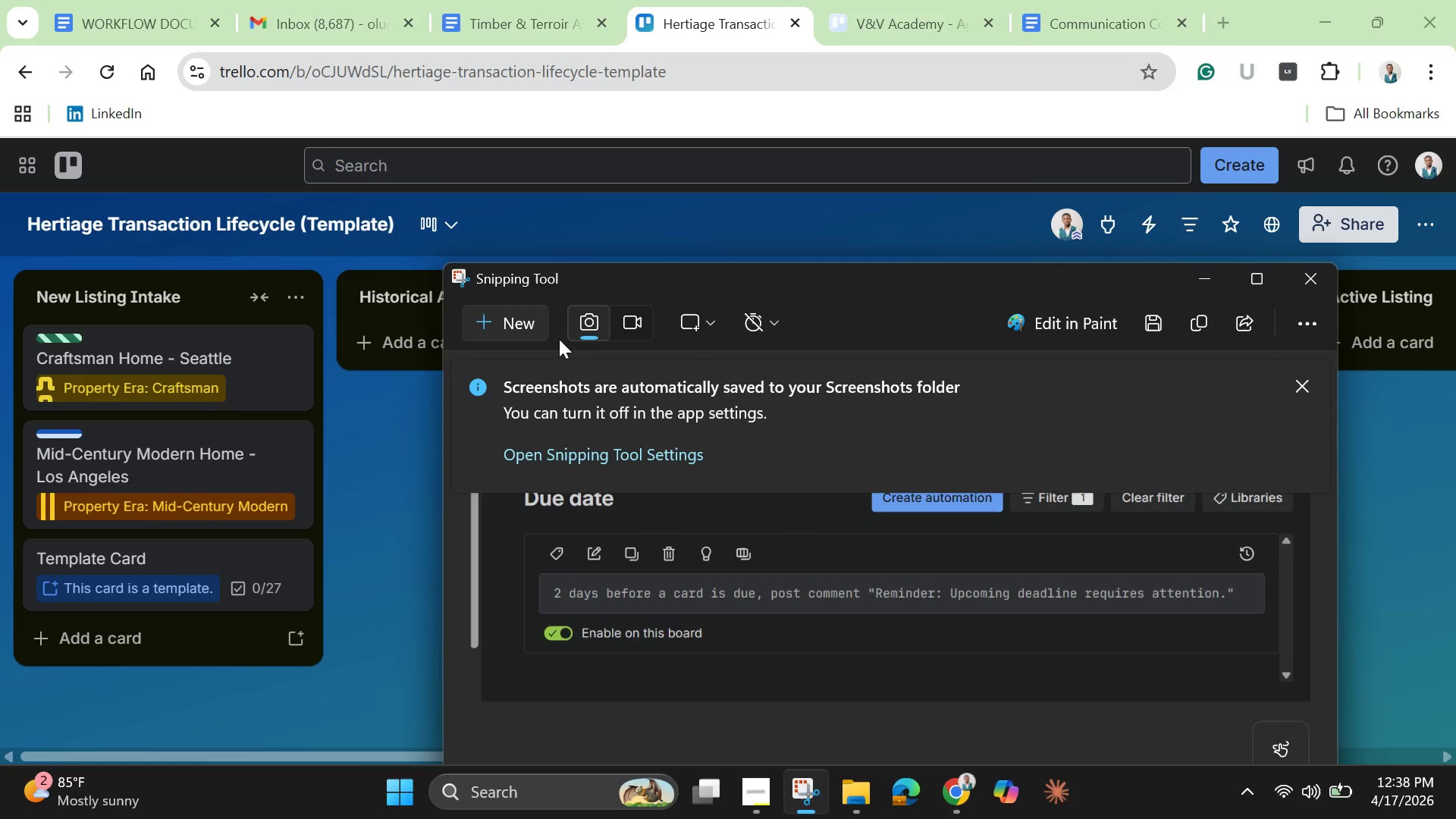 
wait(5.08)
 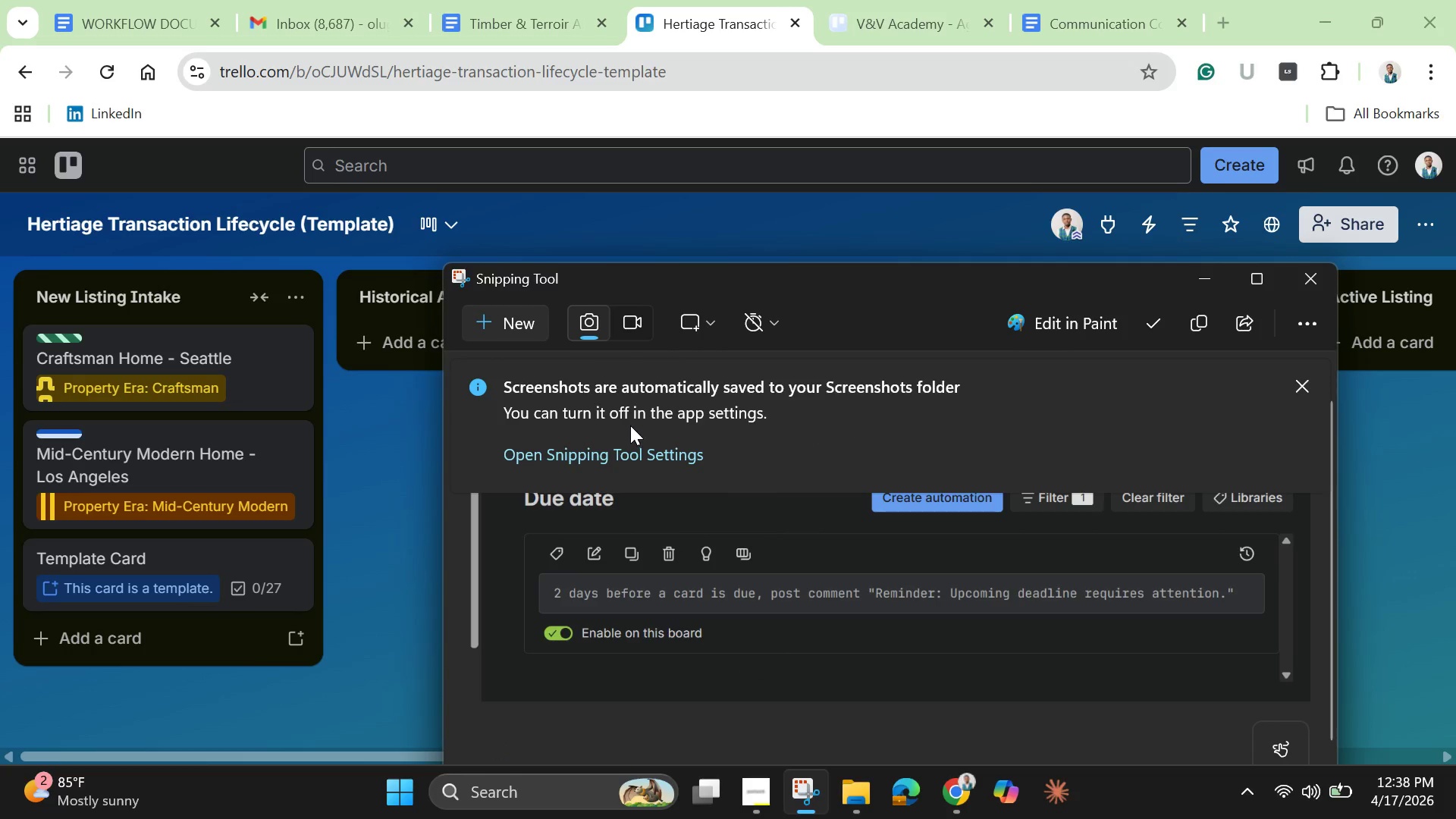 
left_click([634, 331])
 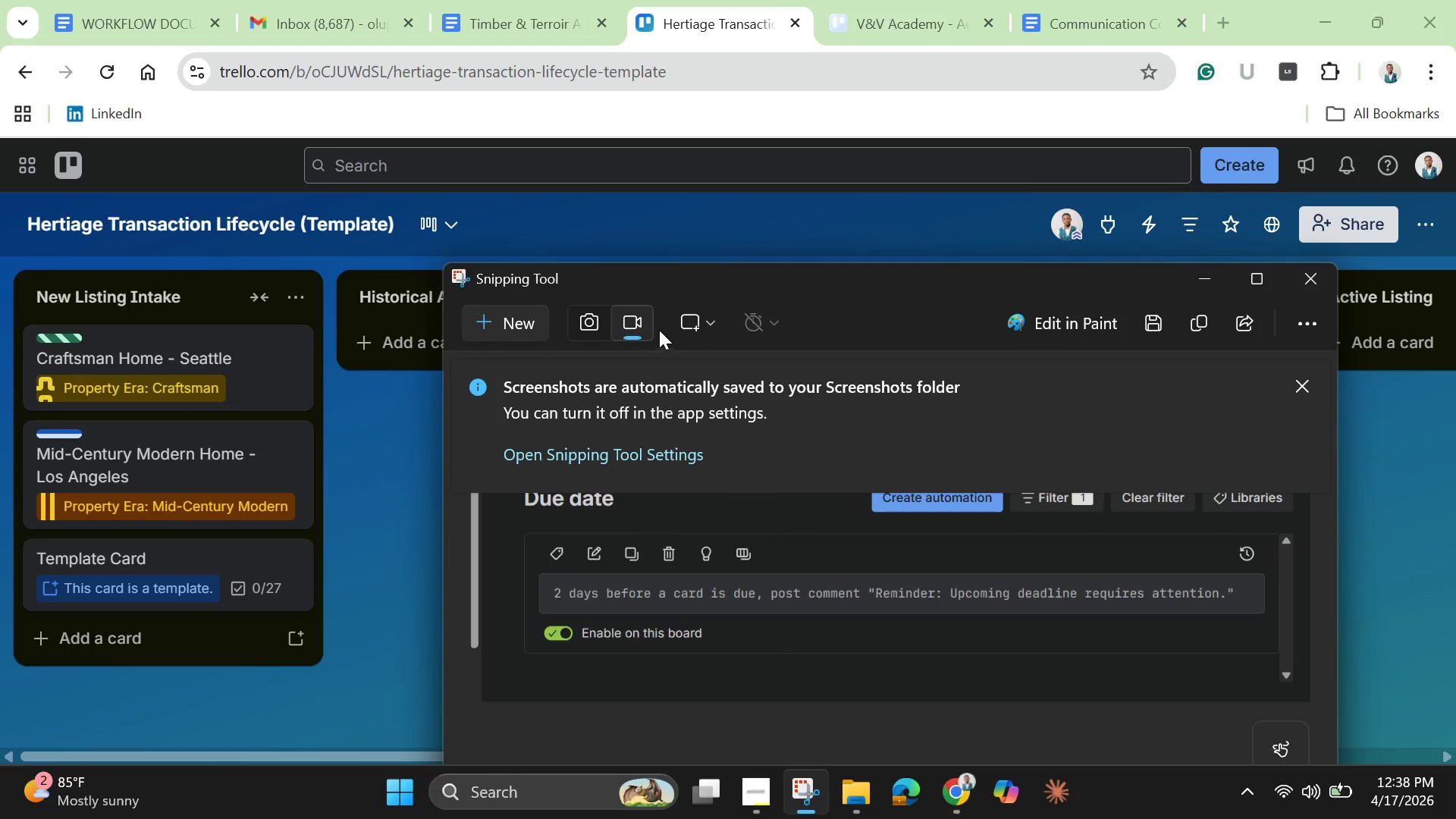 
left_click([507, 324])
 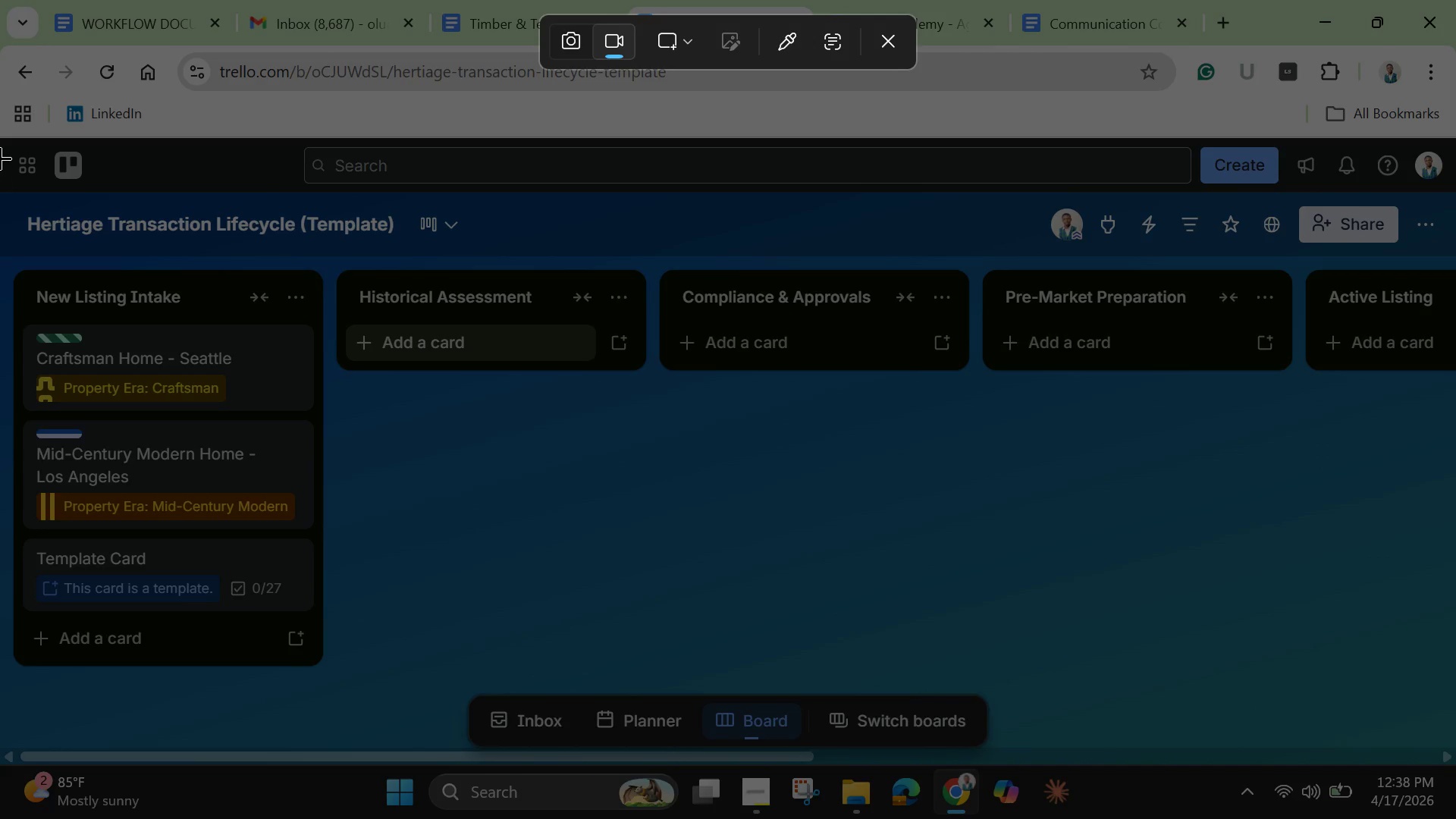 
left_click_drag(start_coordinate=[0, 135], to_coordinate=[1455, 755])
 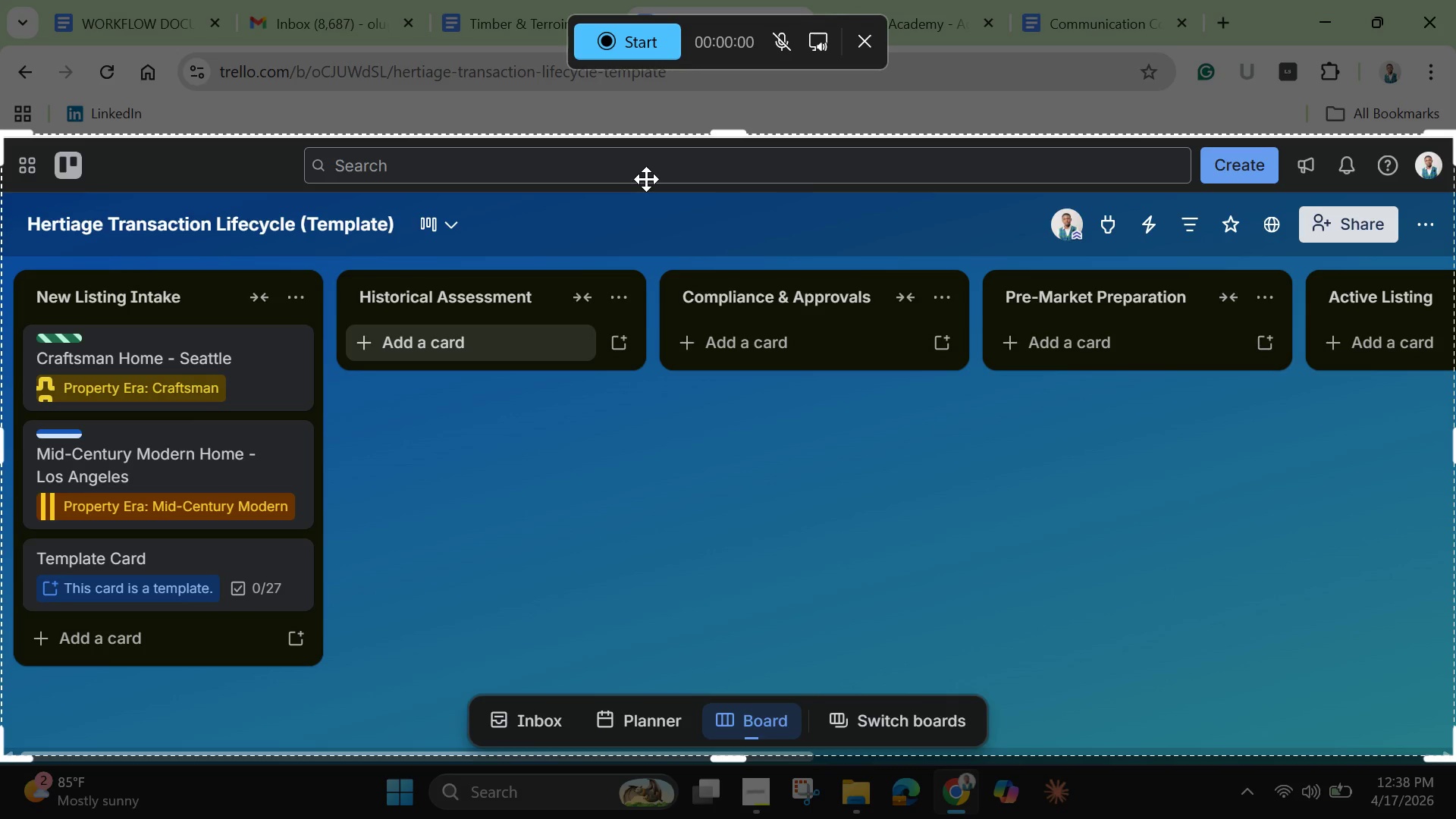 
wait(5.48)
 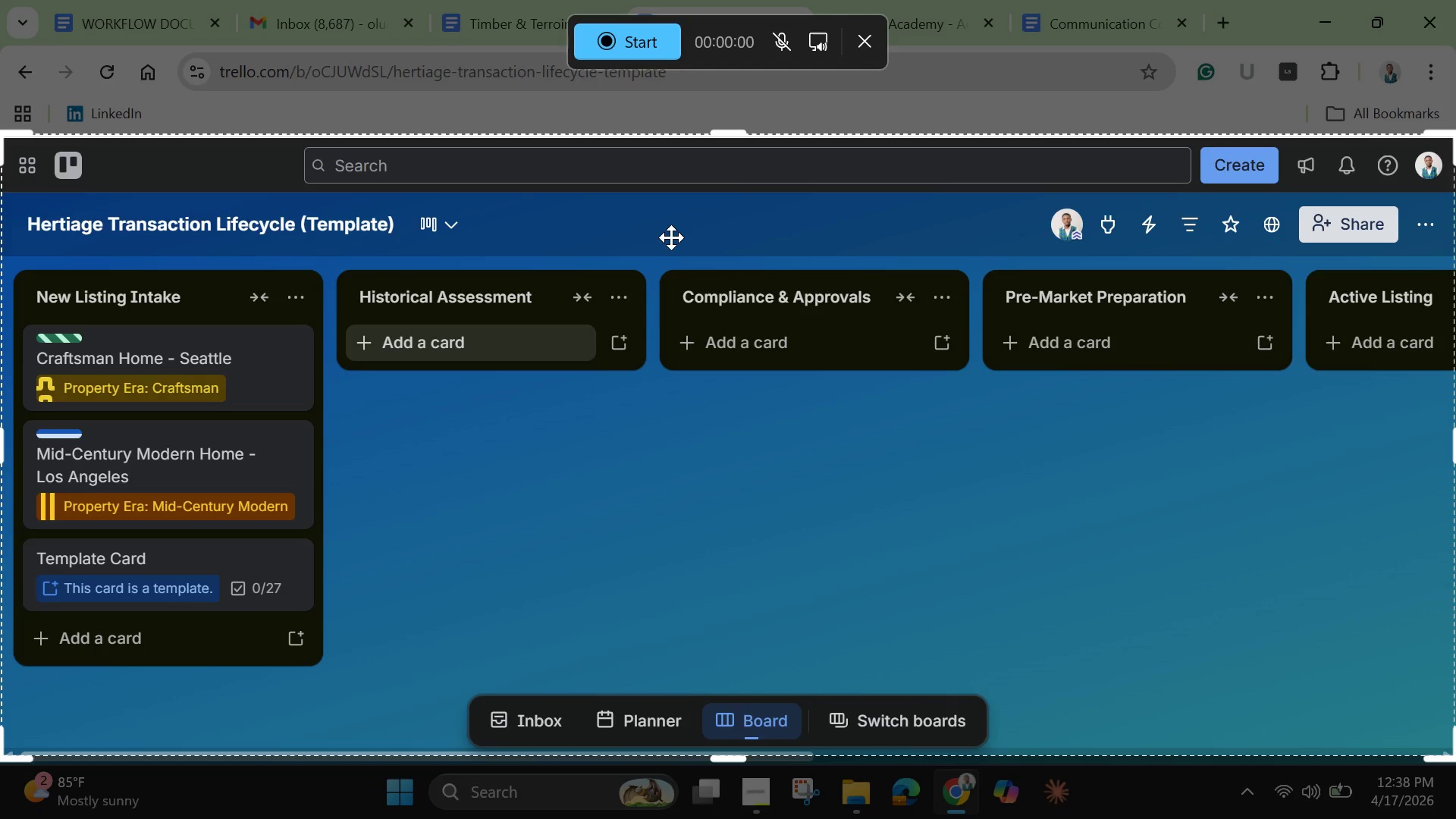 
left_click([621, 42])
 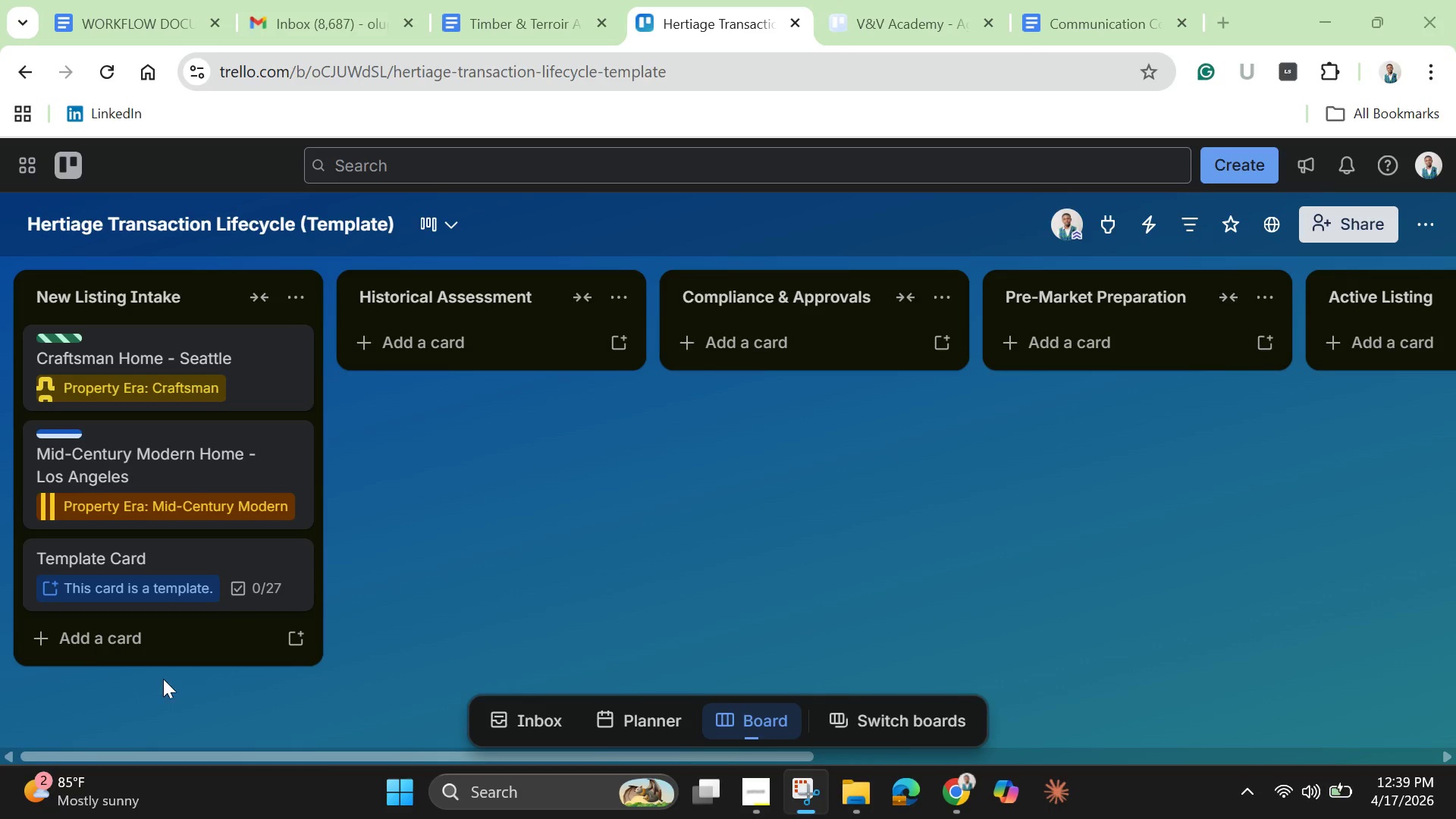 
wait(5.64)
 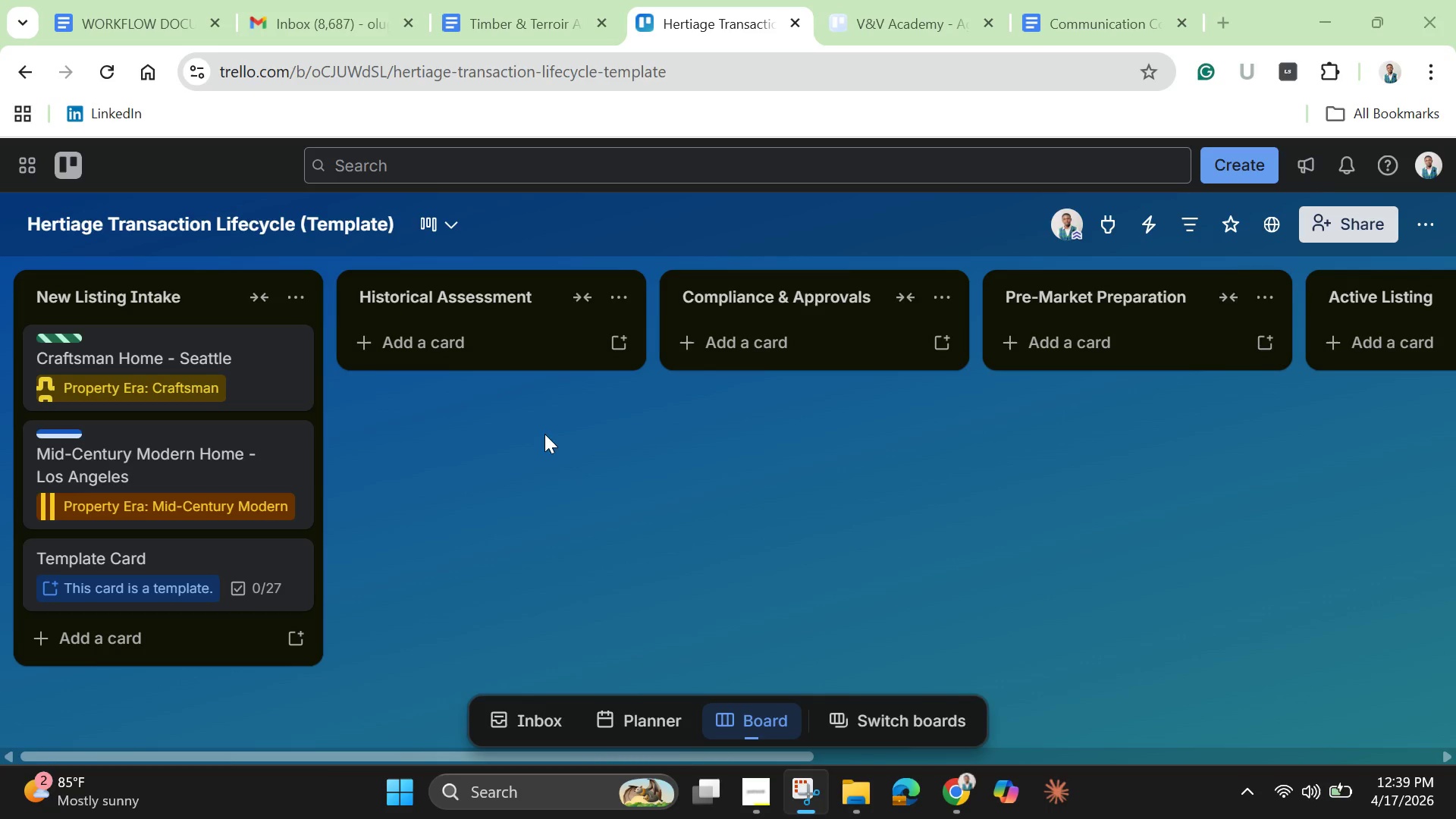 
left_click([162, 654])
 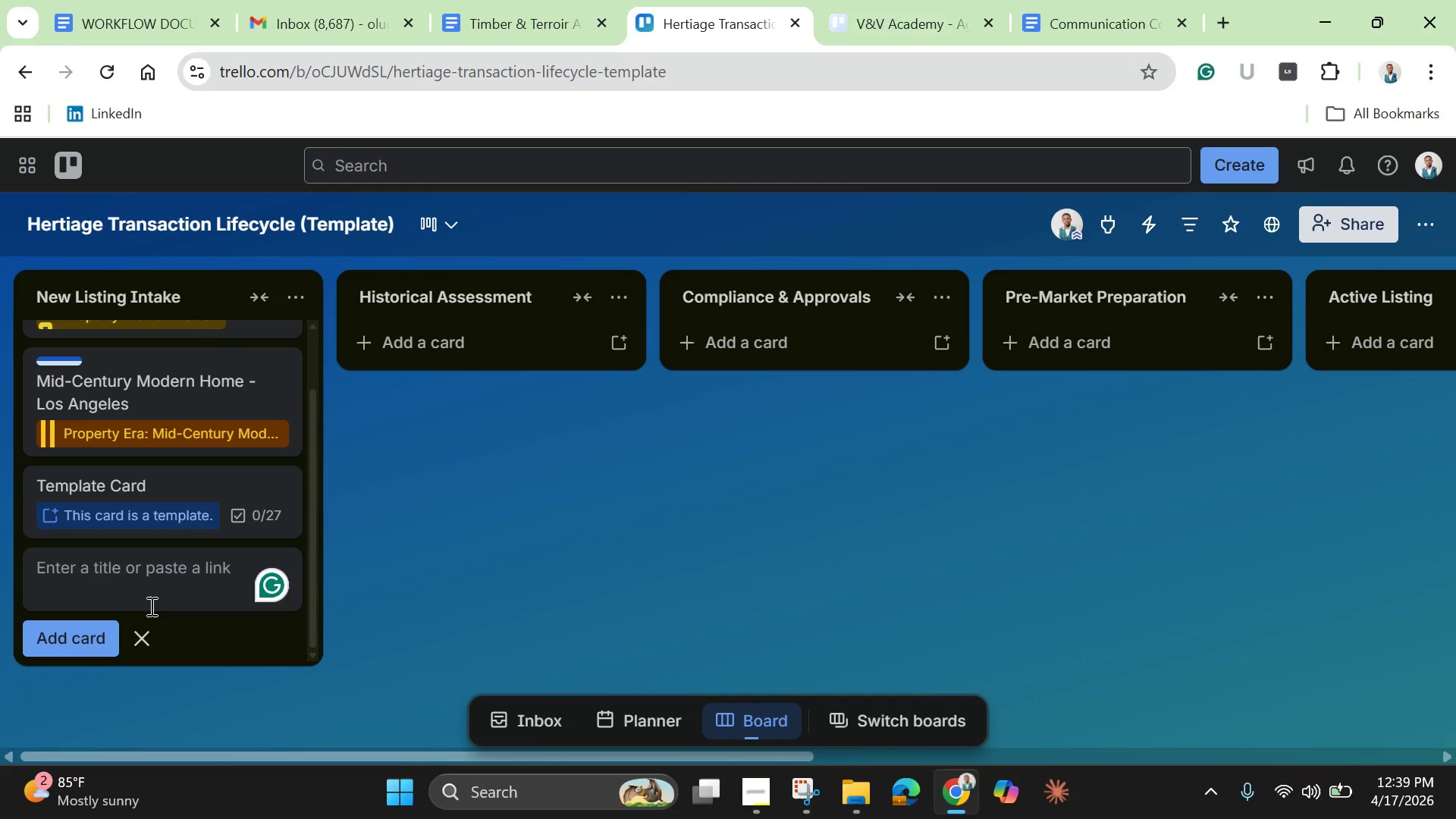 
type(Mid-Century Modern Property Demo)
 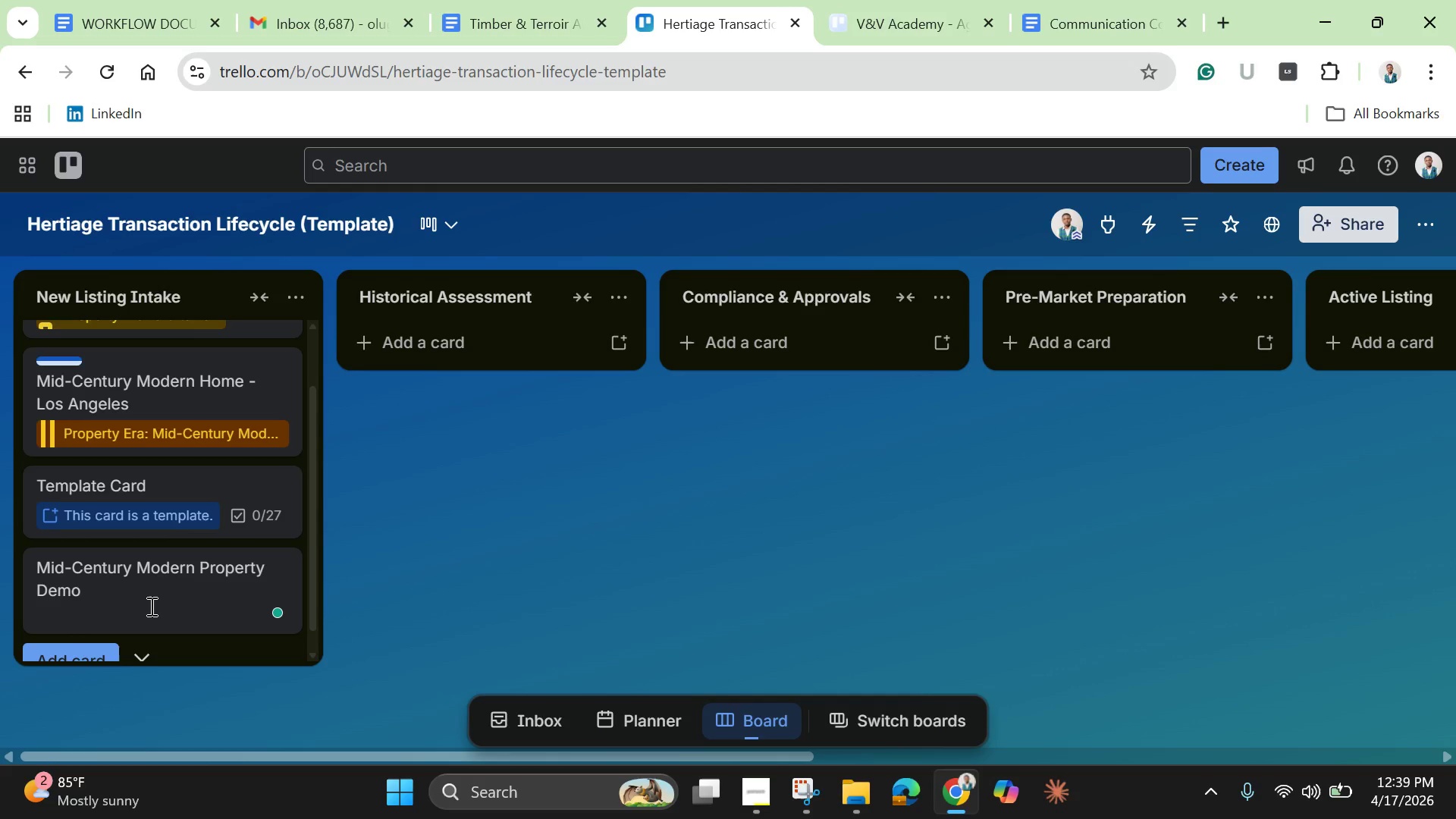 
key(Enter)
 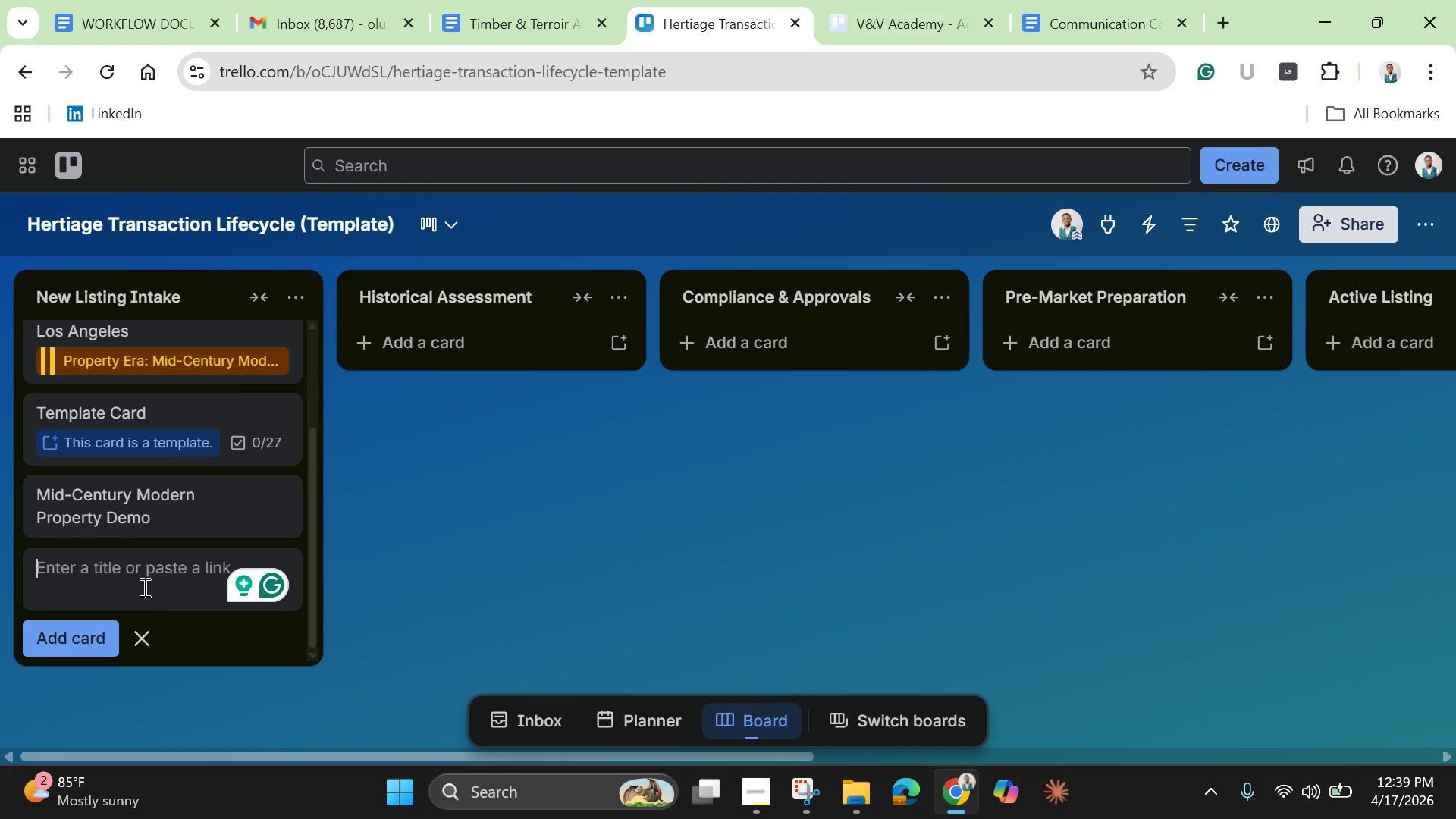 
left_click([129, 506])
 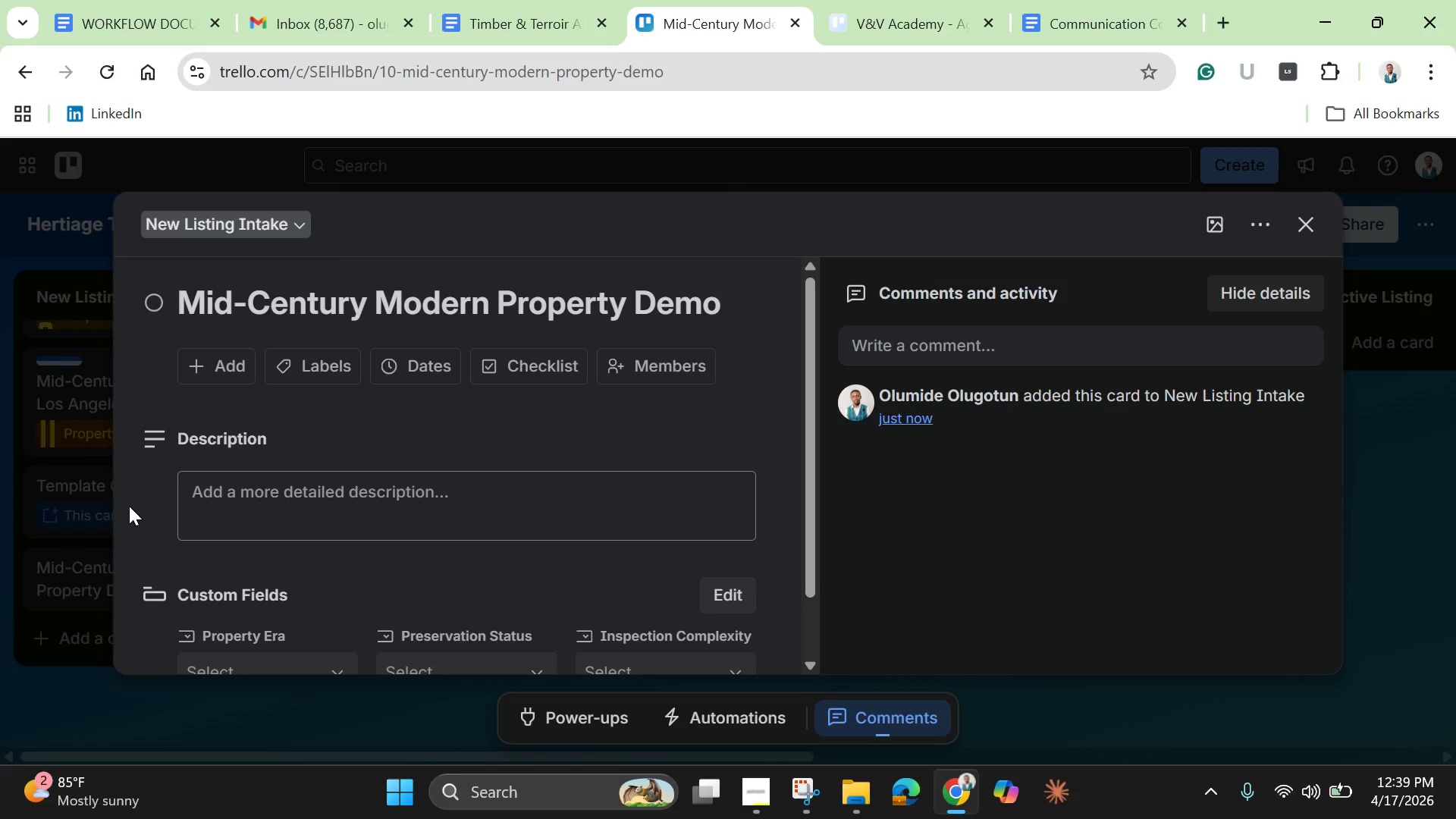 
scroll: coordinate [137, 513], scroll_direction: down, amount: 6.0
 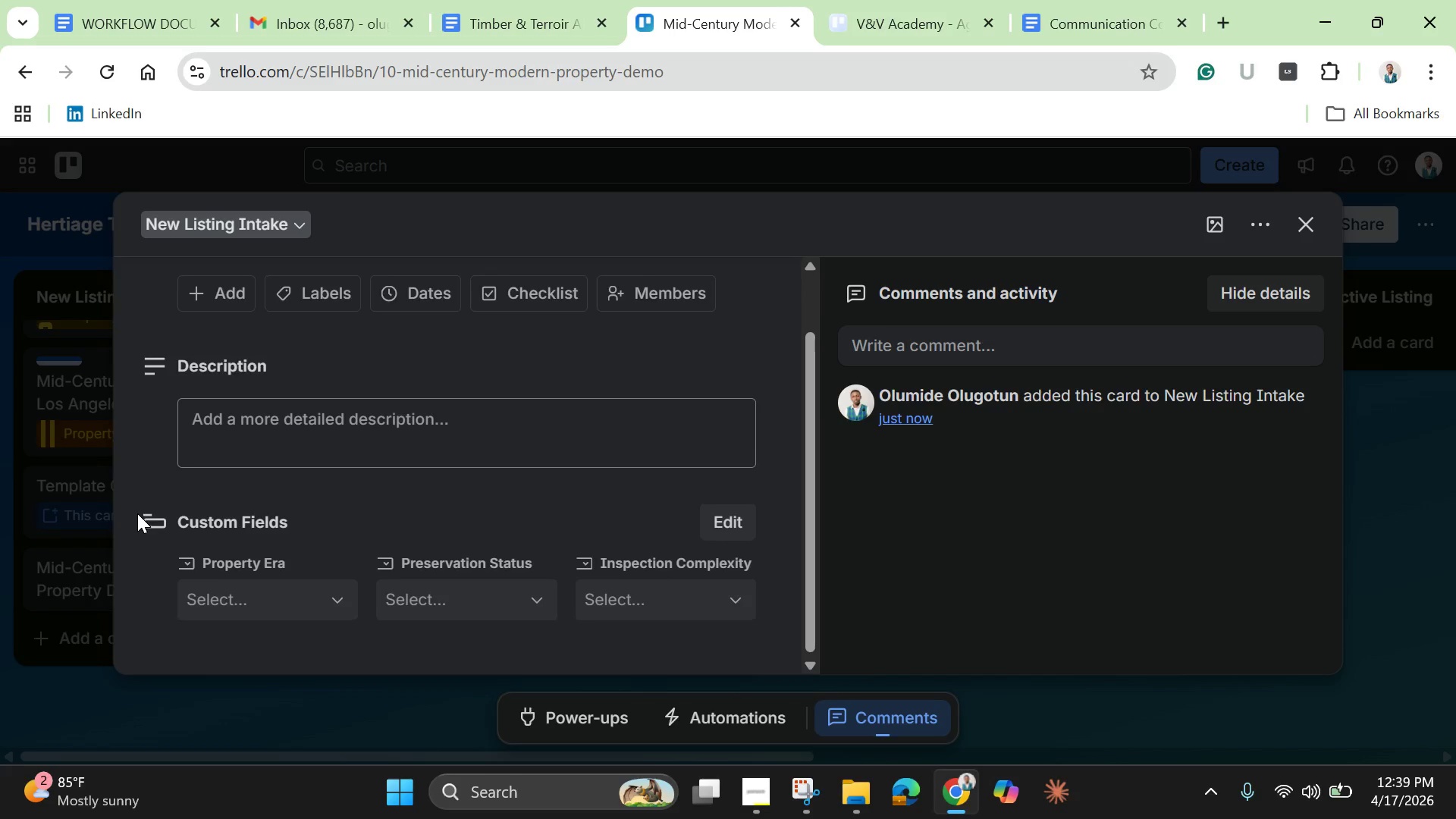 
scroll: coordinate [137, 513], scroll_direction: up, amount: 2.0
 